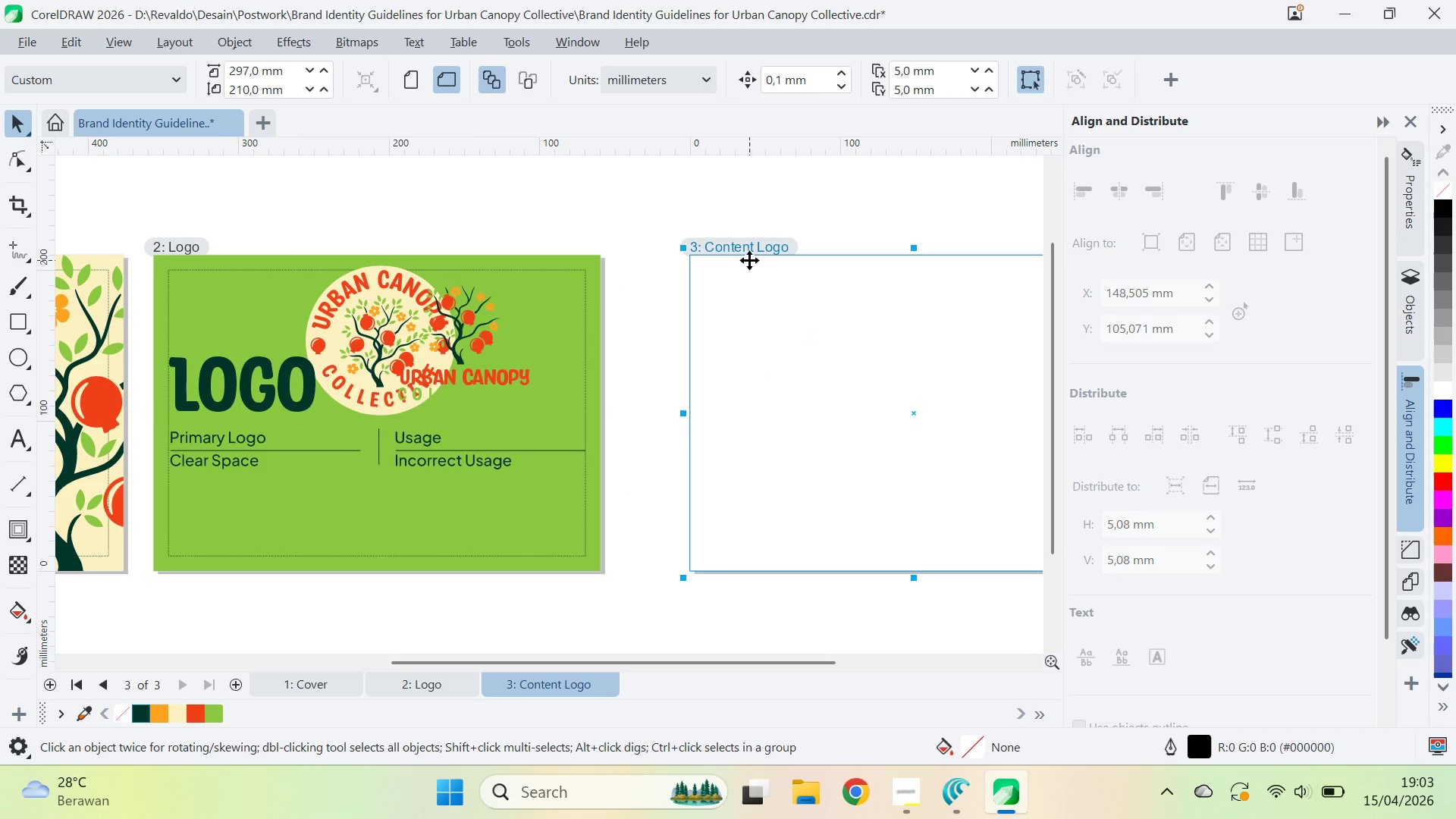 
 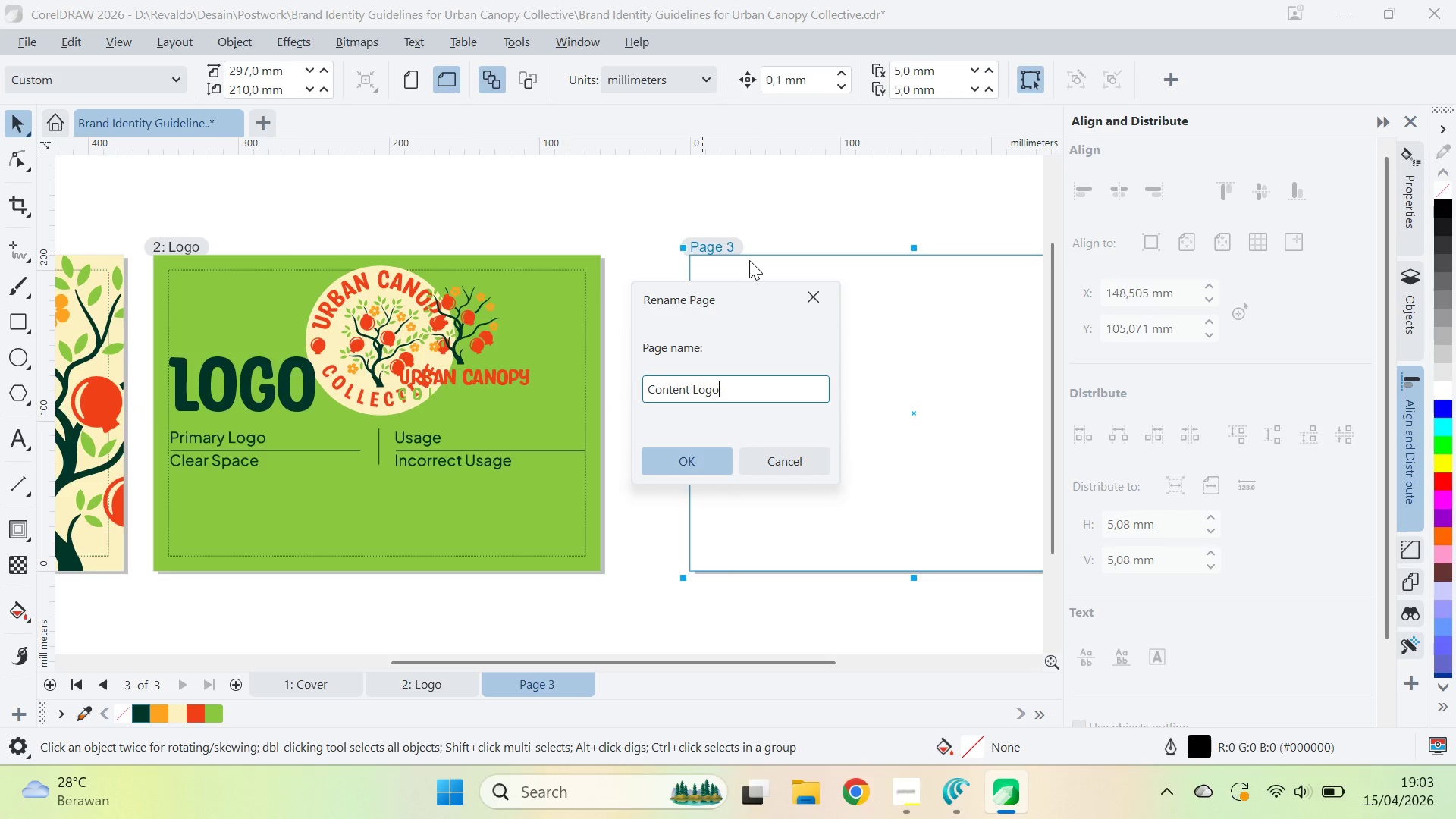 
key(Enter)
 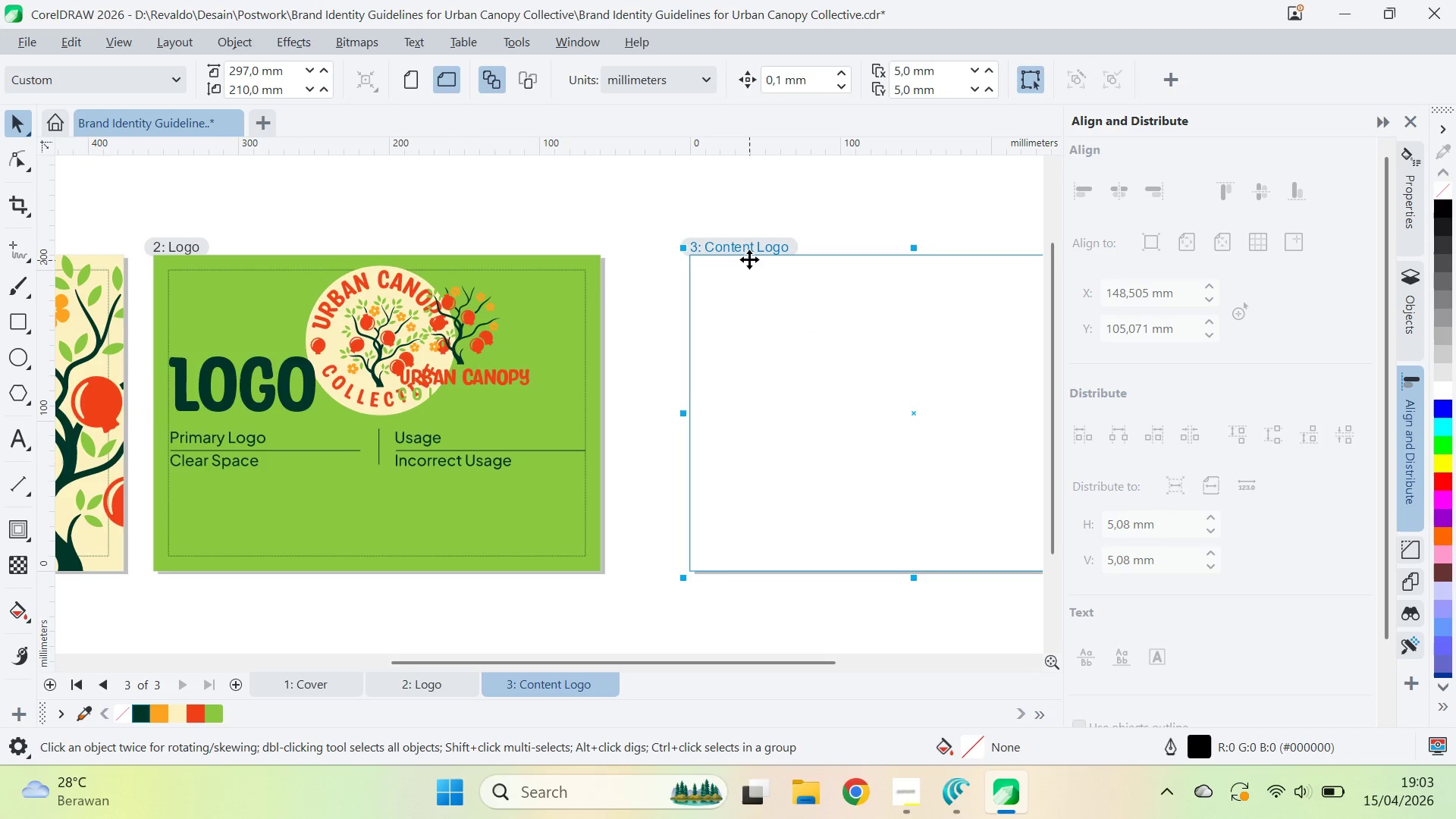 
key(Q)
 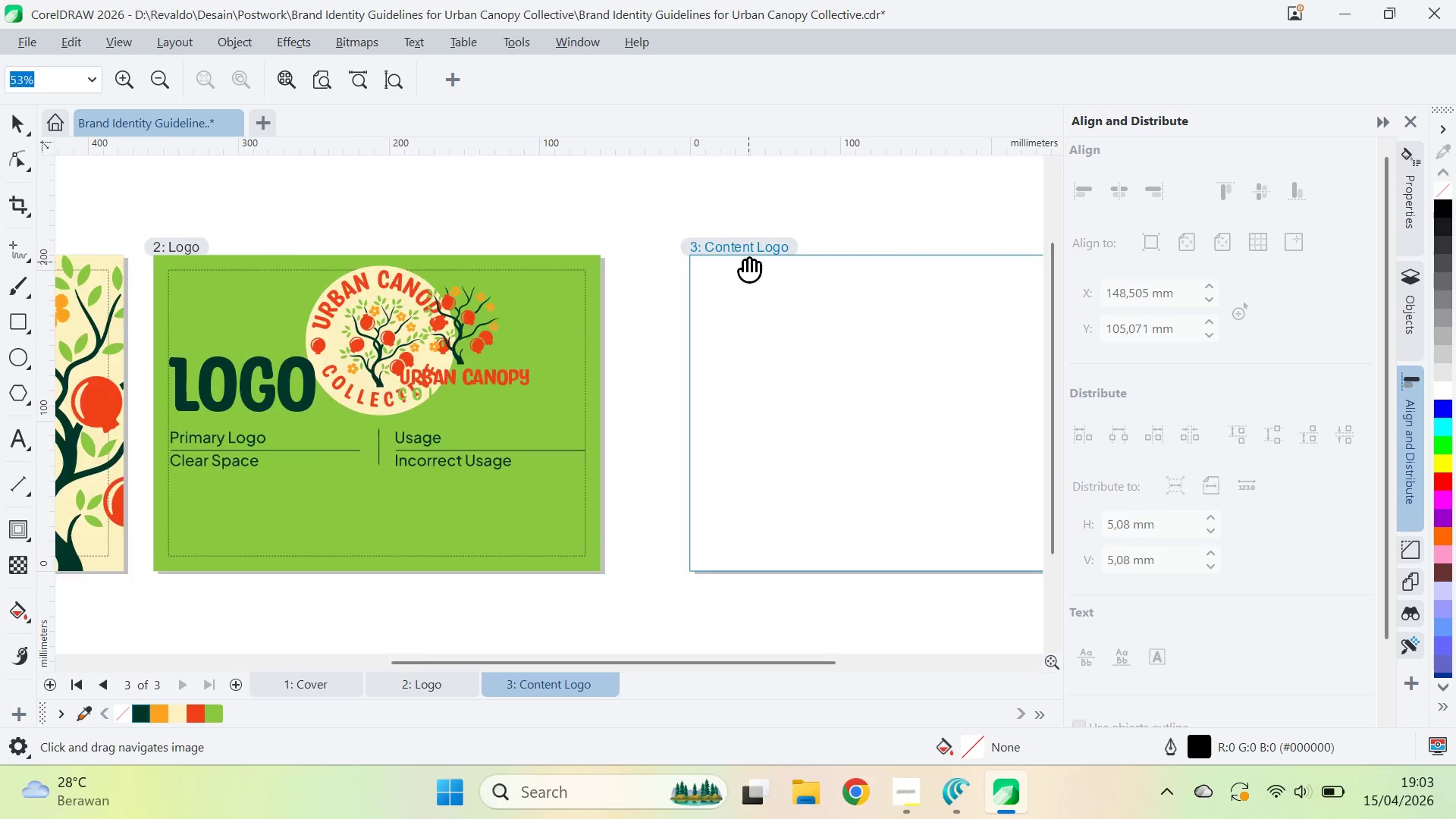 
left_click_drag(start_coordinate=[746, 262], to_coordinate=[799, 281])
 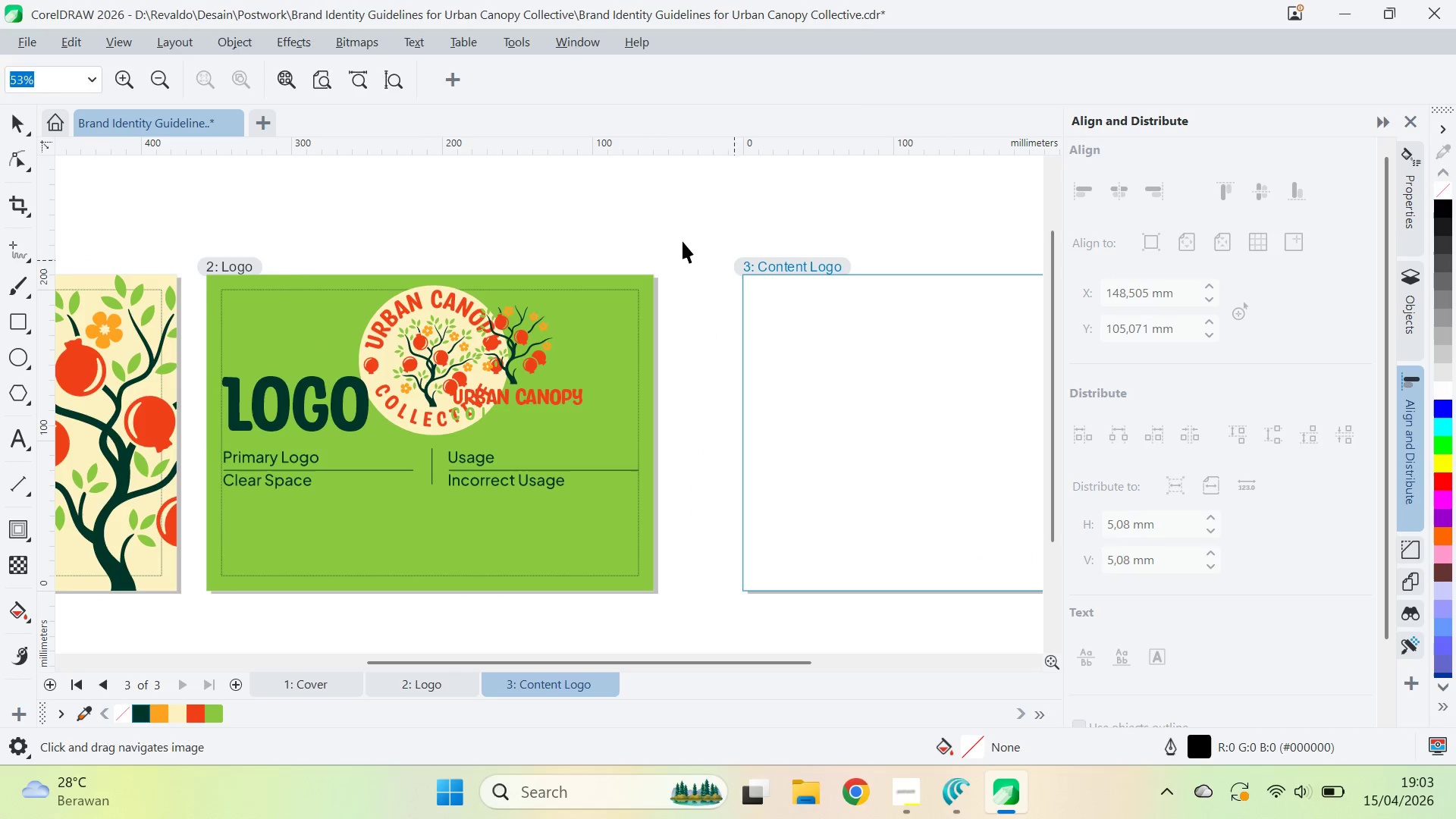 
key(V)
 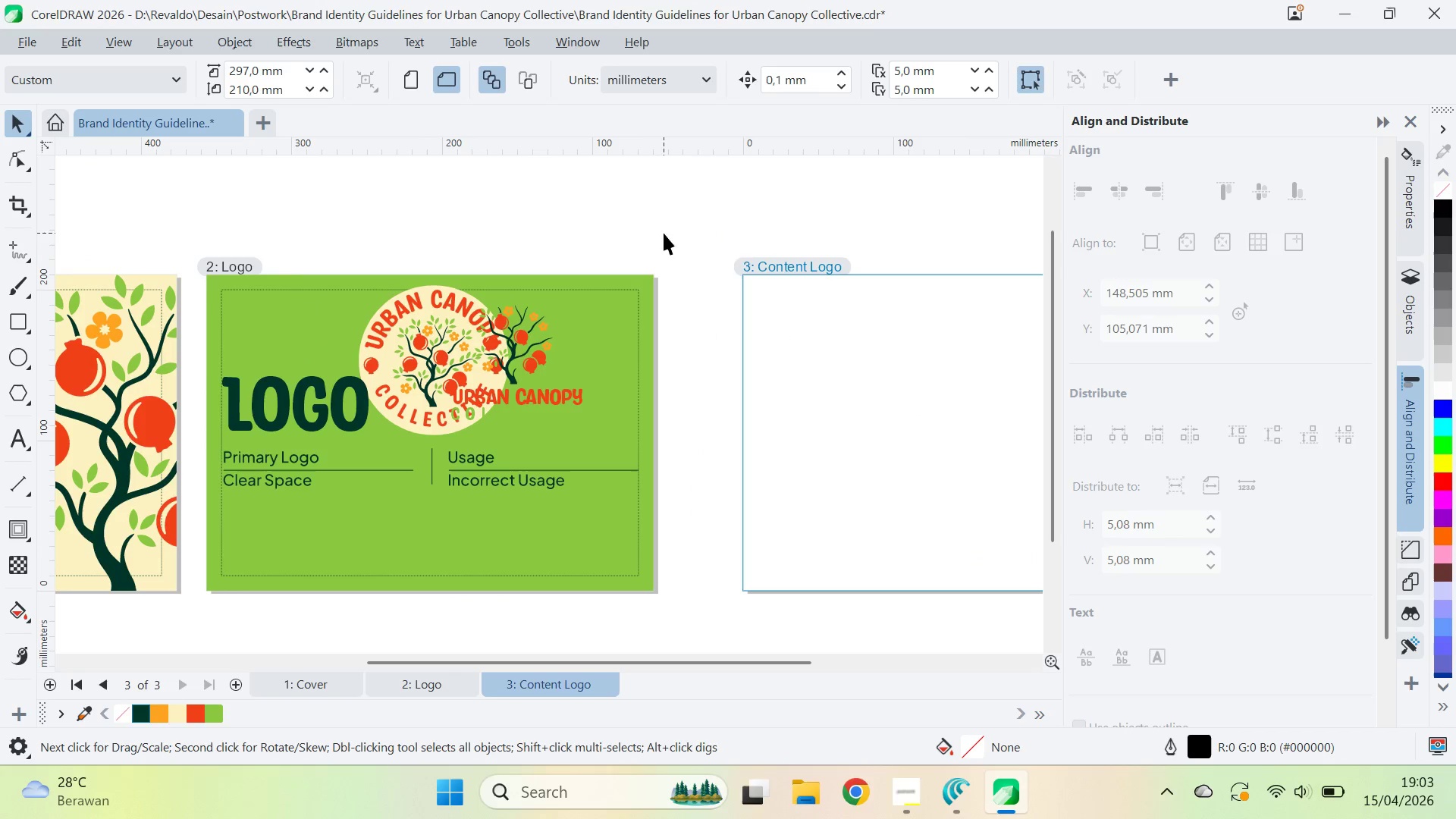 
left_click_drag(start_coordinate=[664, 234], to_coordinate=[688, 236])
 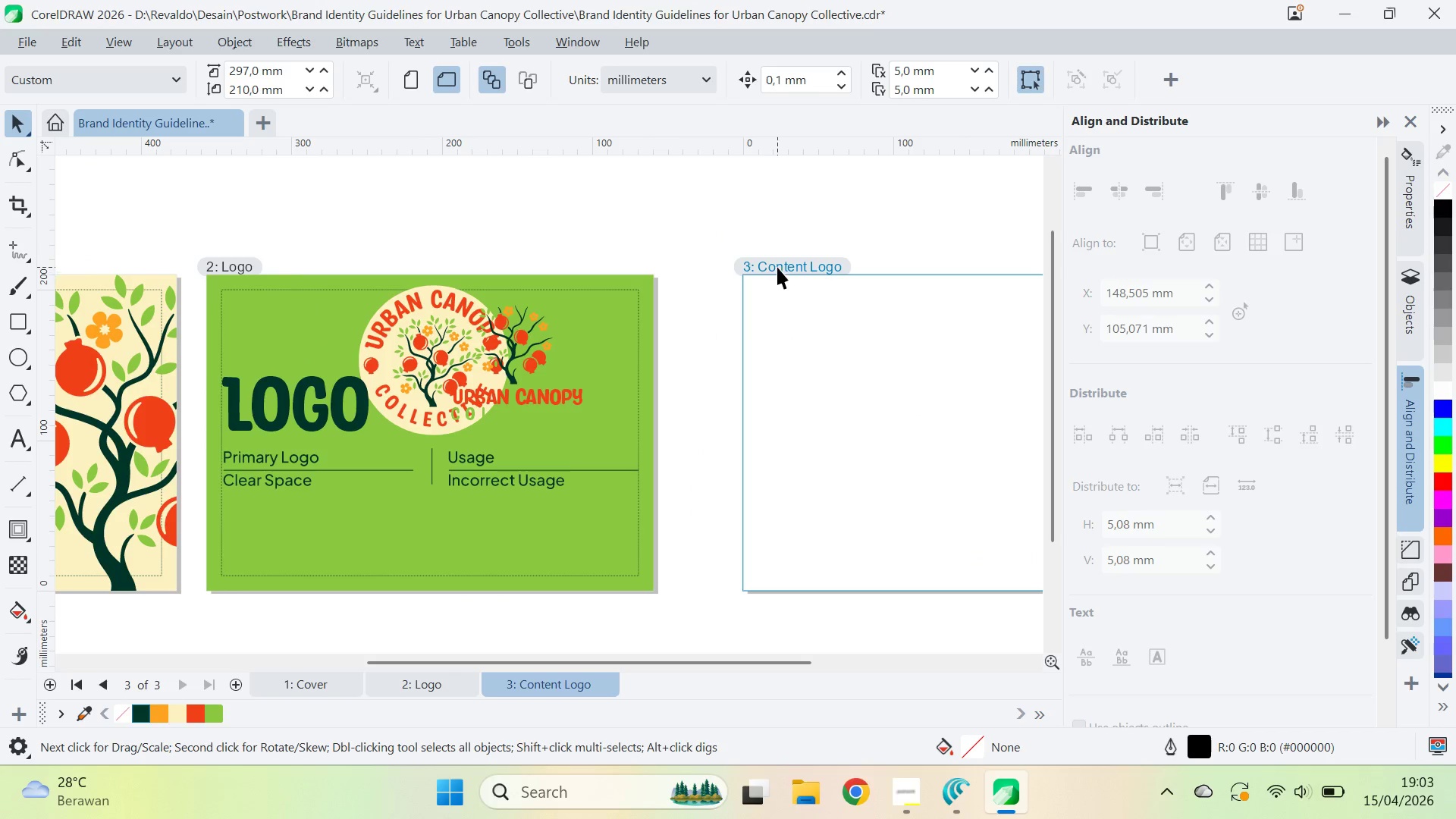 
left_click_drag(start_coordinate=[777, 266], to_coordinate=[717, 271])
 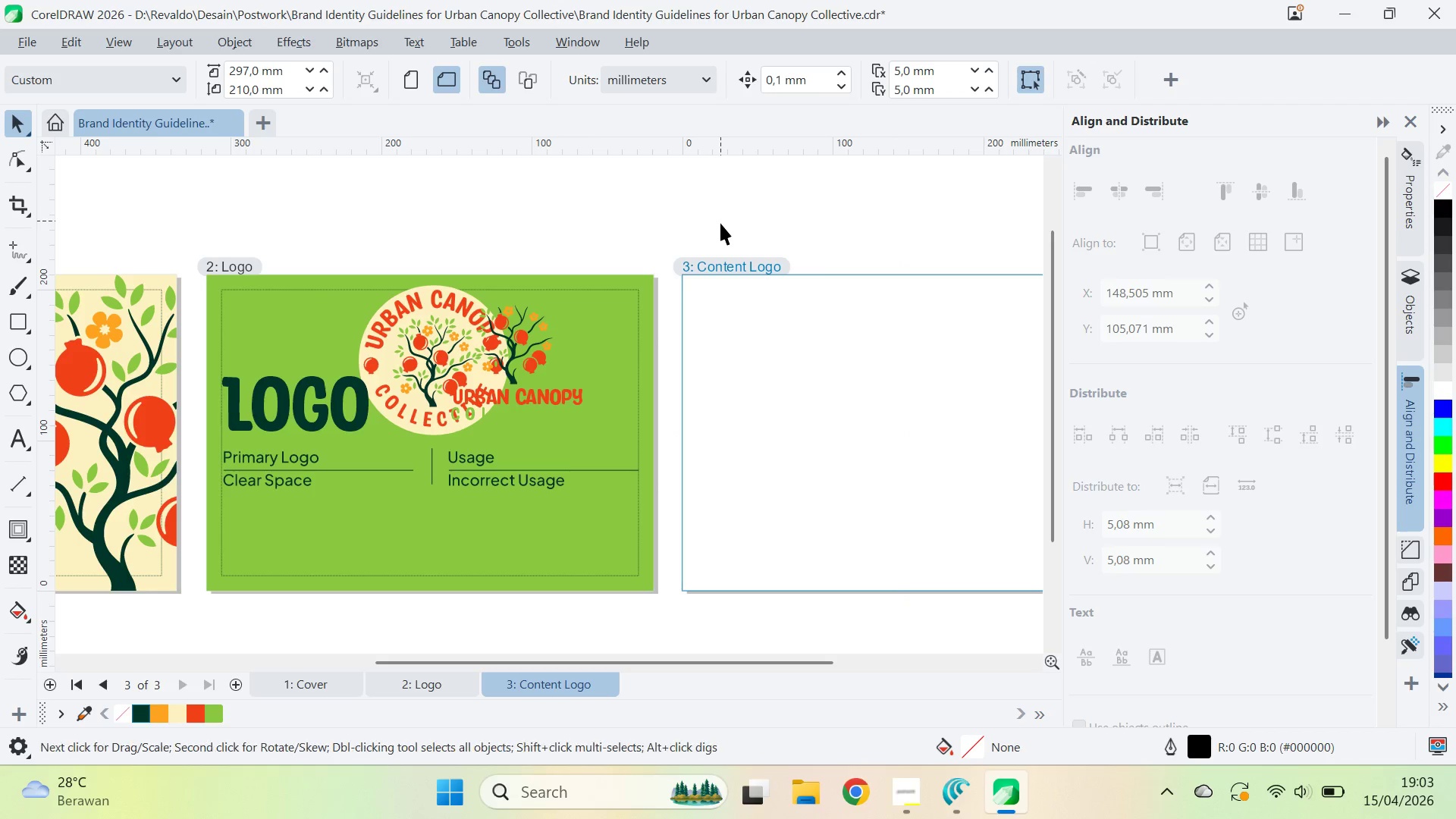 
hold_key(key=ShiftLeft, duration=1.48)
 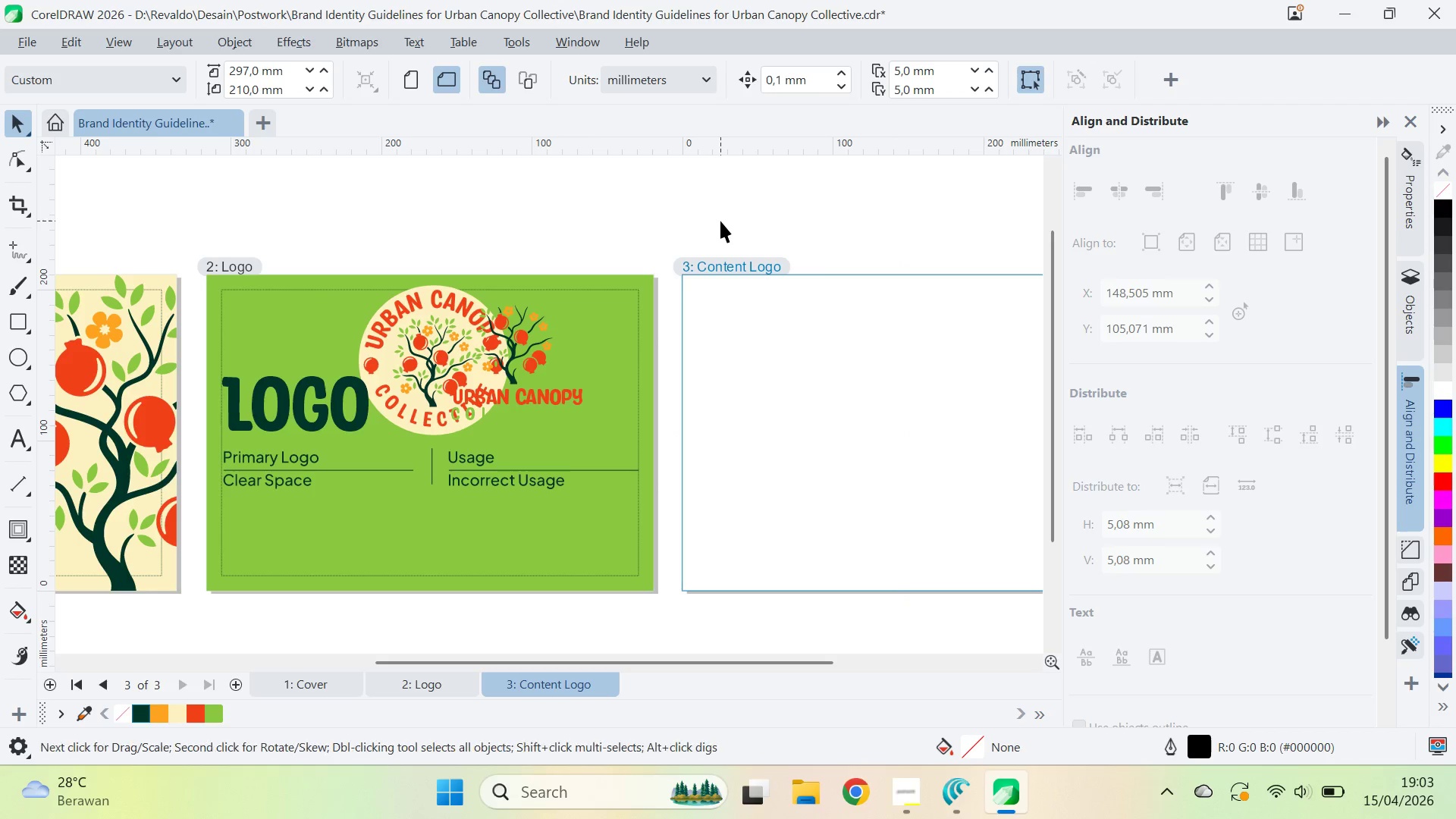 
key(Control+ControlLeft)
 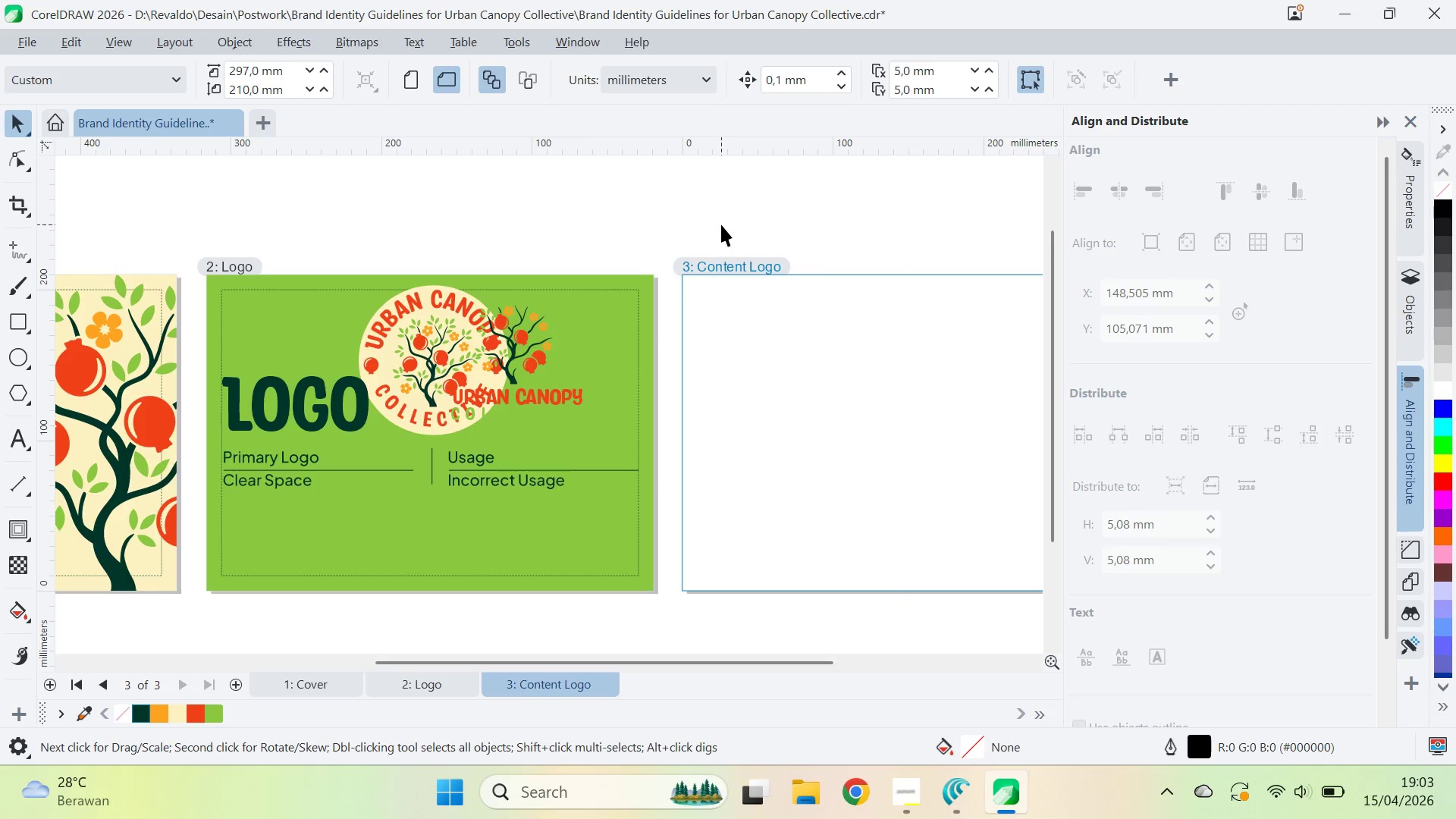 
key(Control+S)
 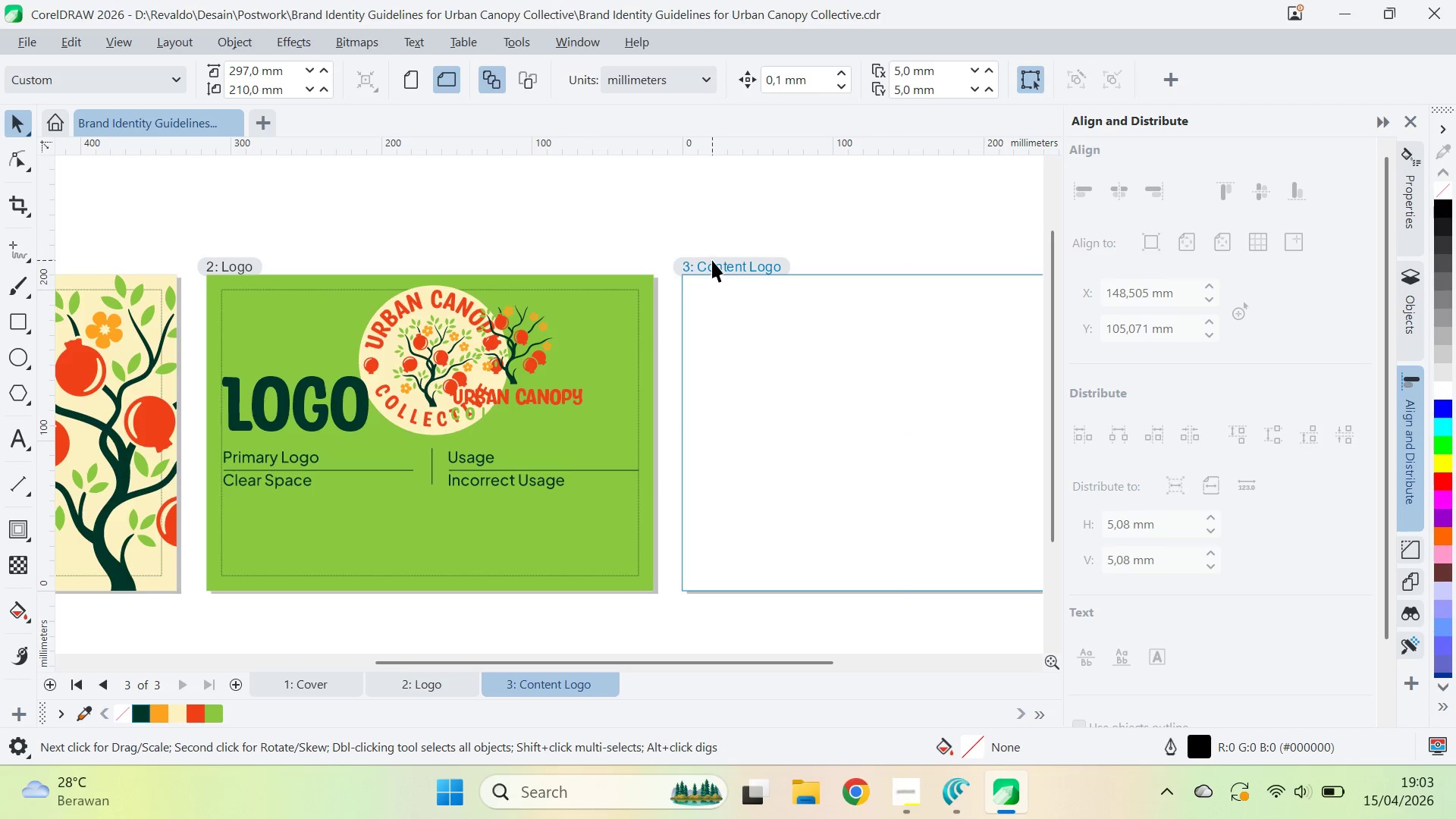 
hold_key(key=AltLeft, duration=0.31)
 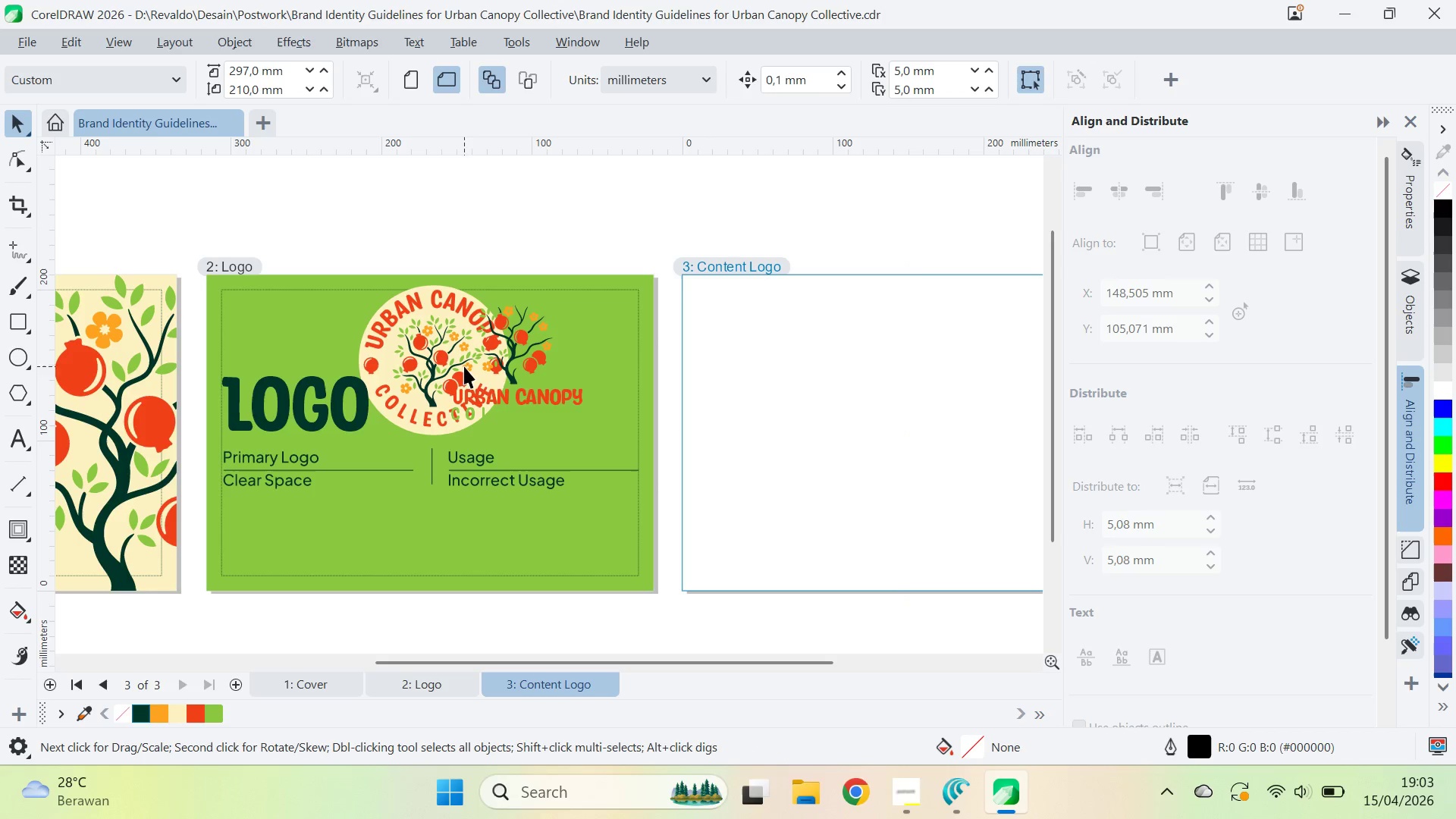 
left_click([514, 383])
 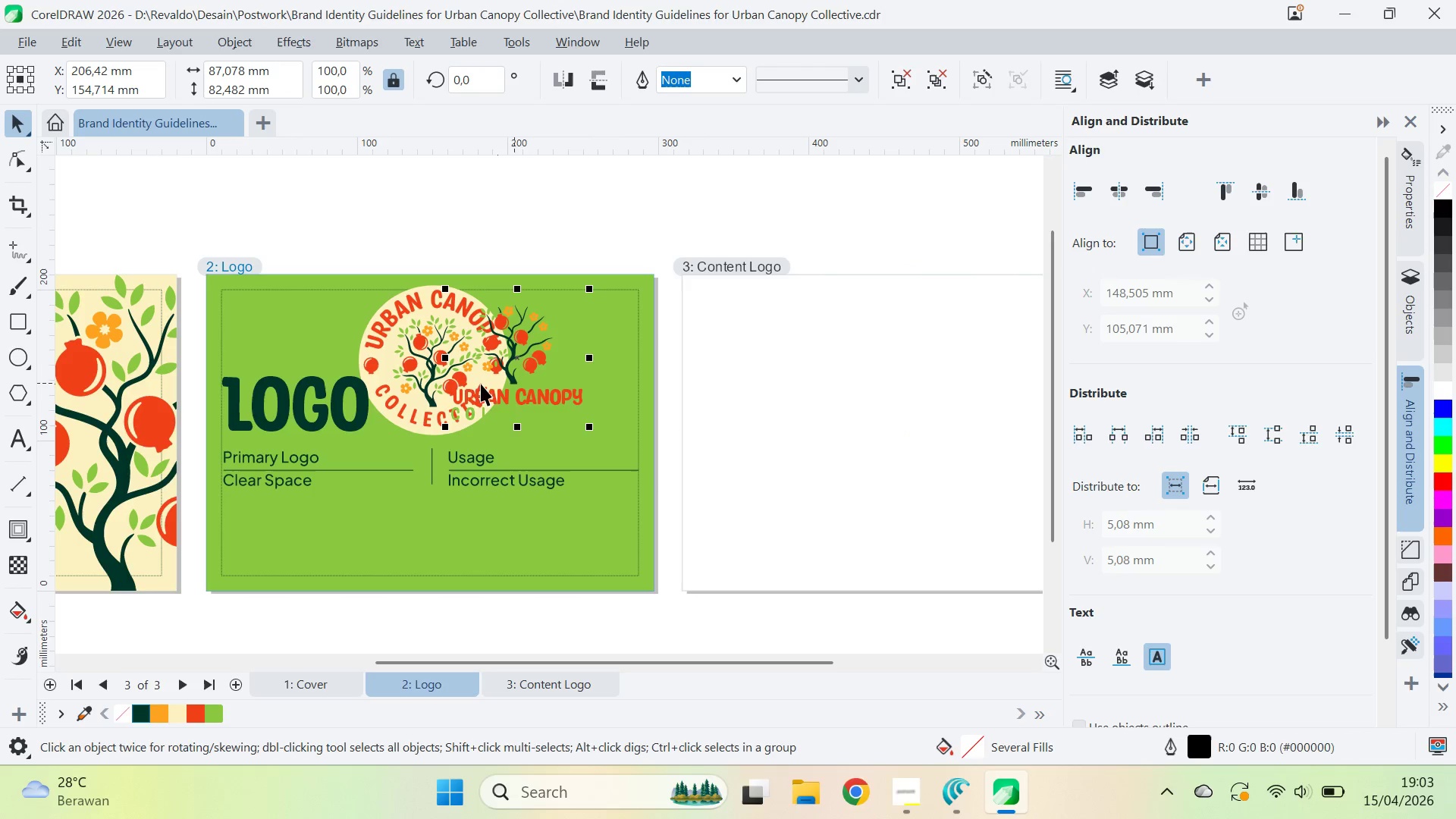 
hold_key(key=ShiftLeft, duration=0.88)
double_click([426, 369])
 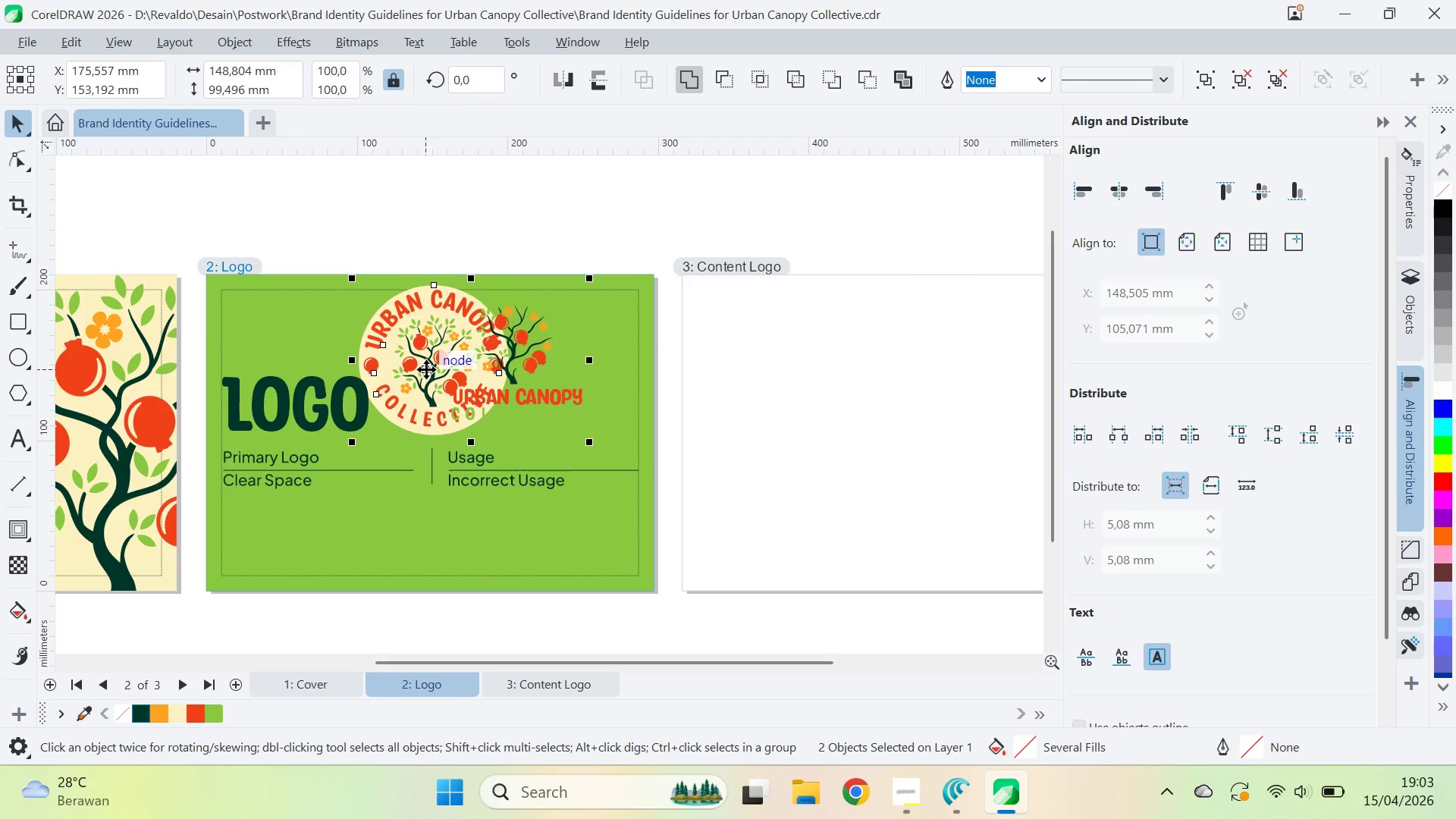 
key(Control+C)
 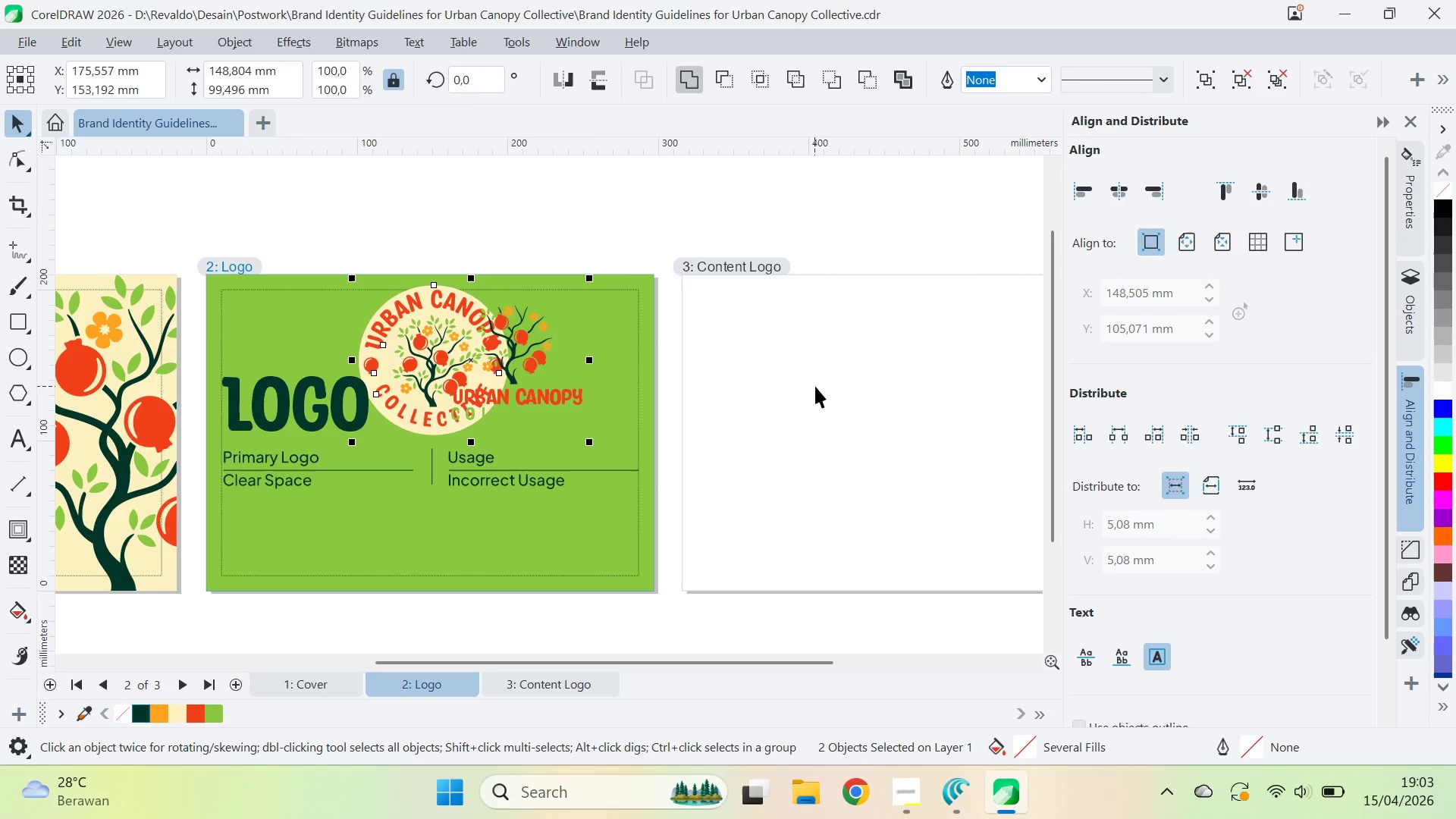 
key(Control+X)
 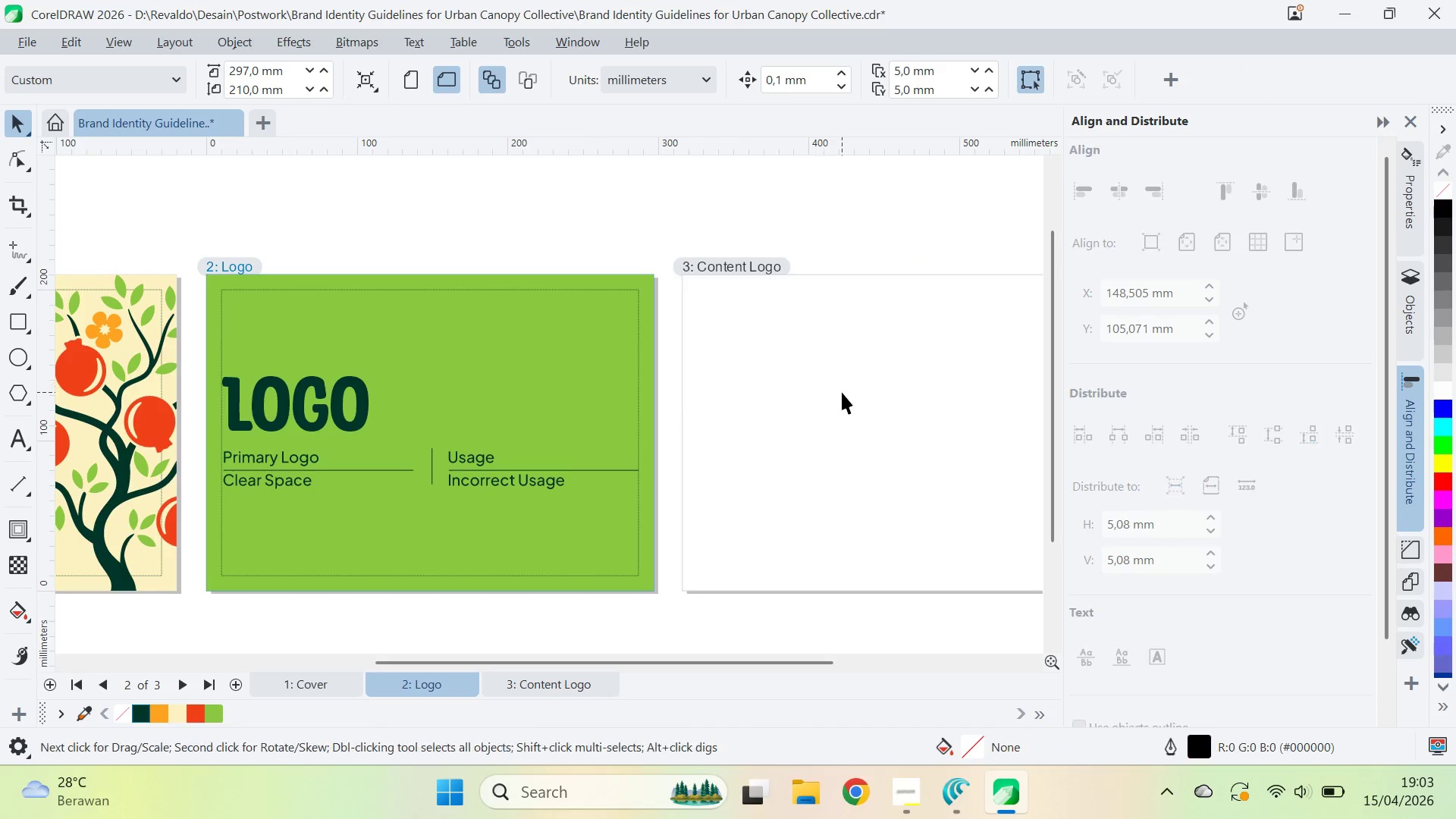 
left_click([843, 392])
 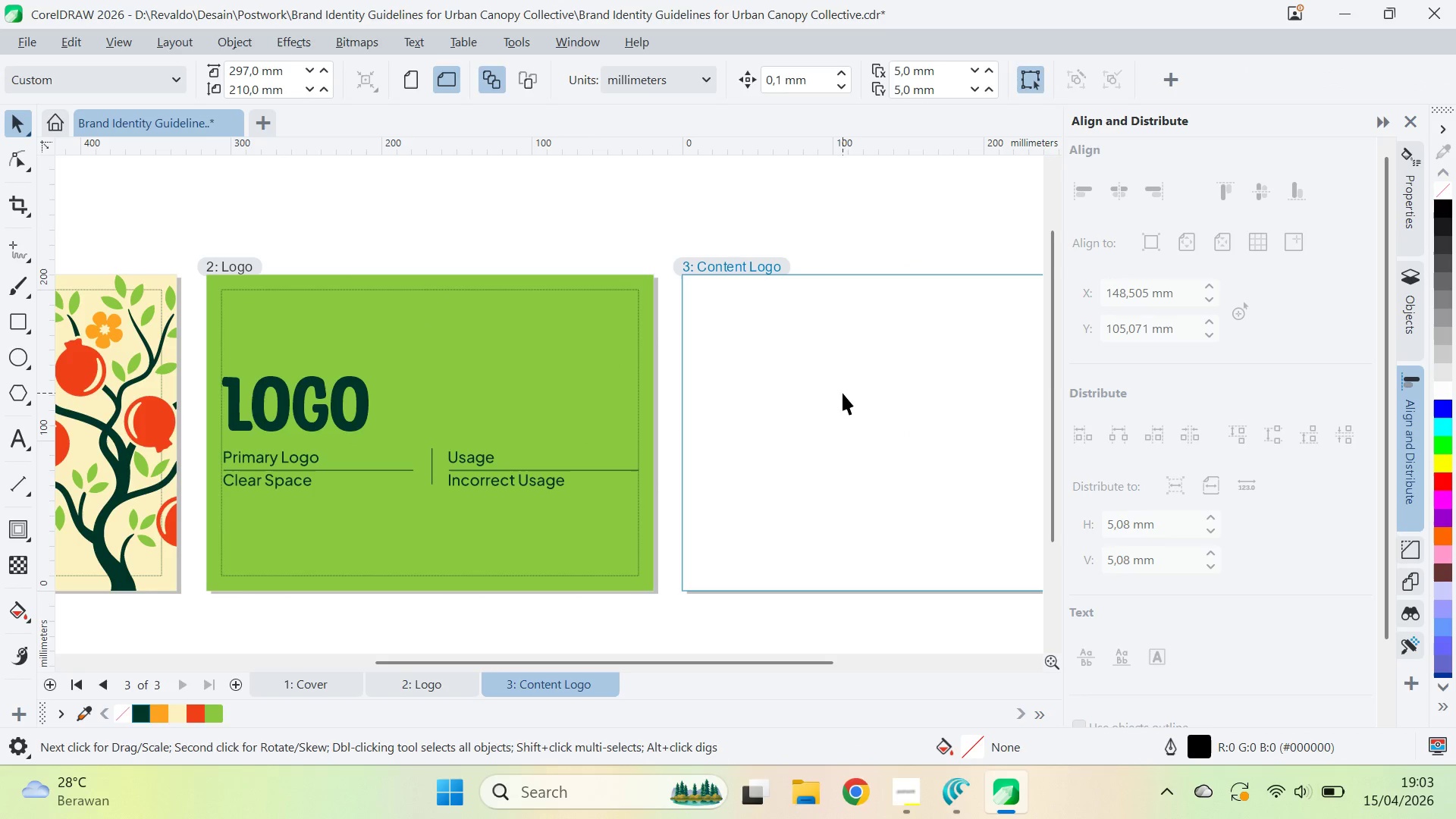 
key(Control+V)
 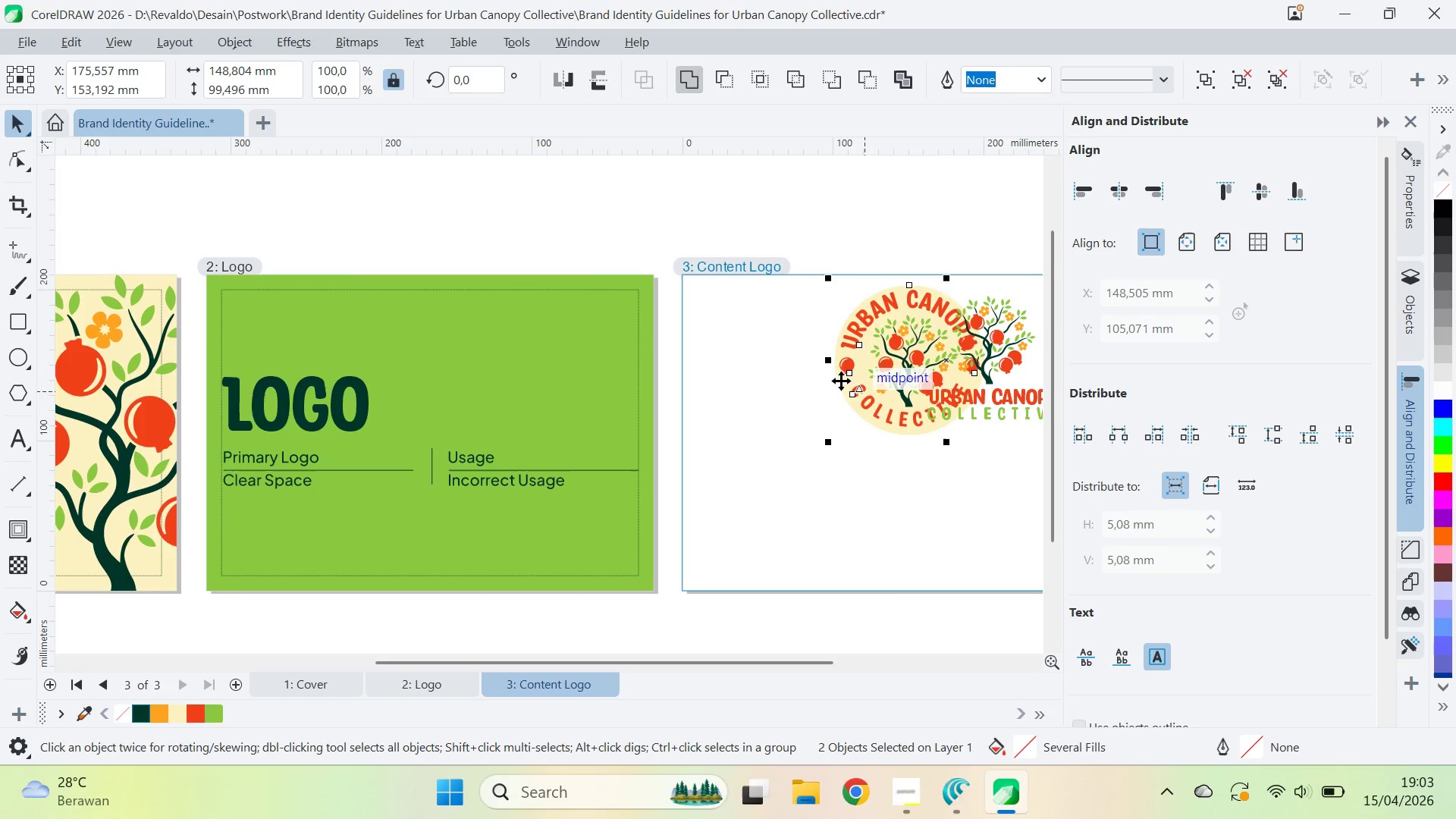 
type(qv)
 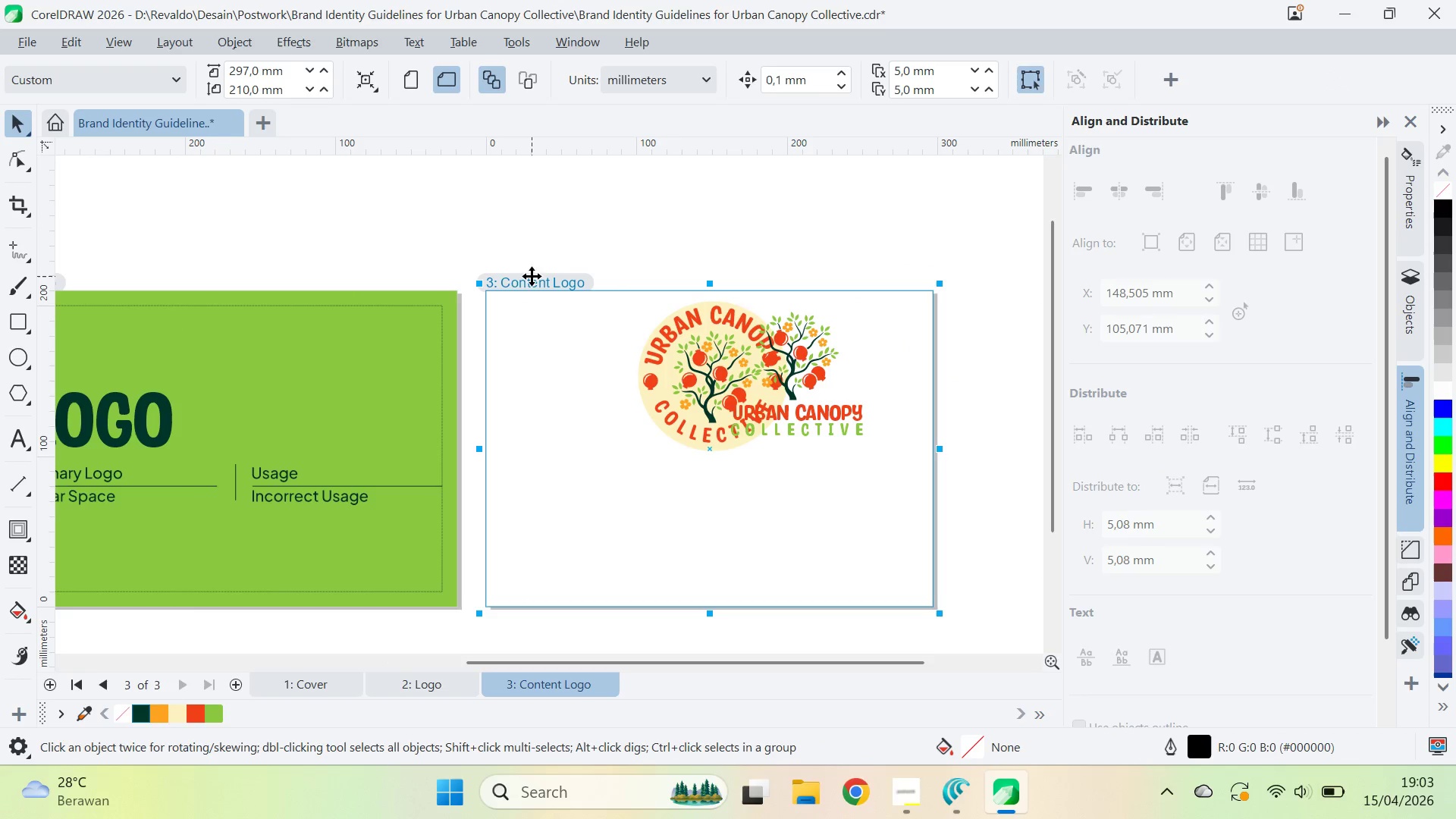 
left_click_drag(start_coordinate=[763, 357], to_coordinate=[566, 373])
 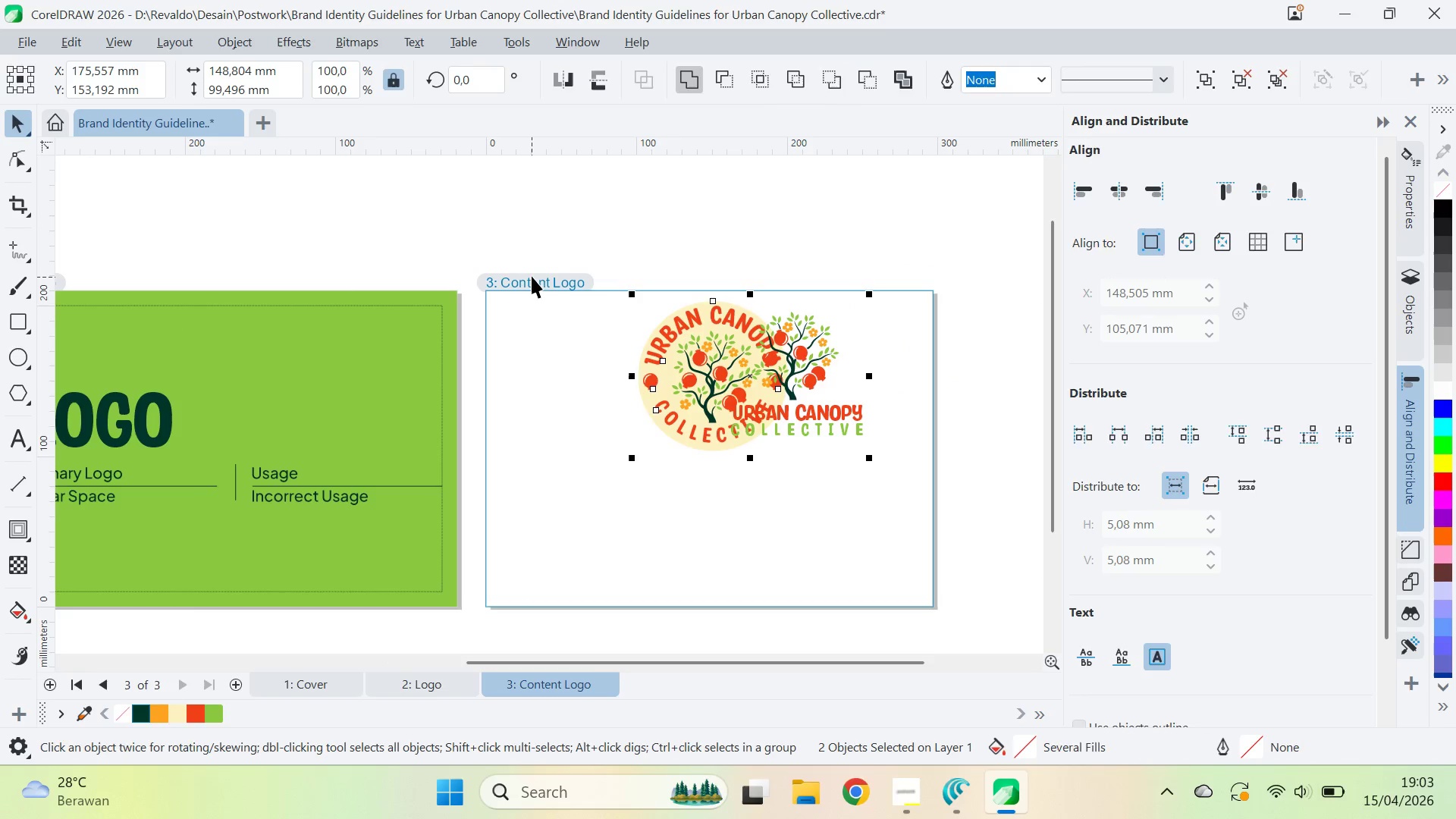 
left_click([532, 276])
 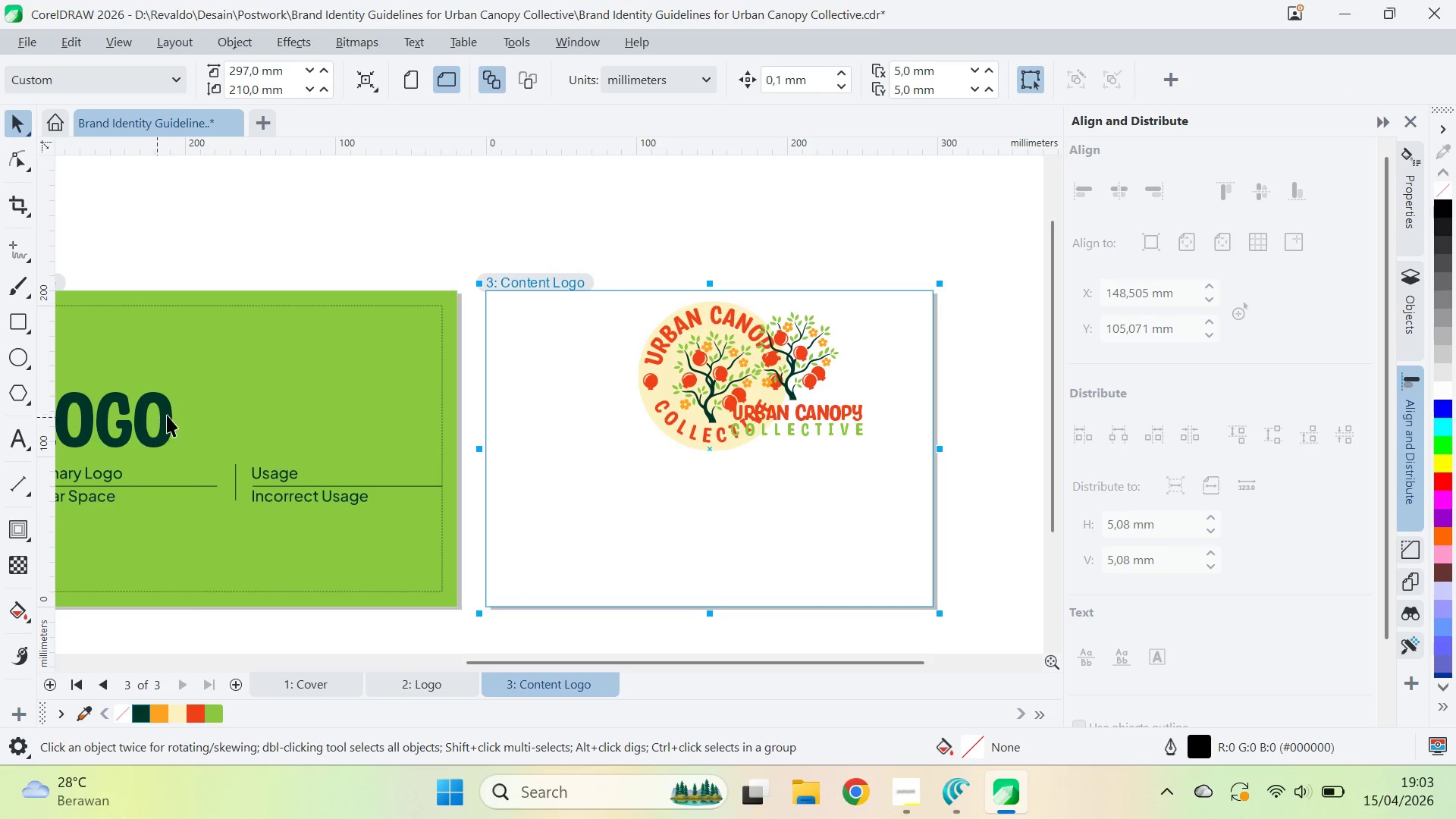 
left_click([171, 413])
 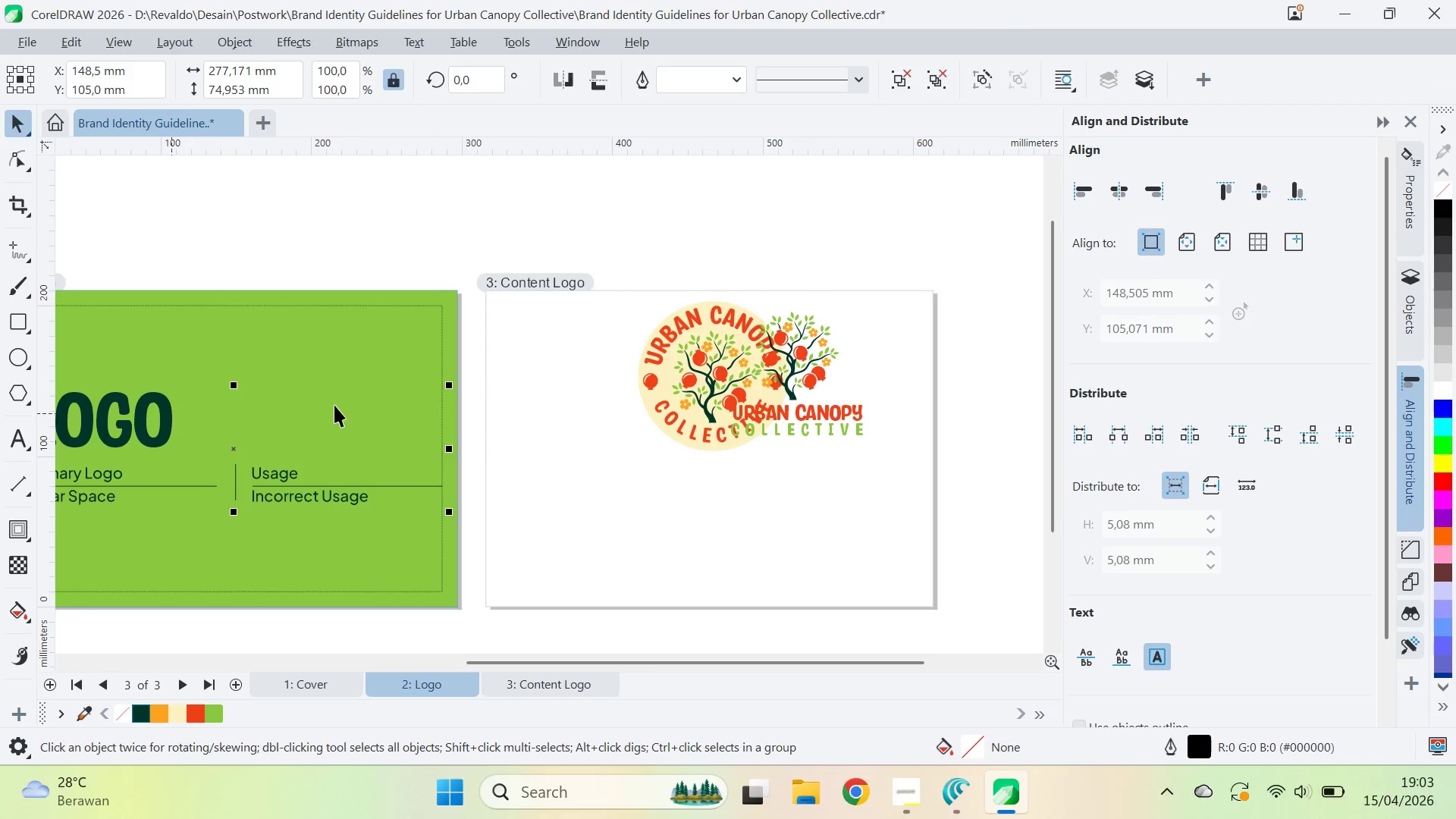 
type(qv)
 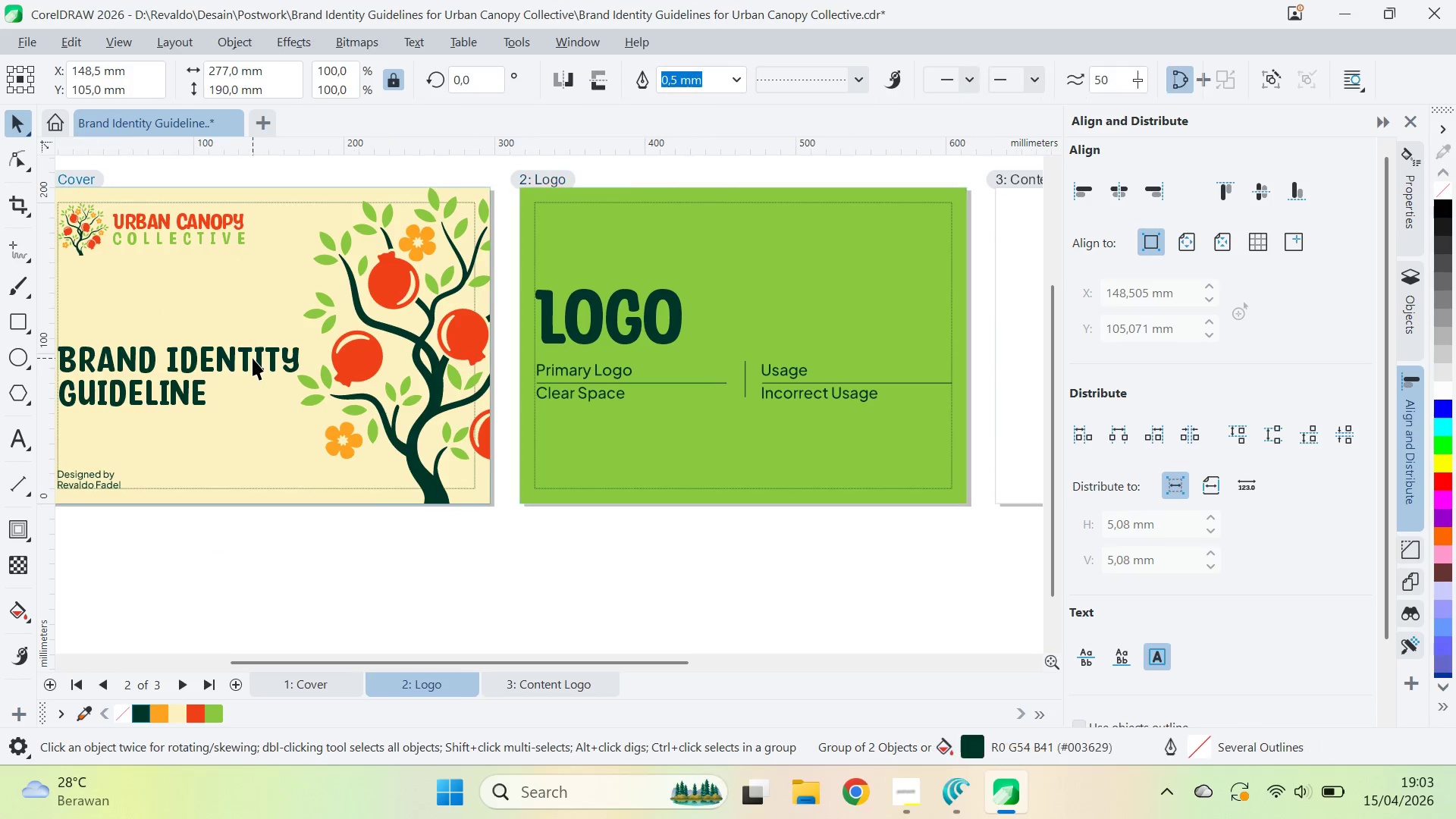 
left_click_drag(start_coordinate=[470, 419], to_coordinate=[883, 333])
 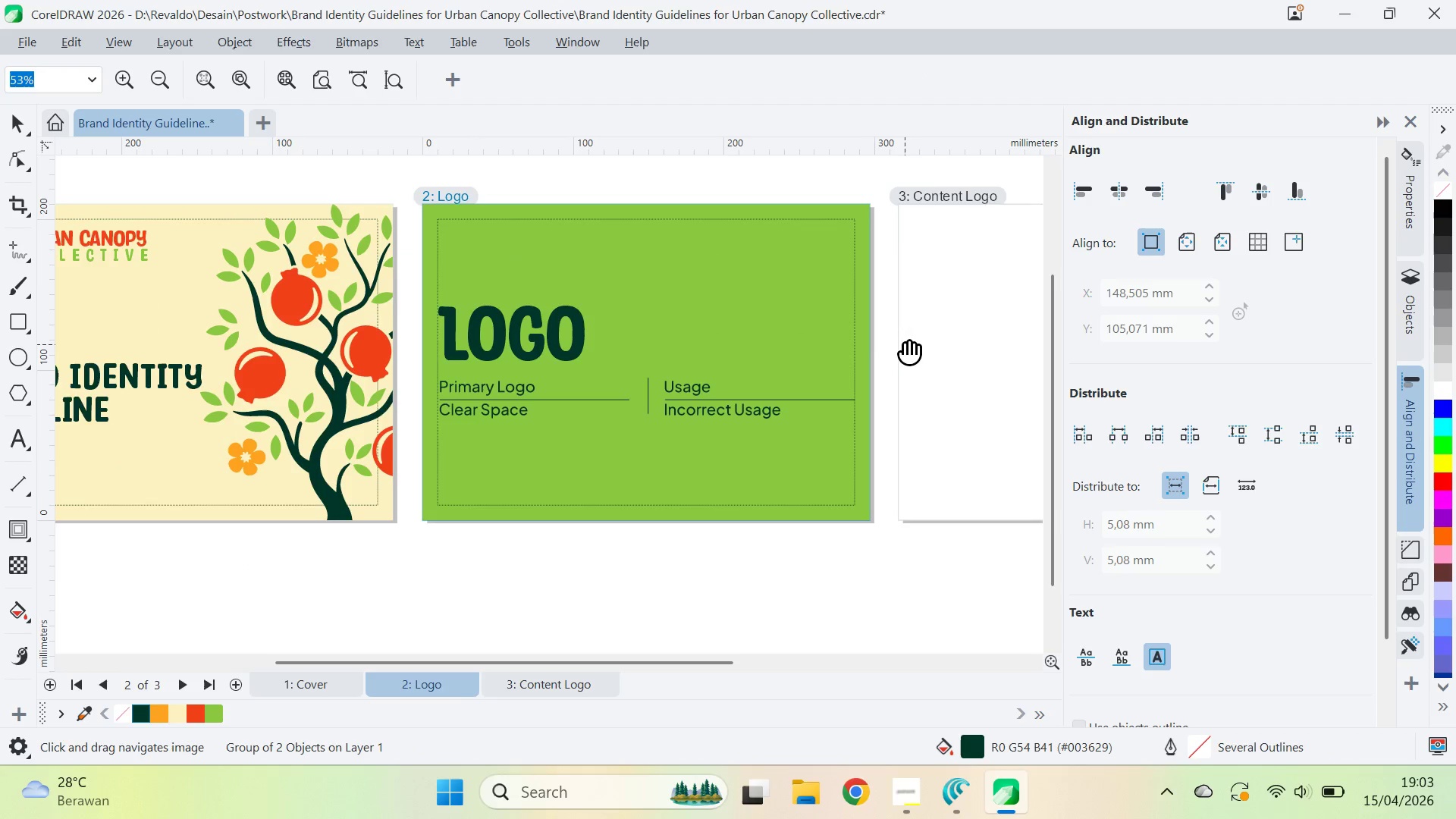 
left_click_drag(start_coordinate=[905, 344], to_coordinate=[1002, 328])
 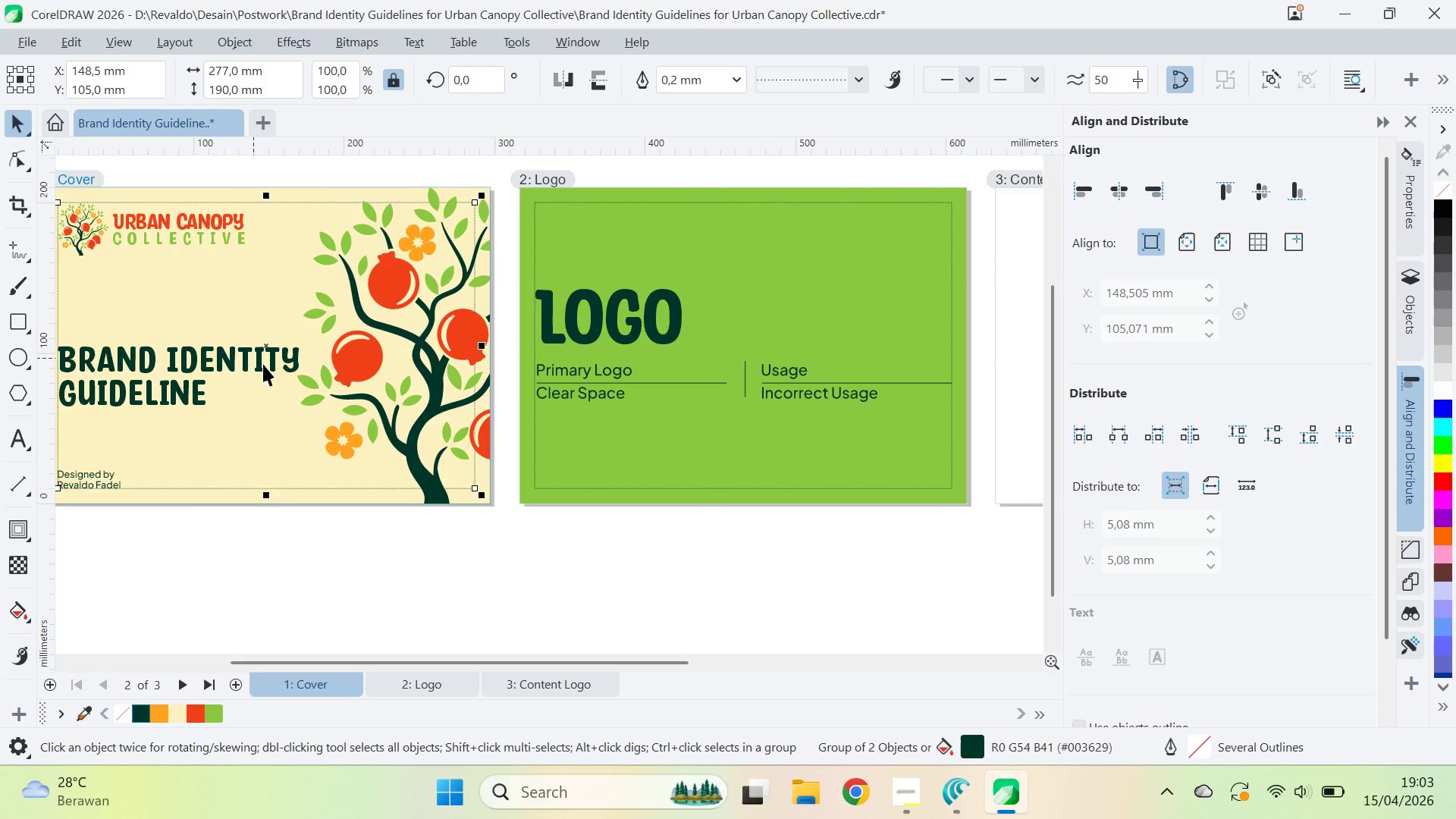 
double_click([263, 364])
 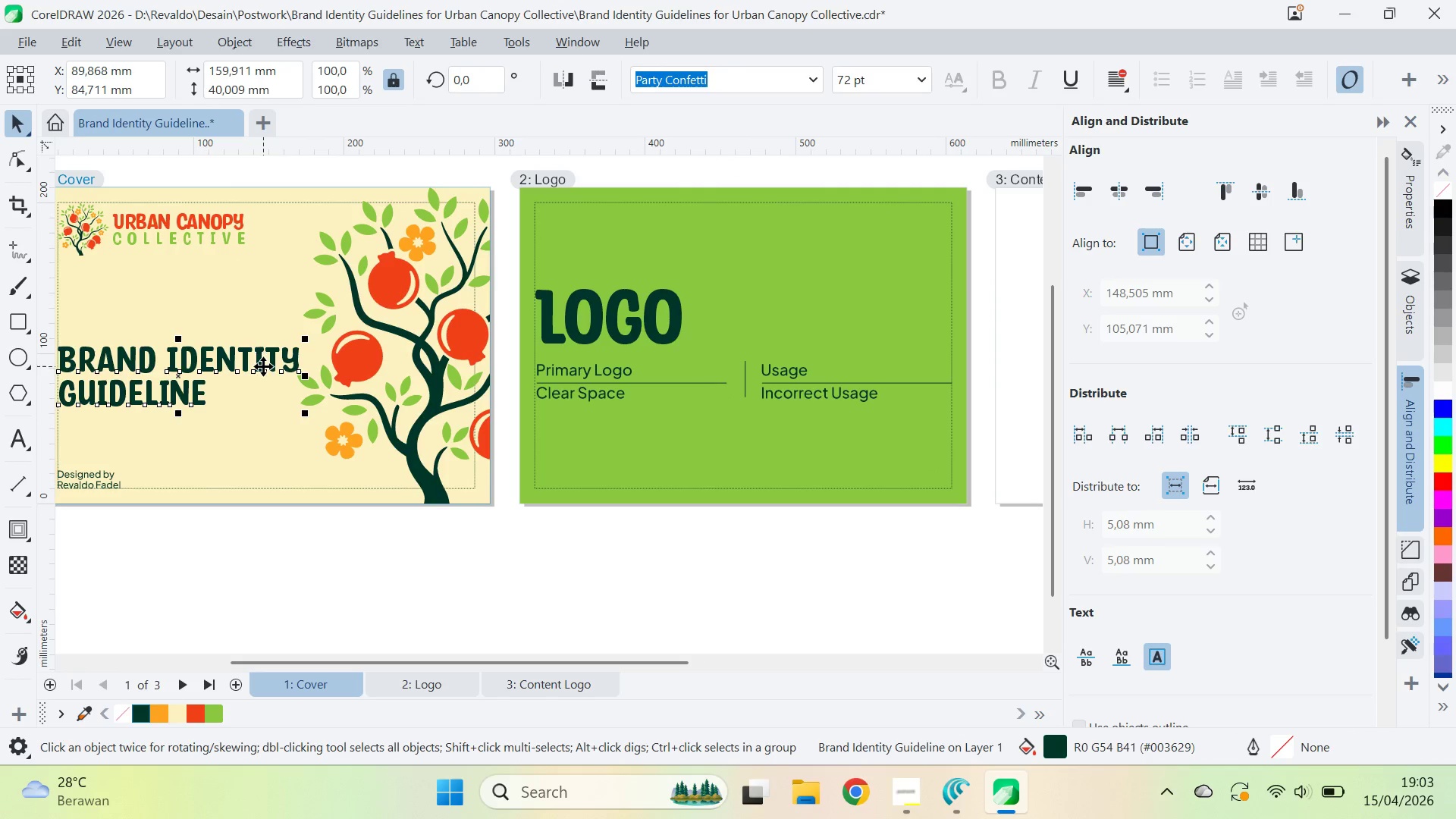 
key(Control+C)
 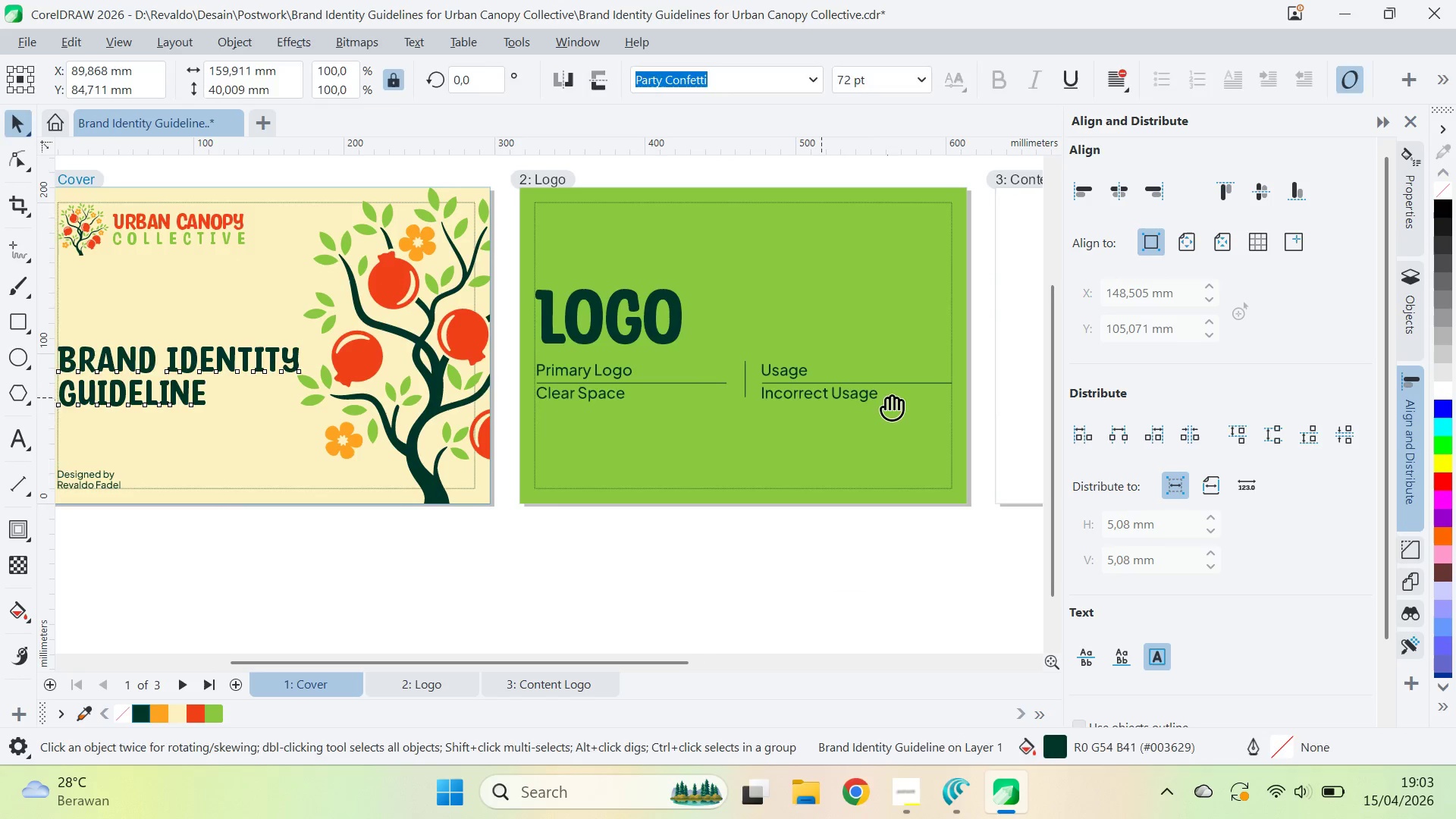 
type(qv)
 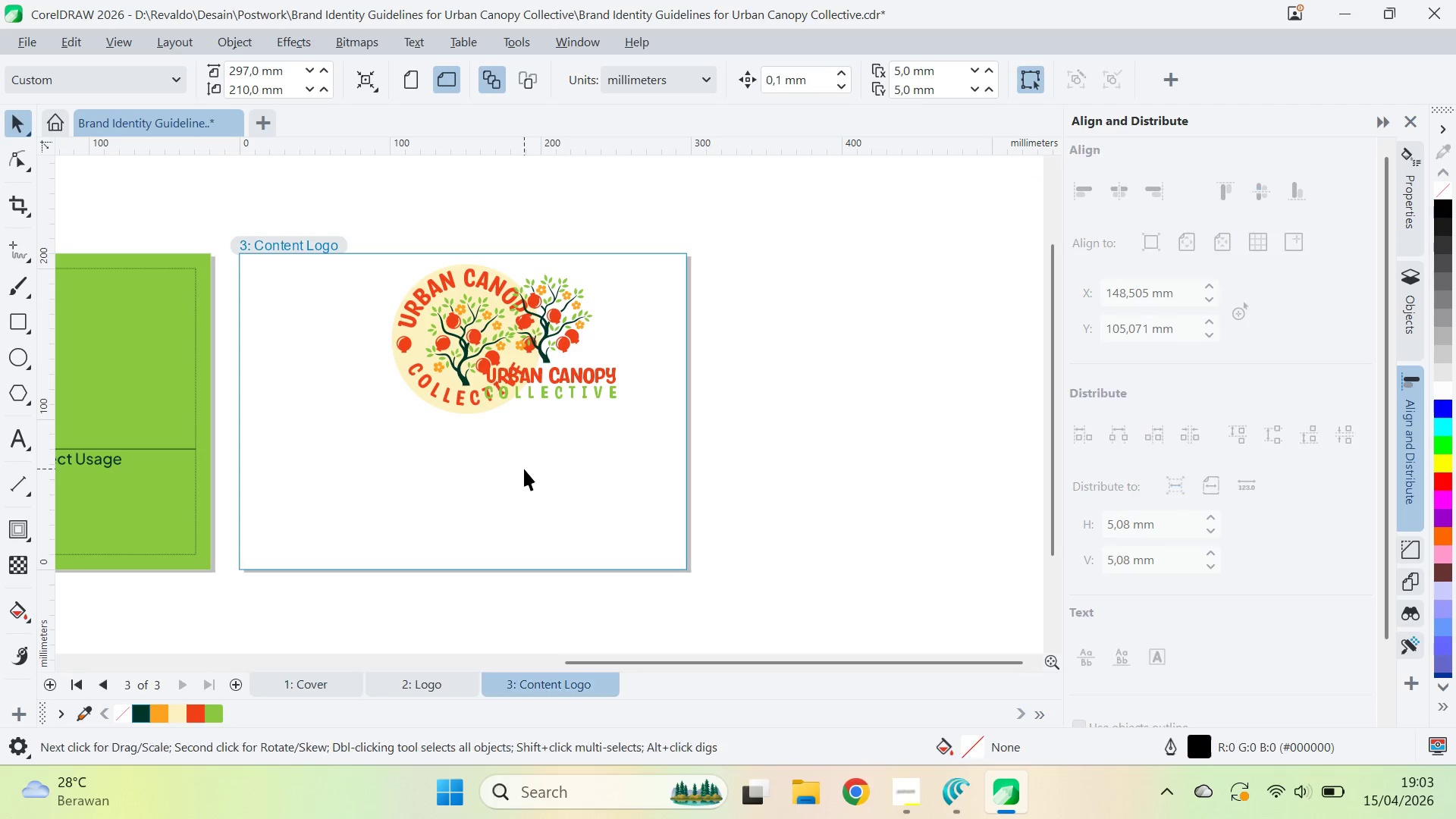 
left_click_drag(start_coordinate=[887, 400], to_coordinate=[131, 466])
 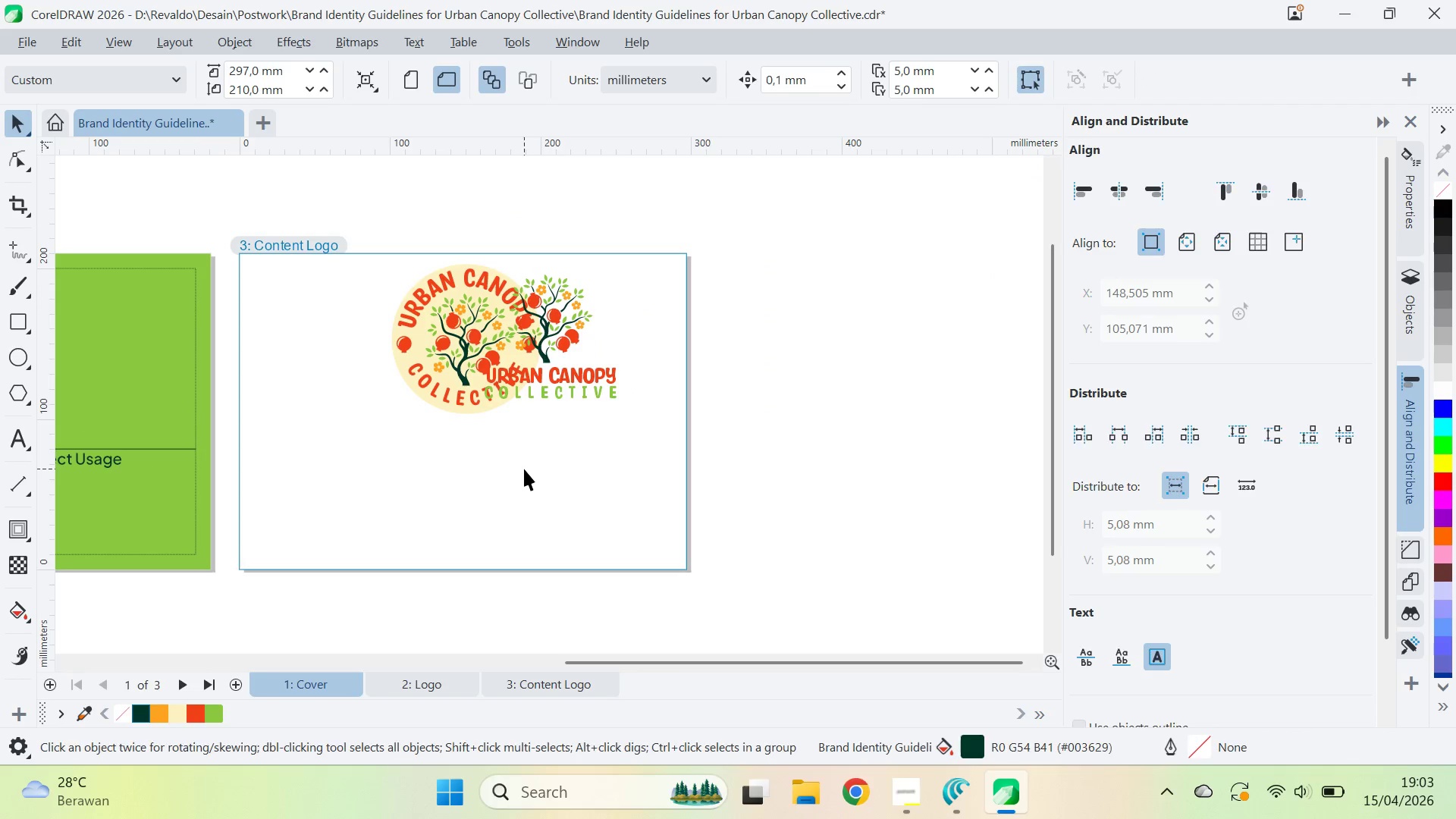 
key(Control+V)
 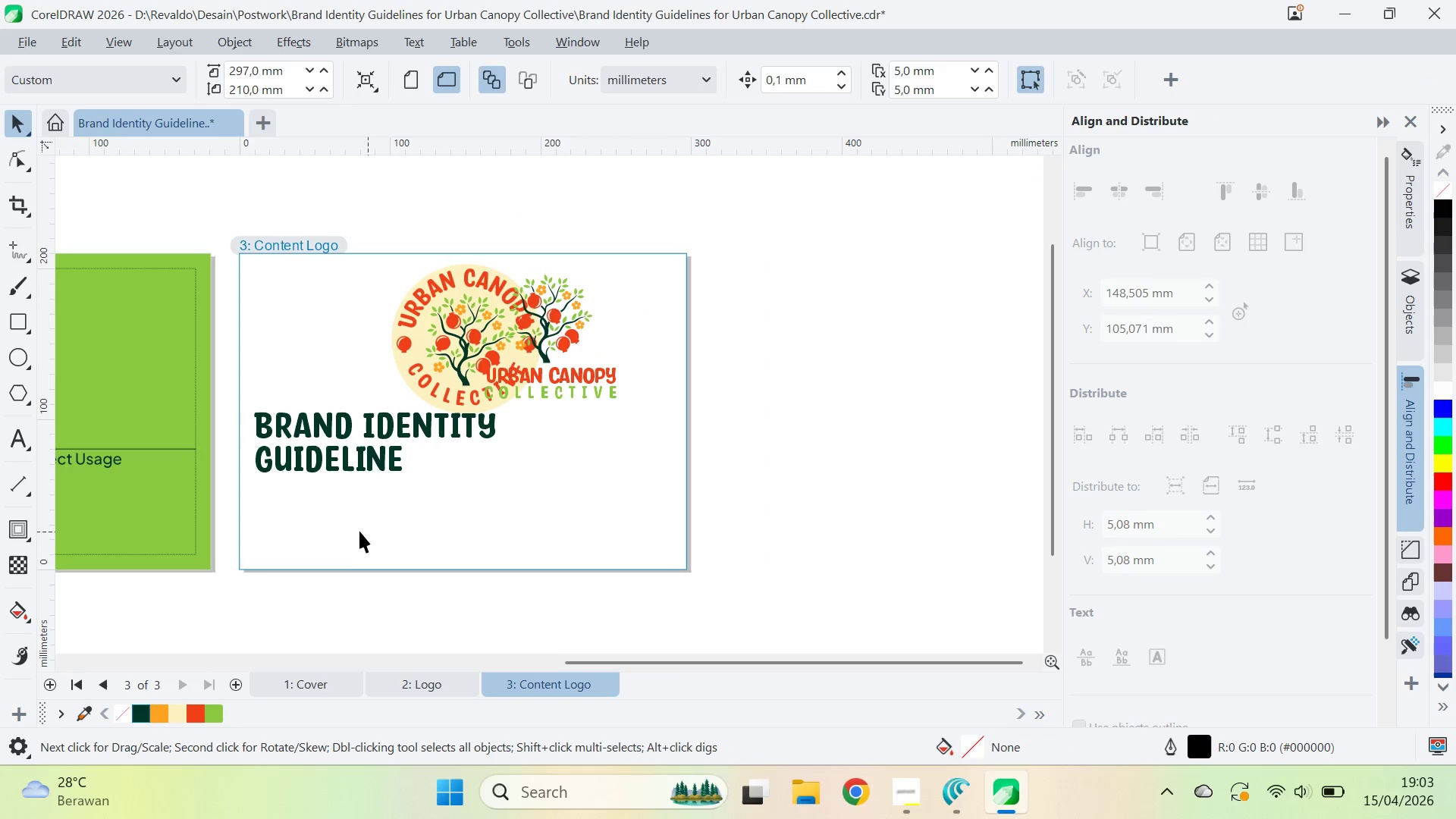 
type(qv)
 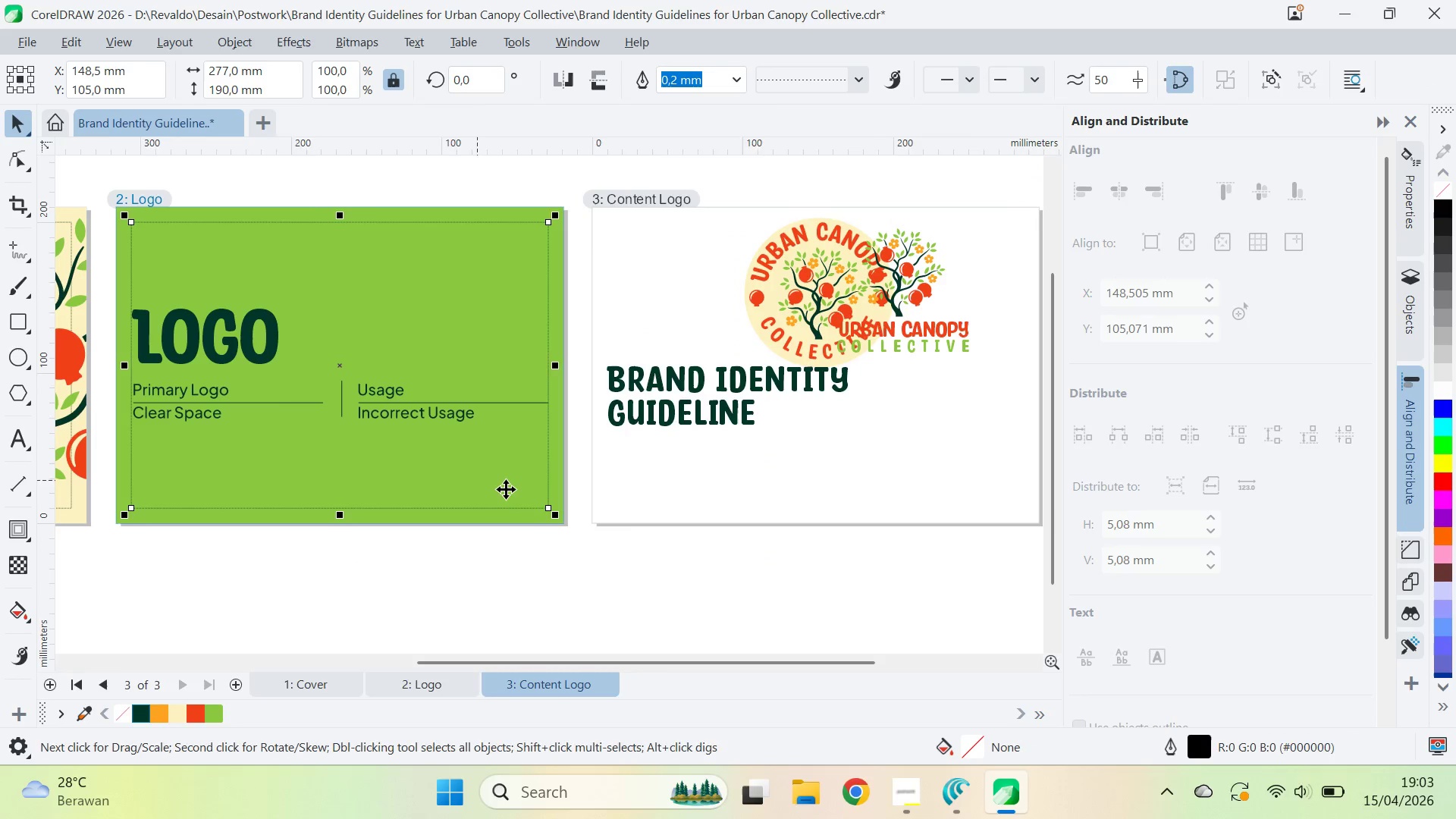 
left_click_drag(start_coordinate=[383, 520], to_coordinate=[736, 474])
 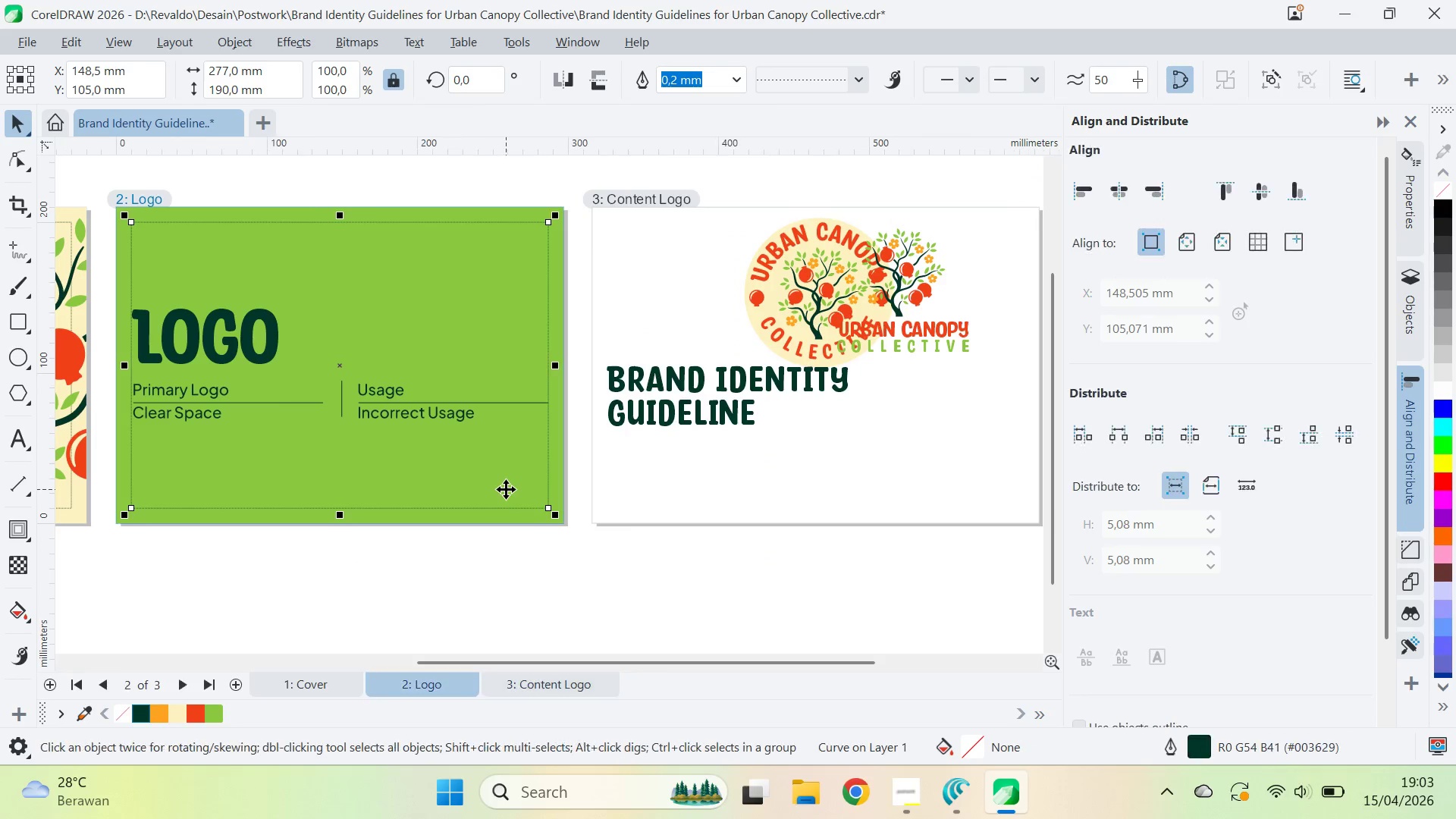 
key(Control+X)
 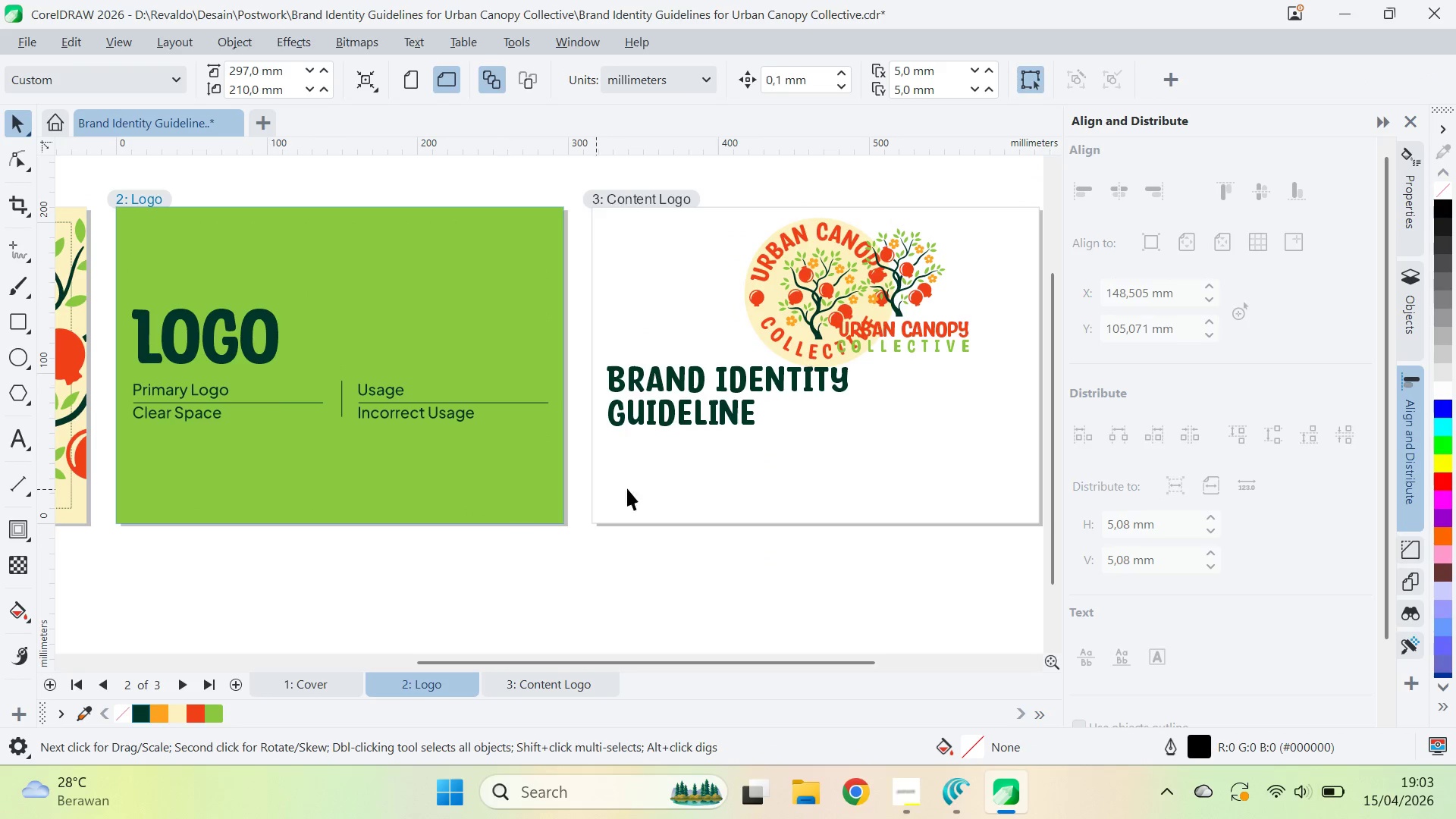 
left_click([803, 494])
 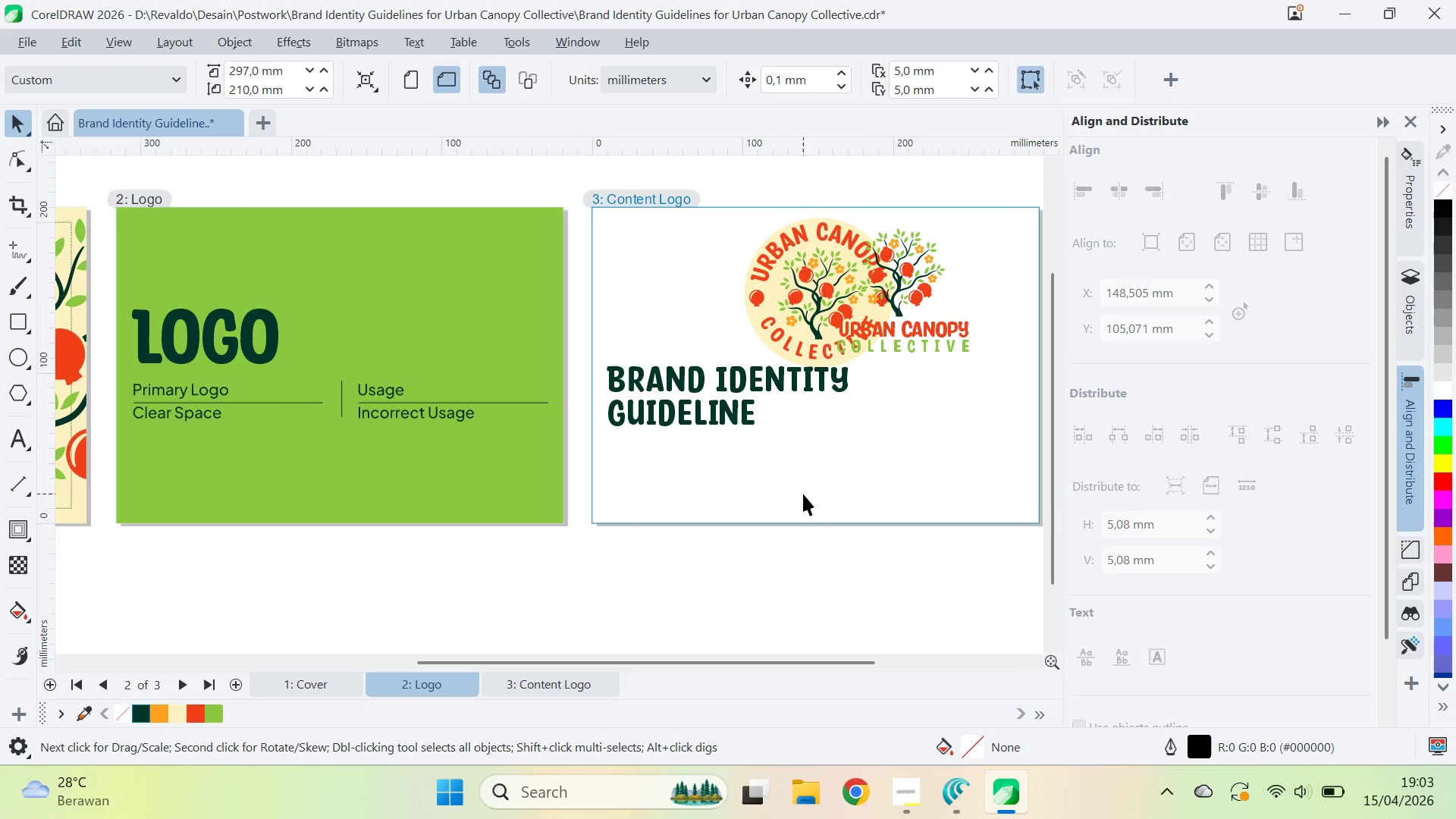 
key(Control+ControlLeft)
 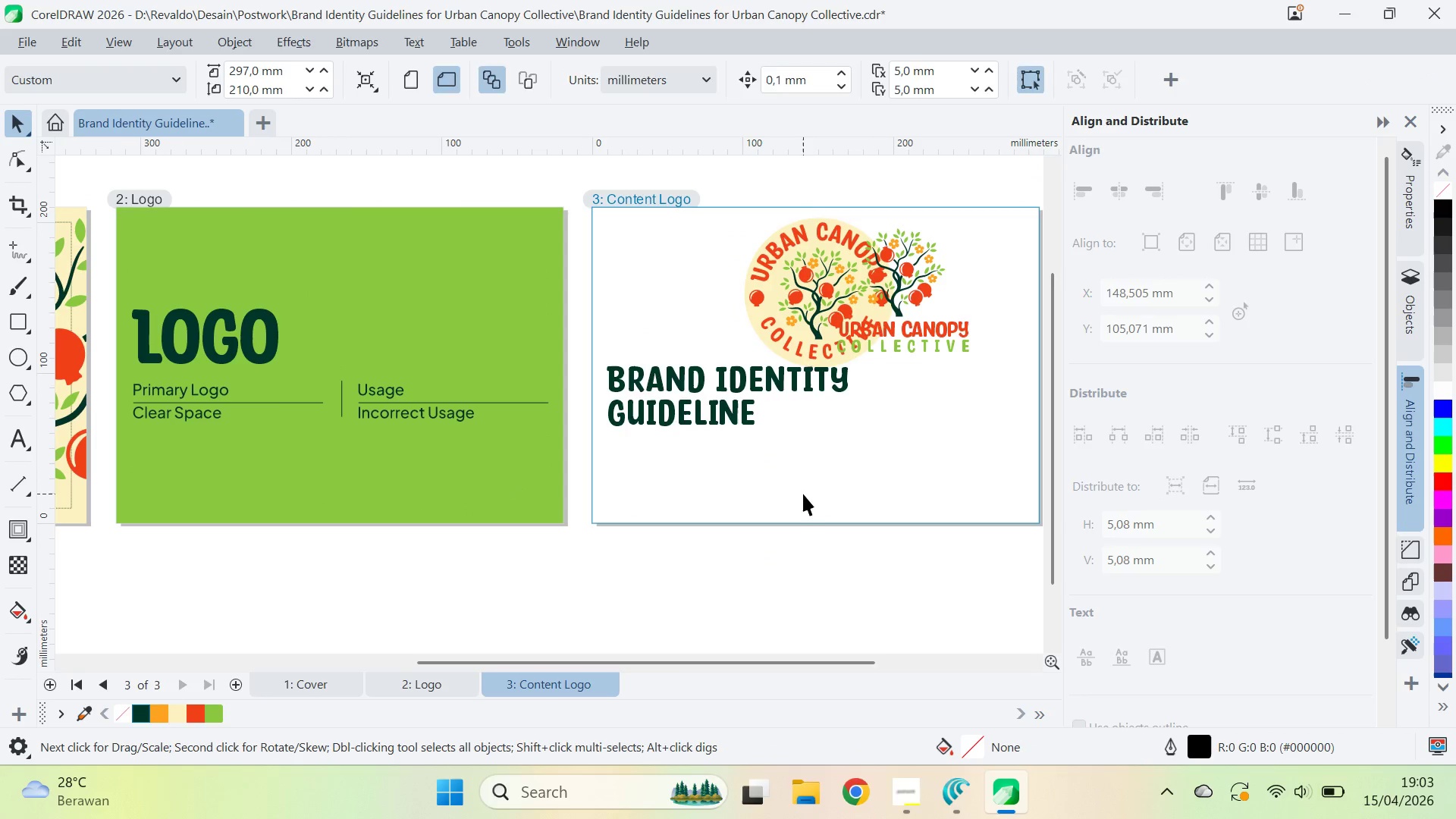 
key(Control+V)
 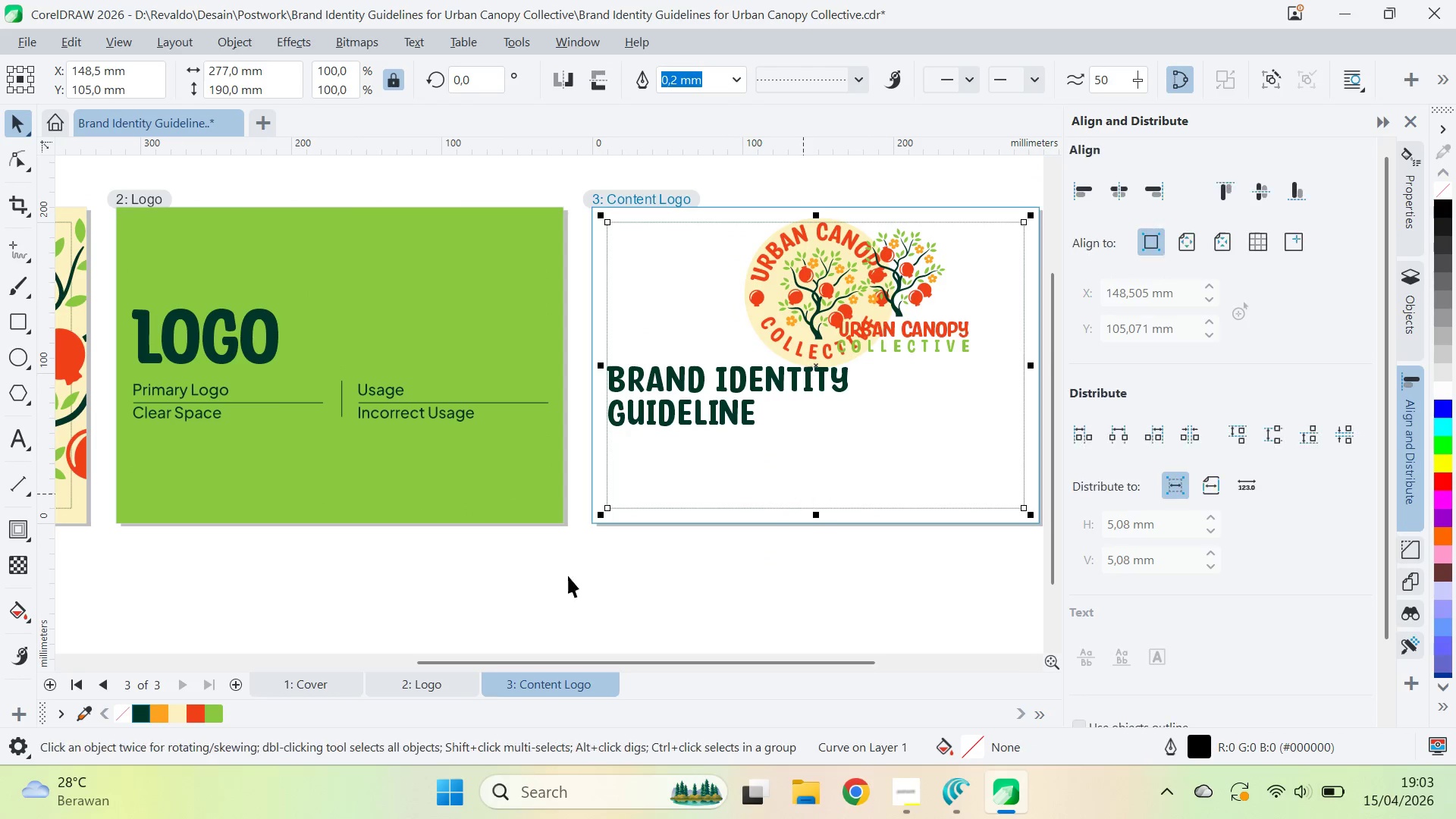 
type(qv[Delete]q)
 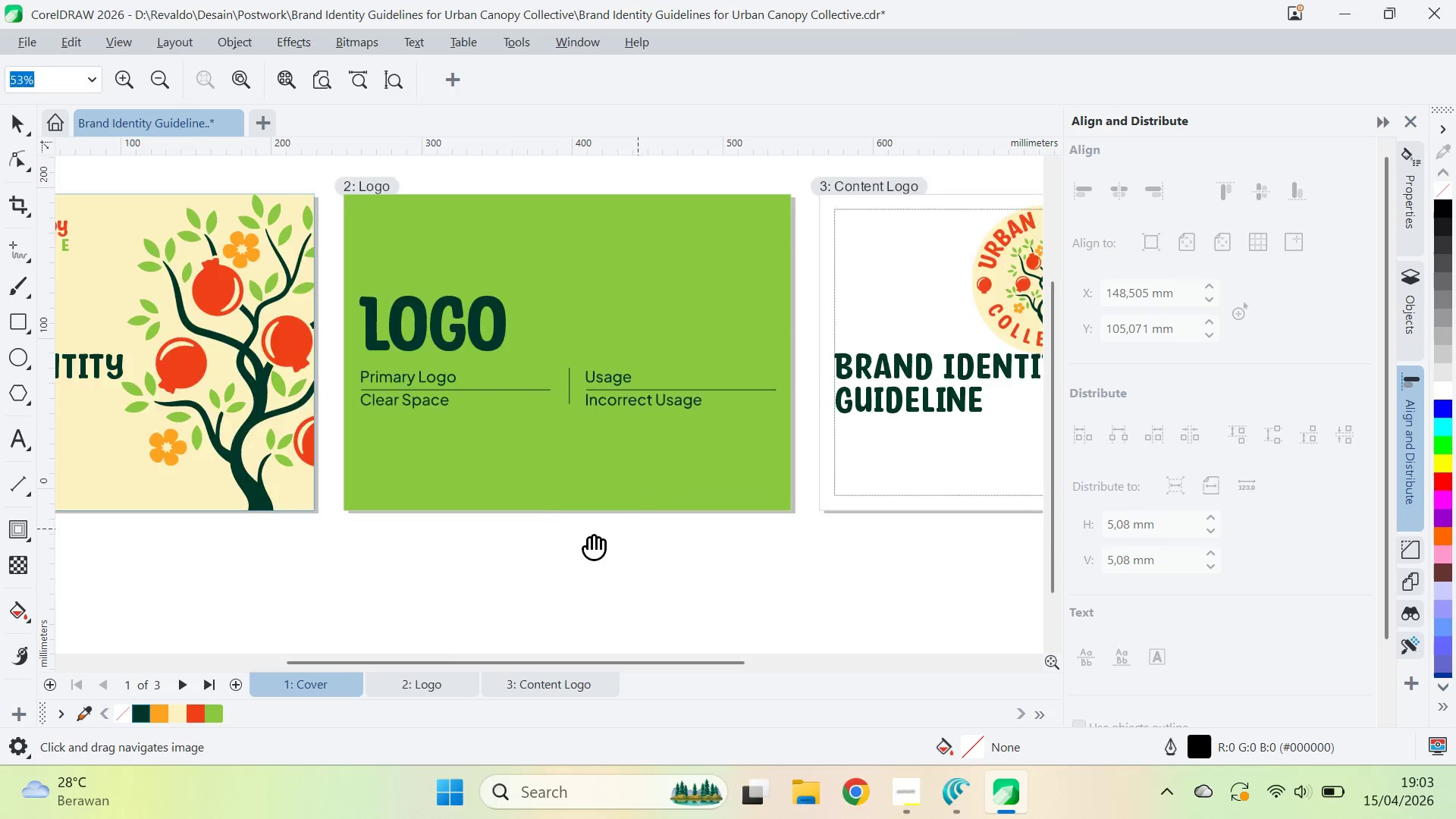 
left_click_drag(start_coordinate=[400, 560], to_coordinate=[964, 497])
 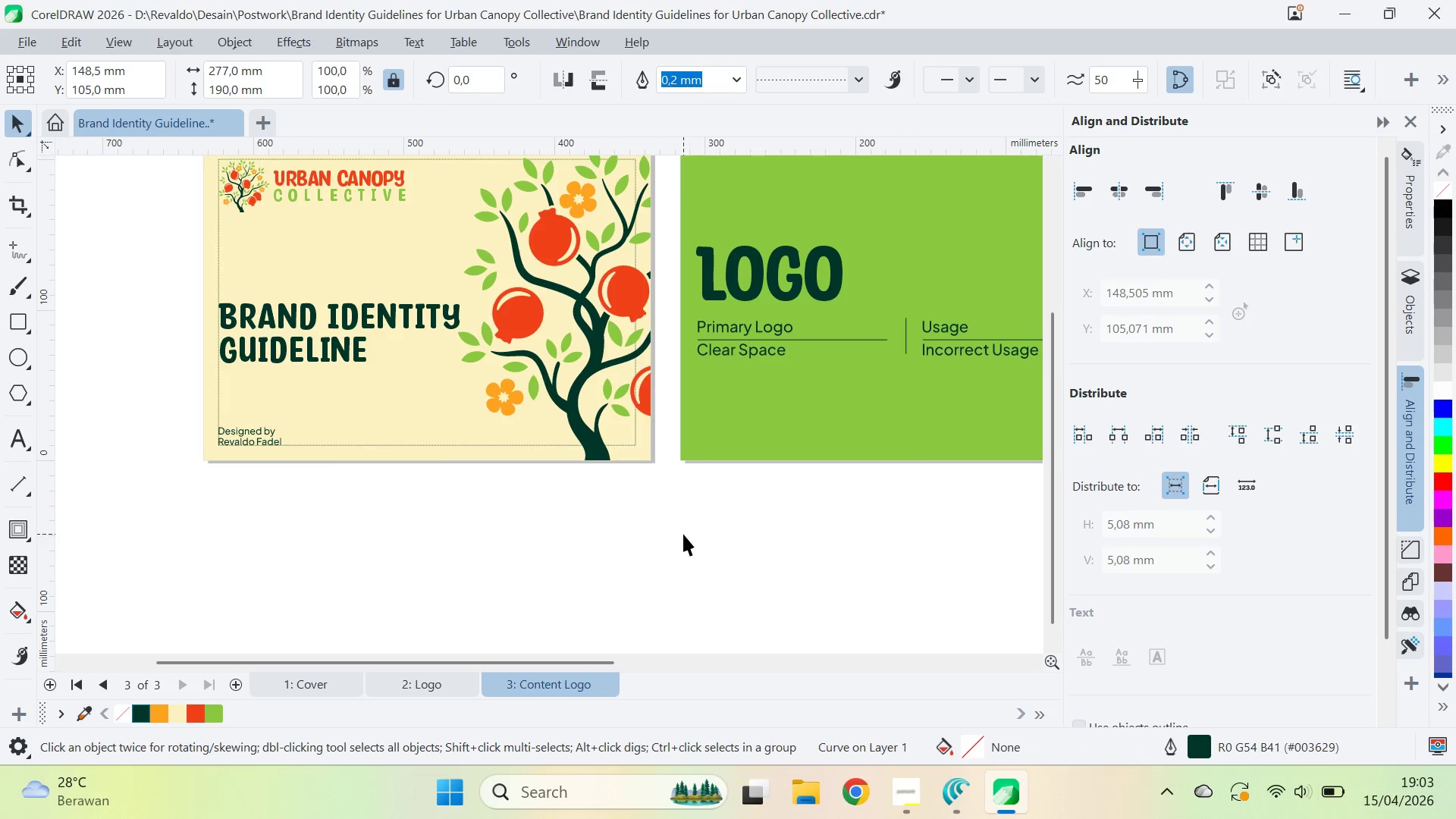 
left_click_drag(start_coordinate=[683, 533], to_coordinate=[675, 517])
 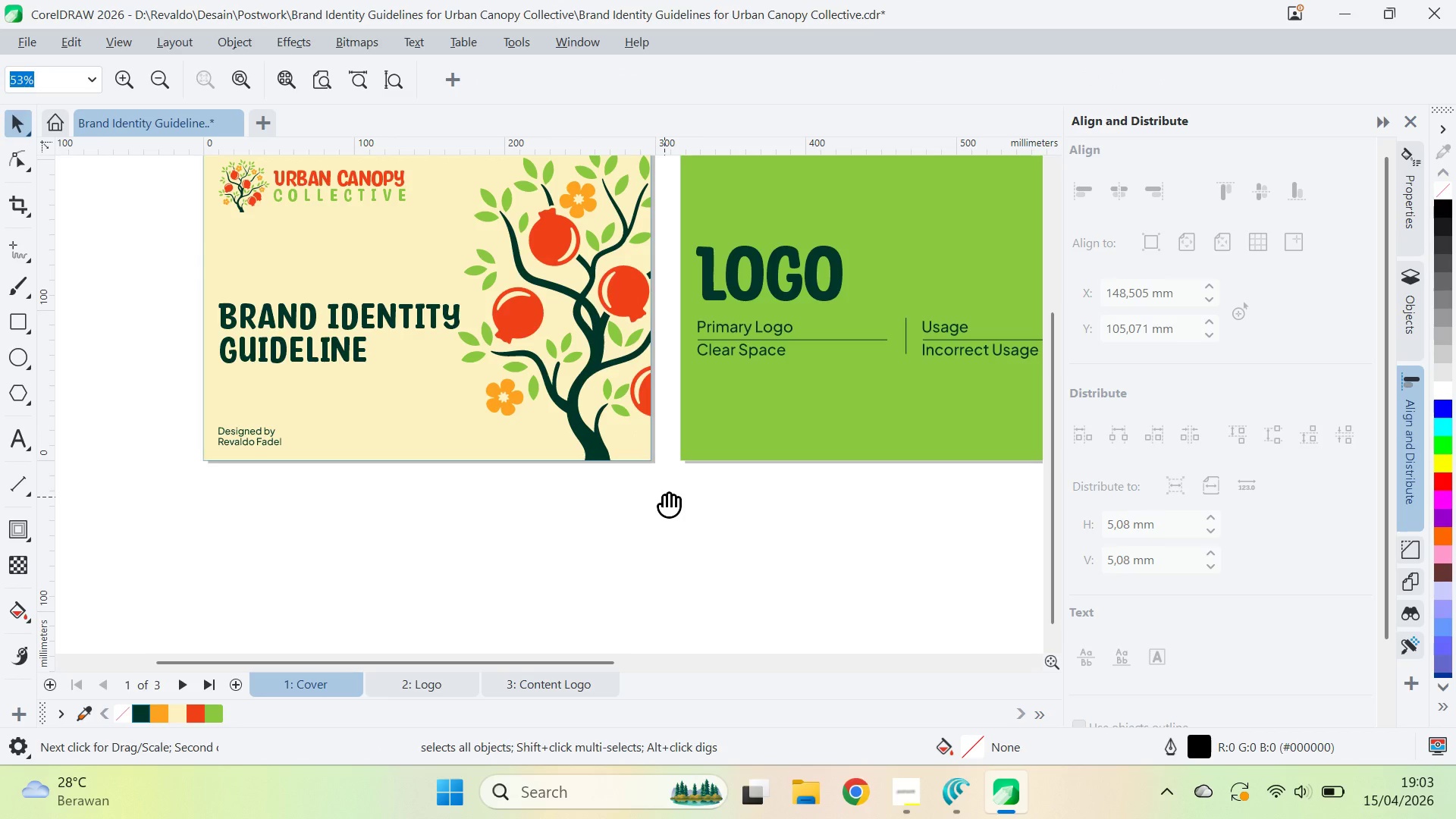 
left_click_drag(start_coordinate=[974, 479], to_coordinate=[331, 577])
 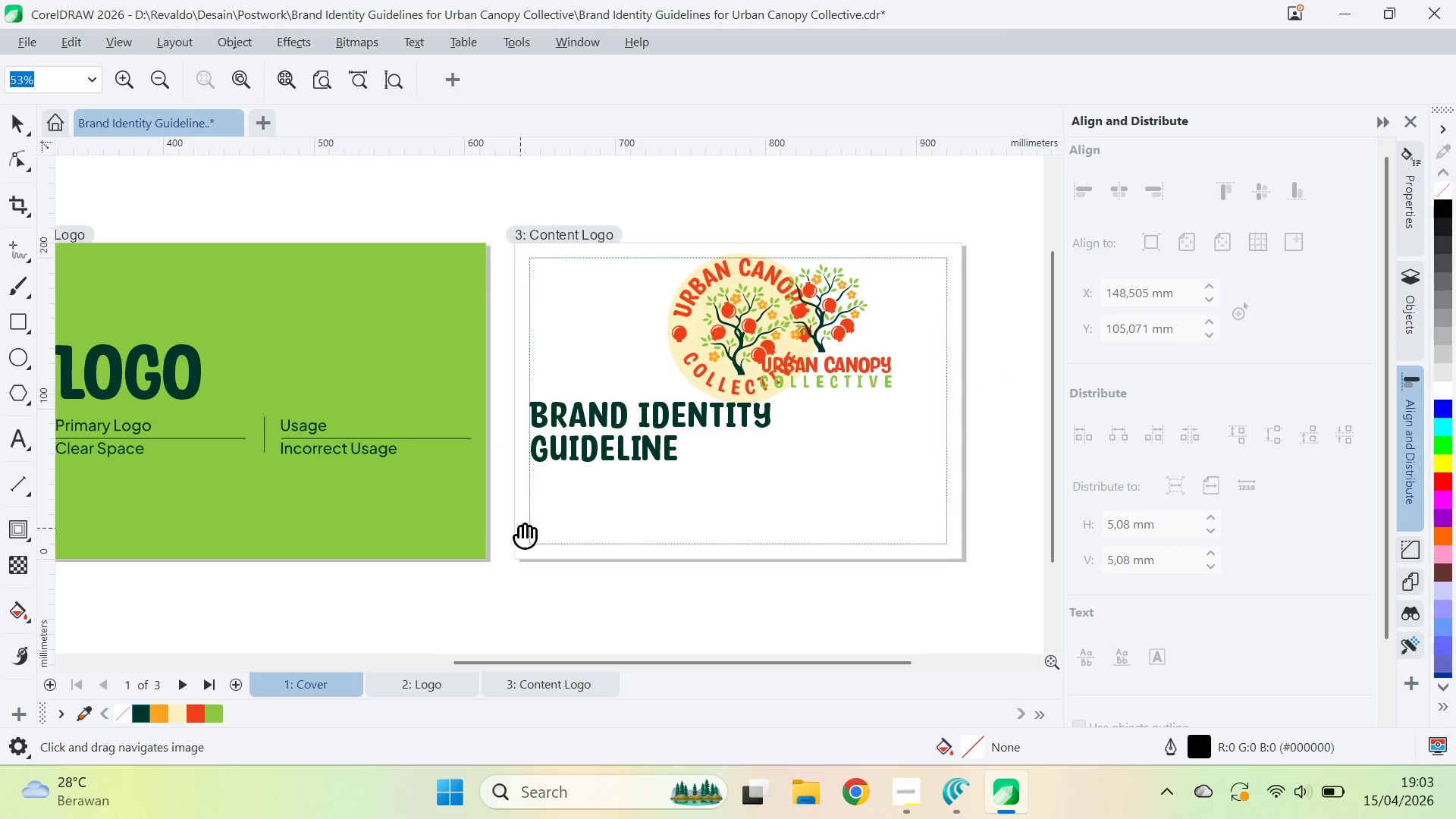 
left_click_drag(start_coordinate=[518, 528], to_coordinate=[394, 514])
 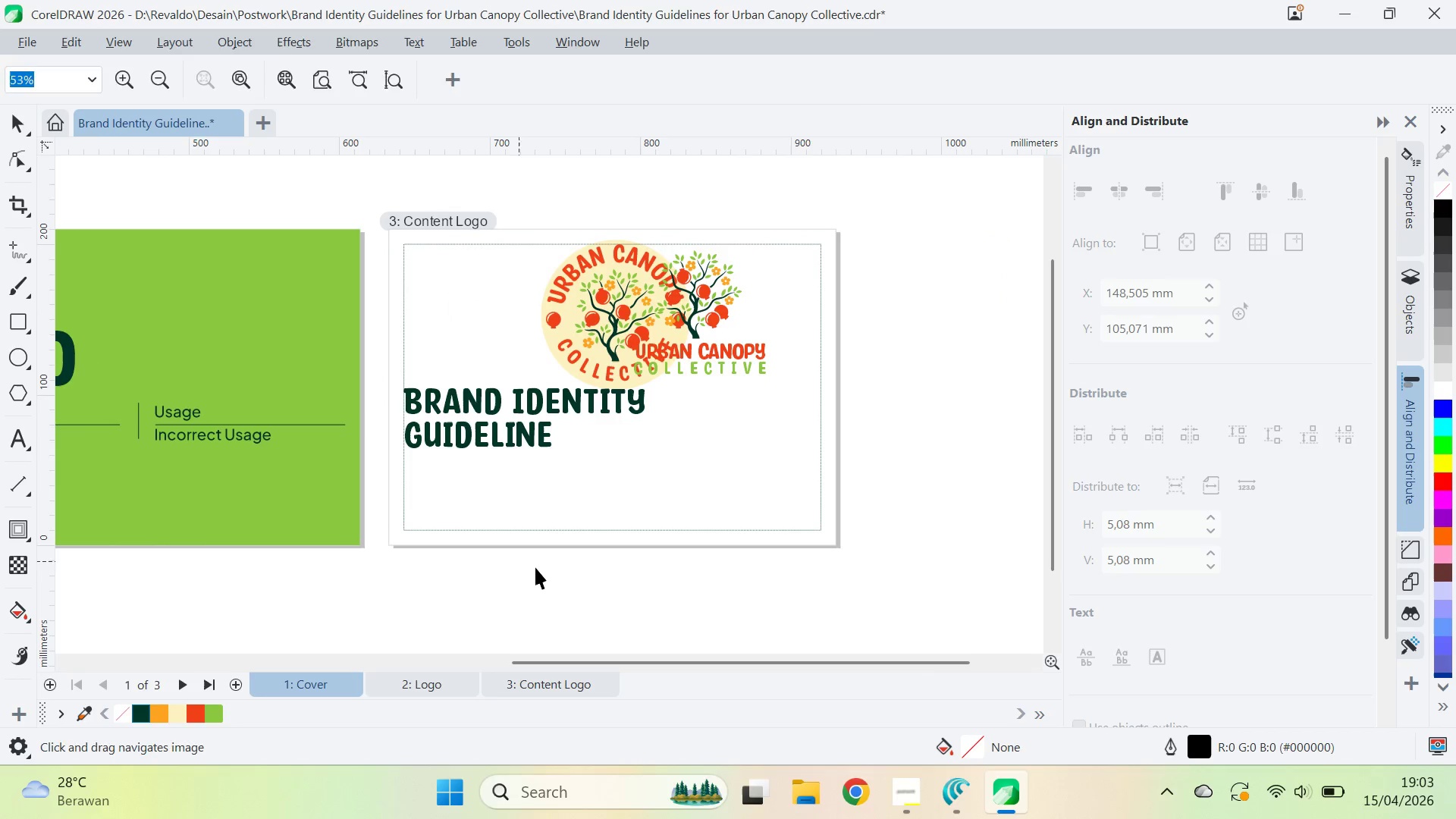 
key(V)
 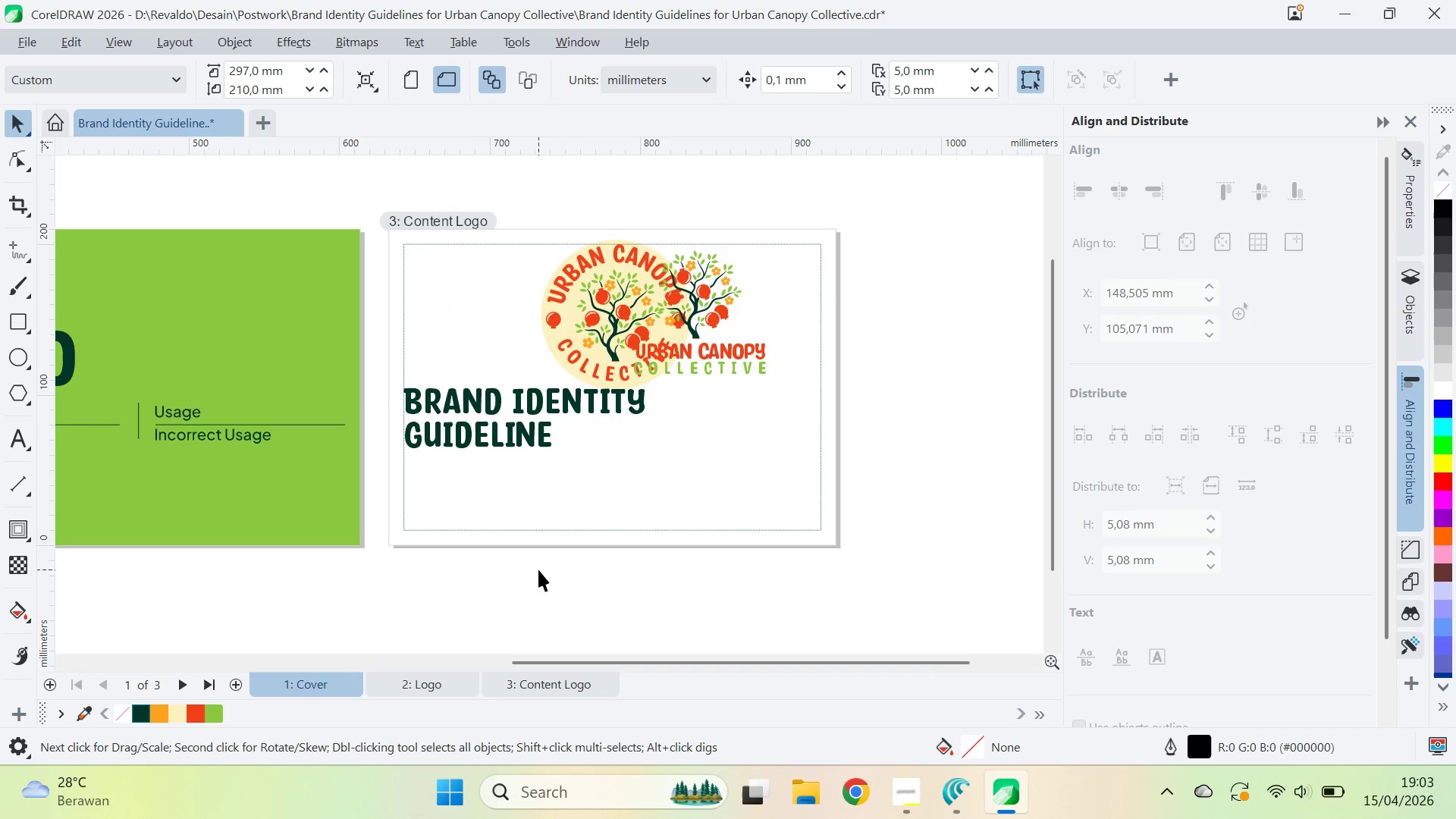 
left_click_drag(start_coordinate=[538, 570], to_coordinate=[529, 560])
 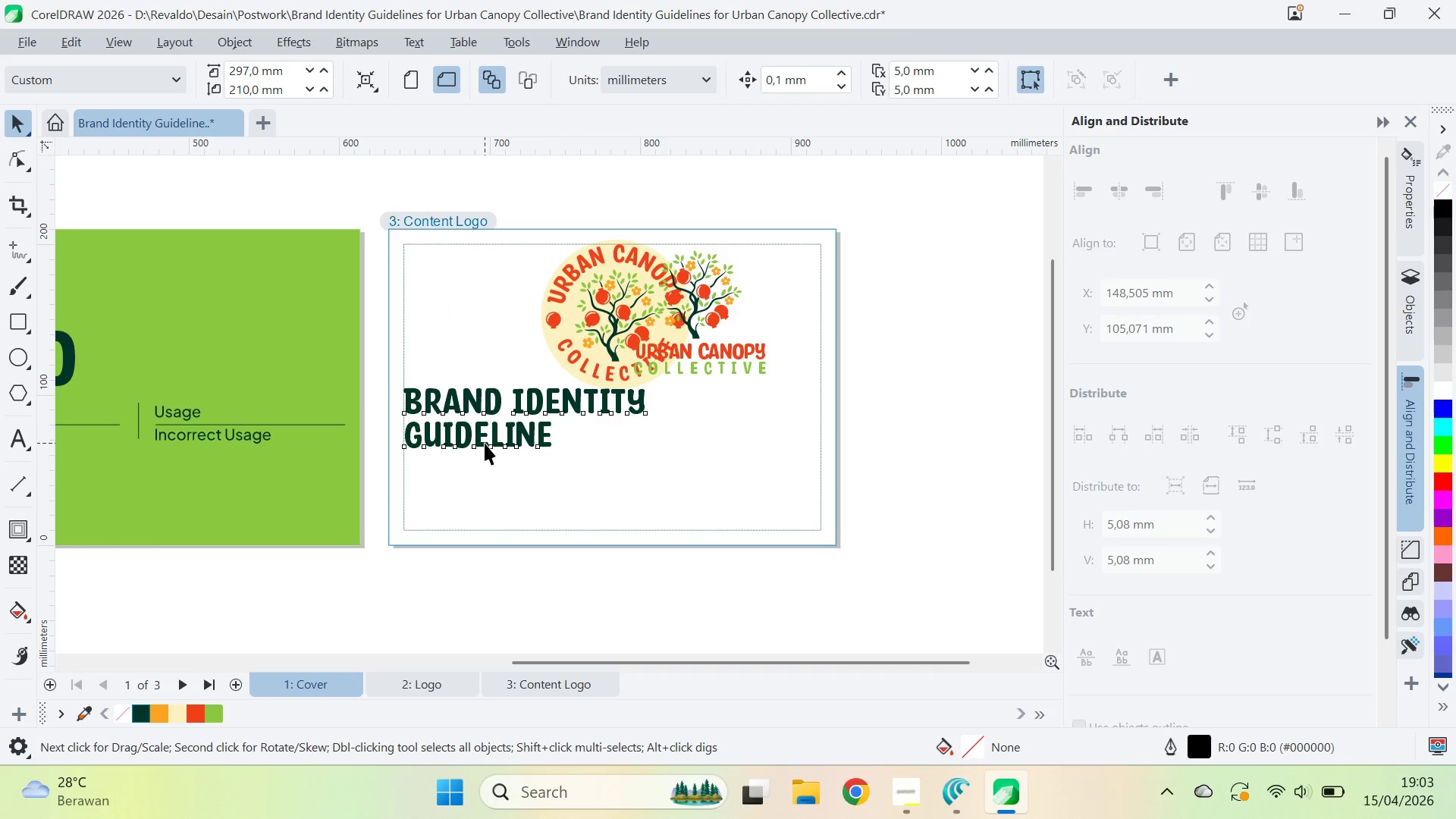 
double_click([485, 443])
 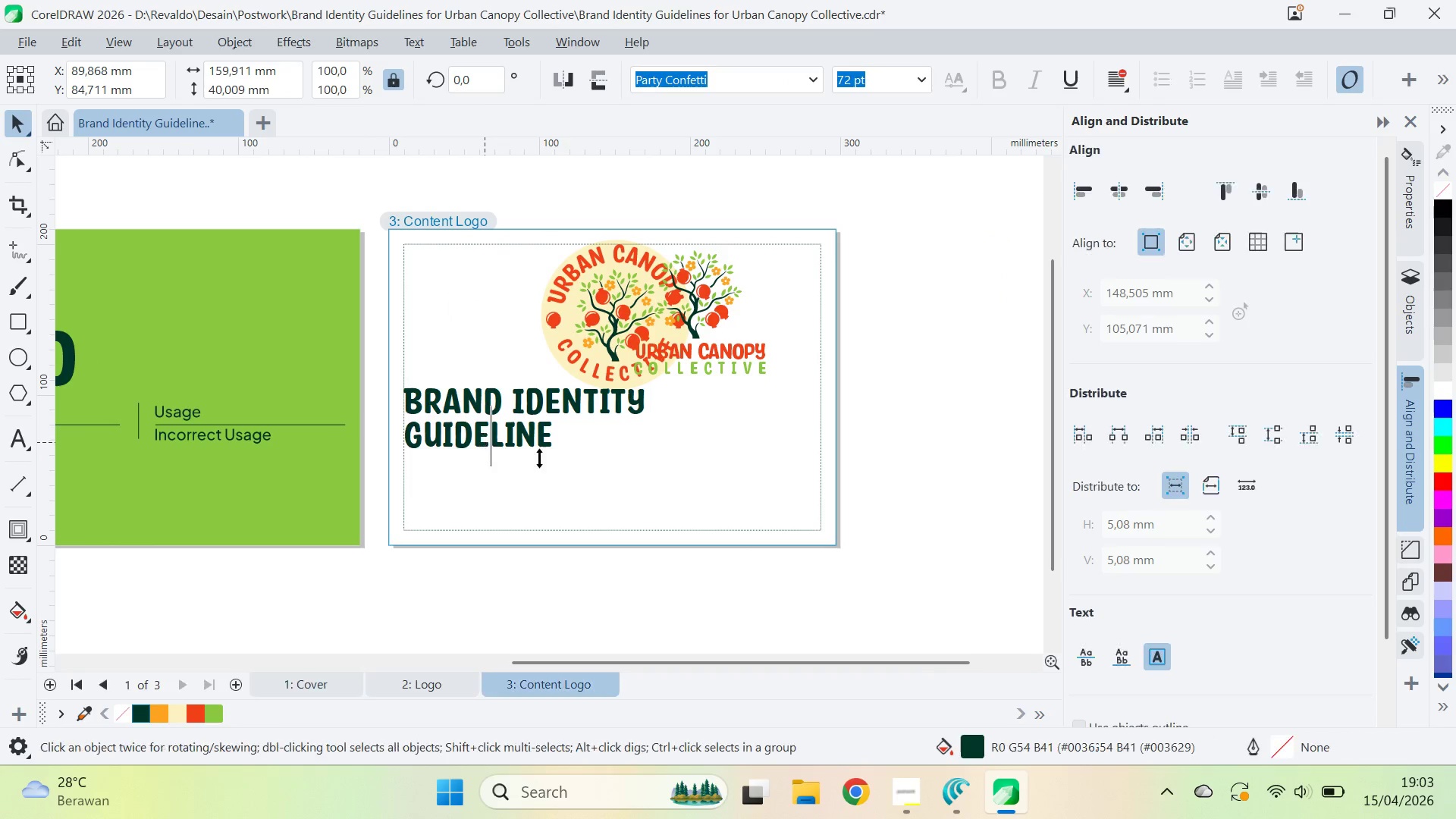 
key(Control+ControlLeft)
 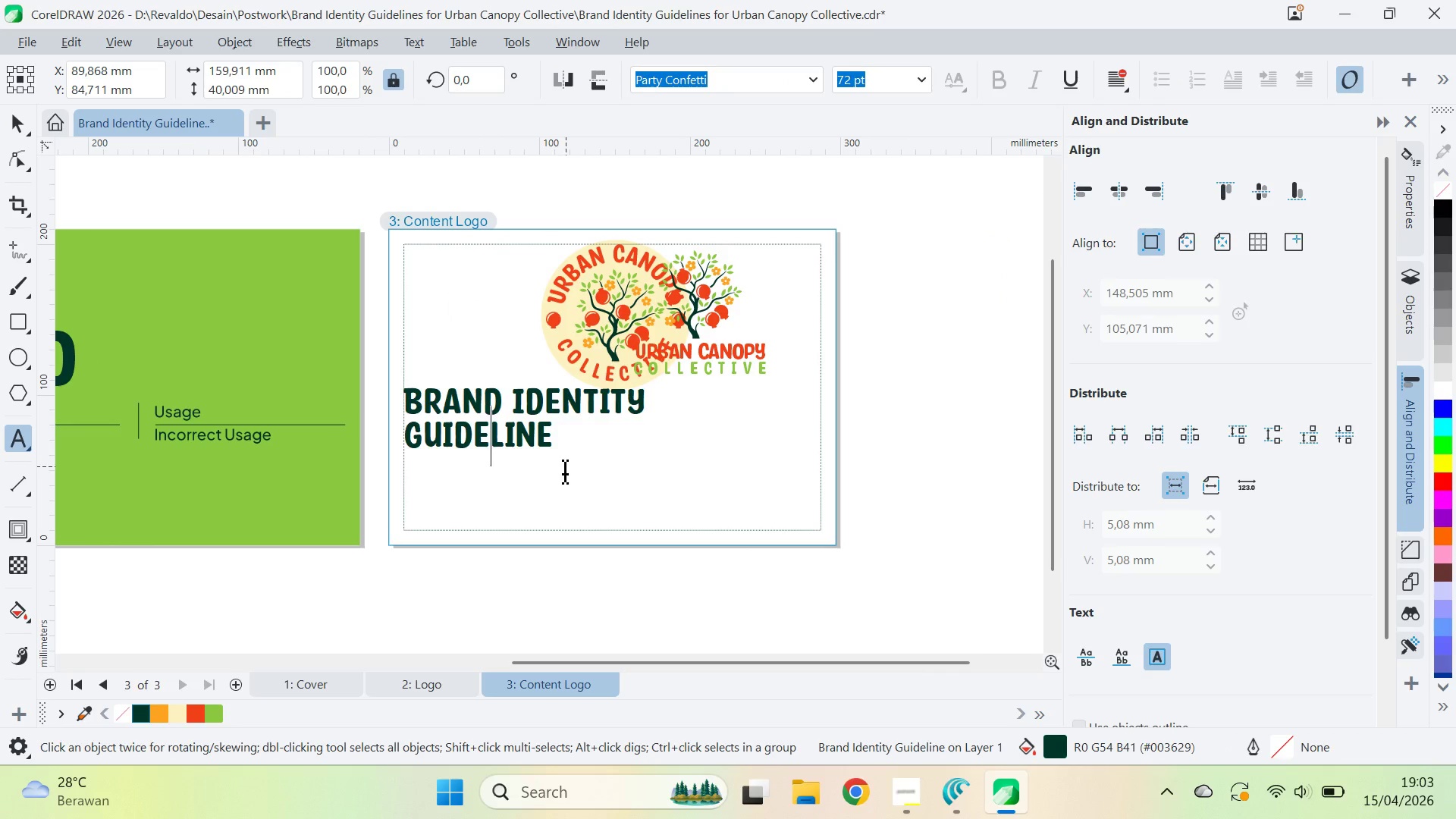 
key(Control+A)
 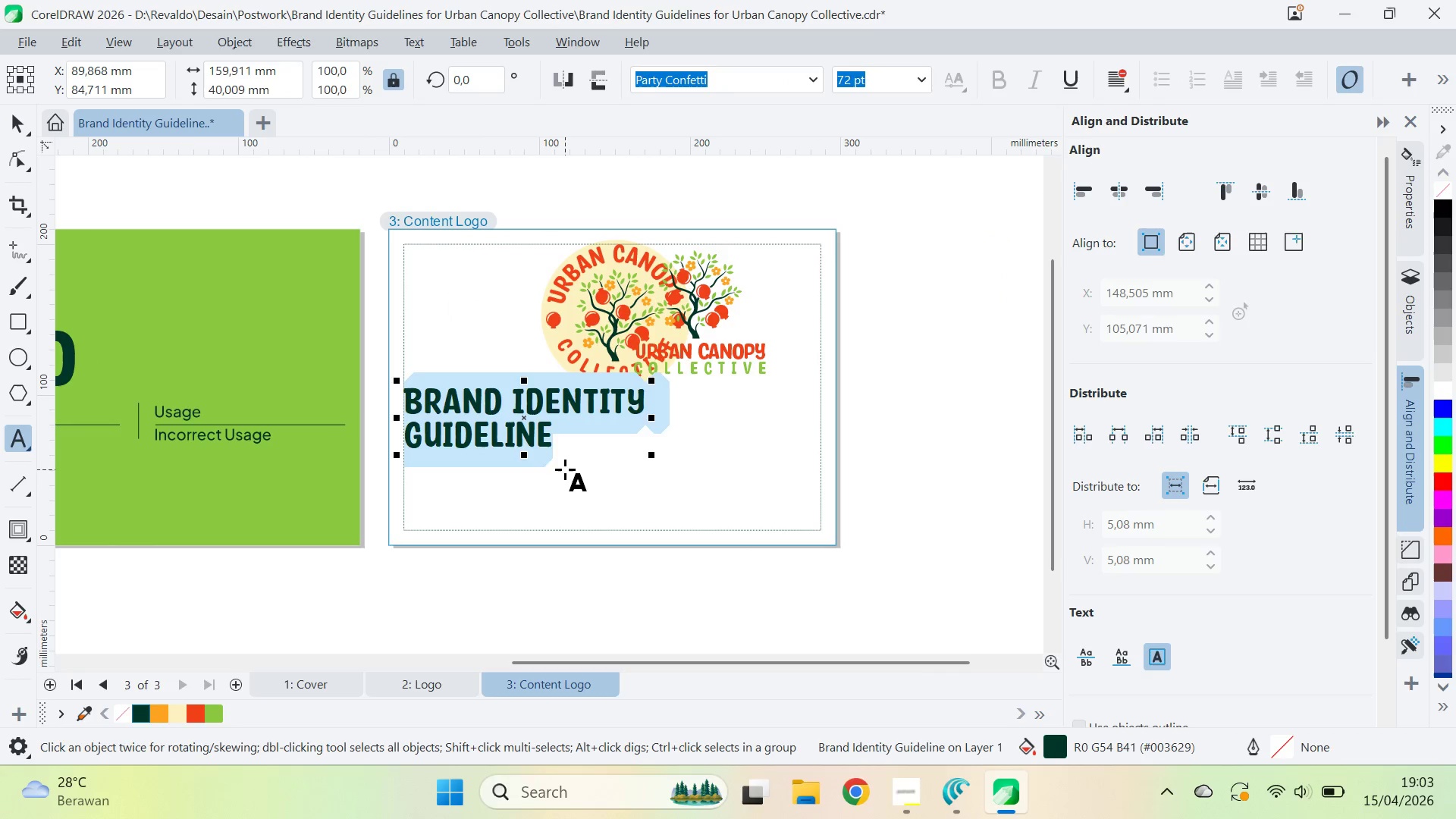 
type(Logo)
 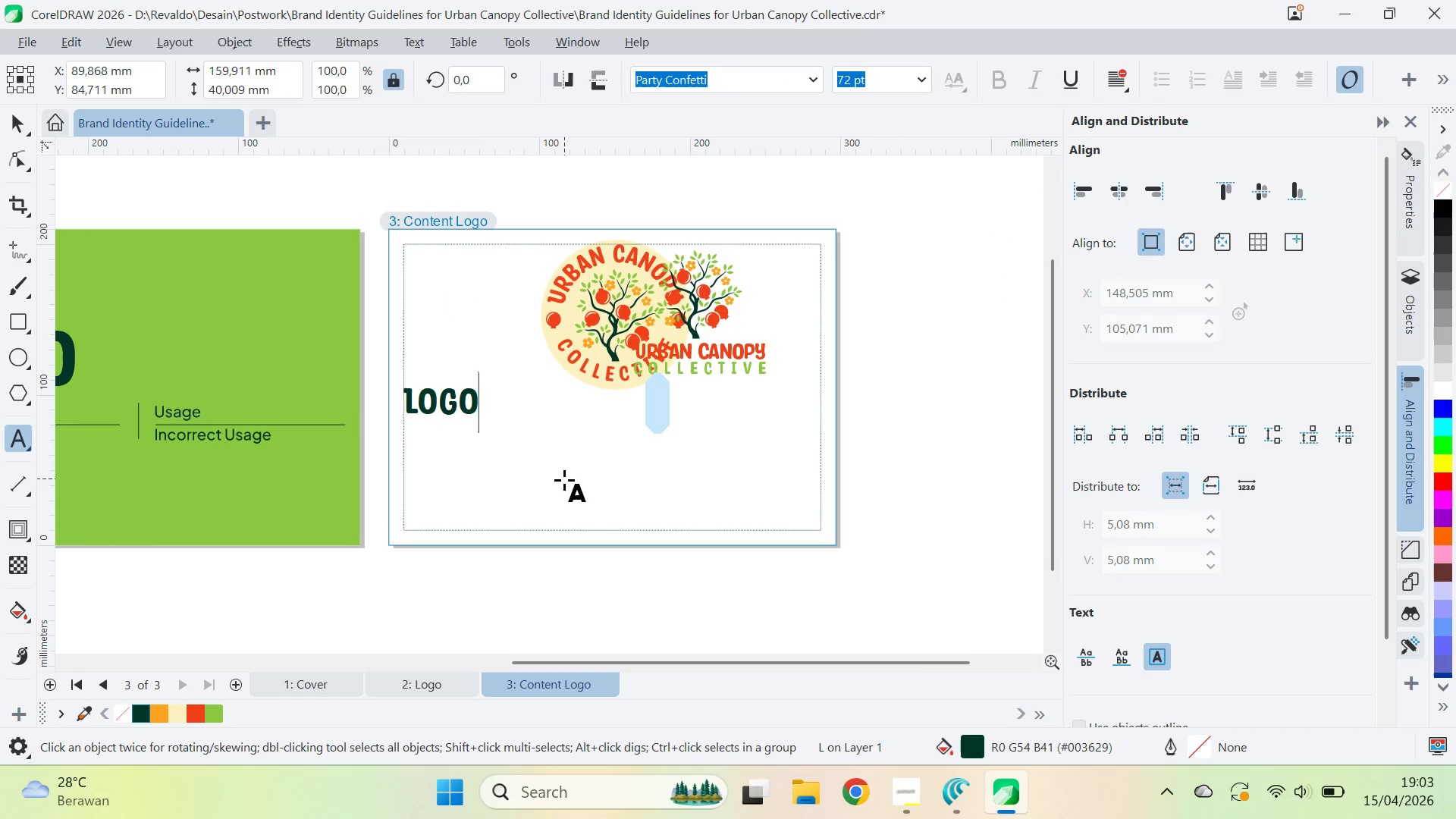 
key(Control+ArrowLeft)
 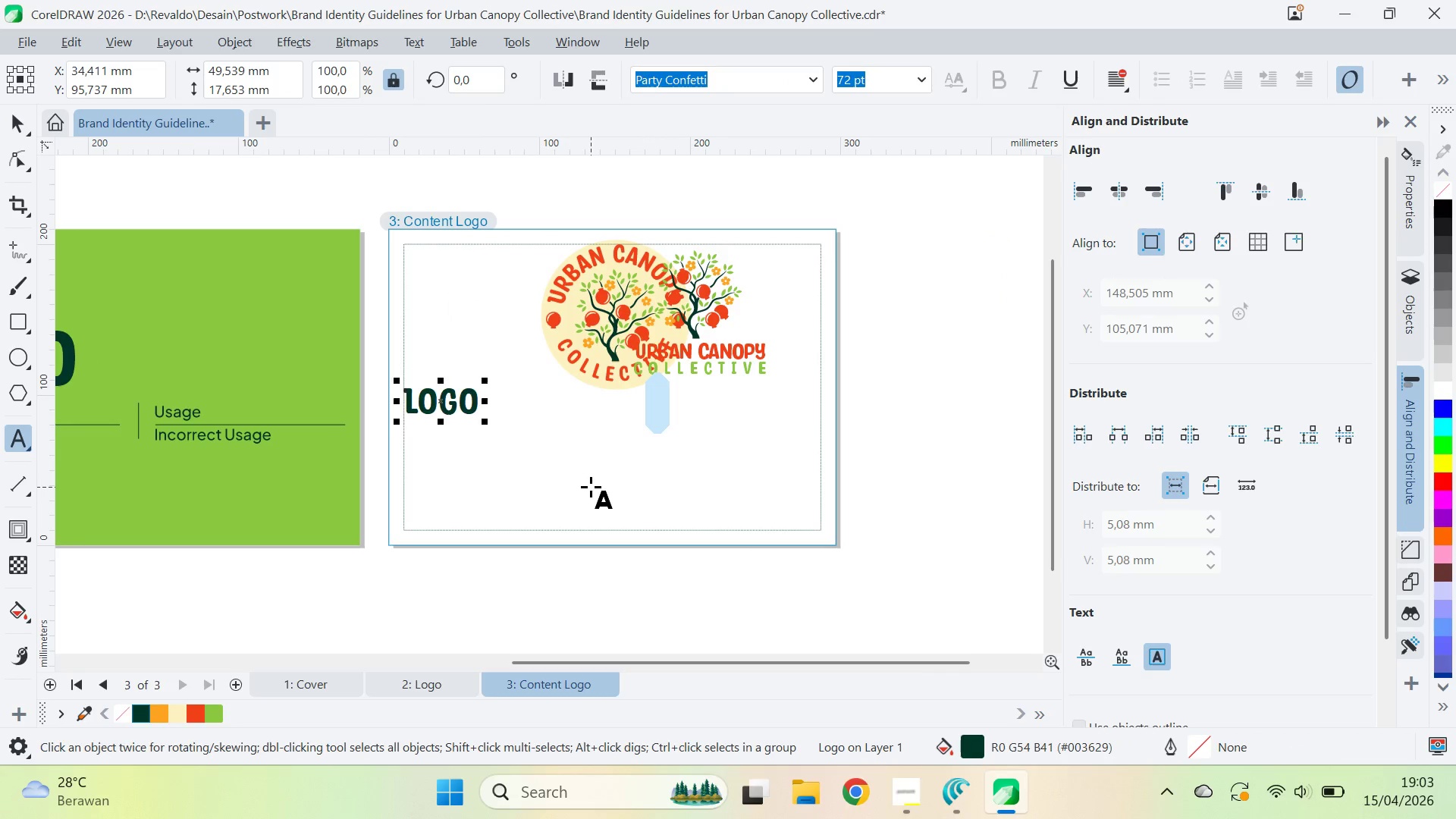 
type(Primary )
 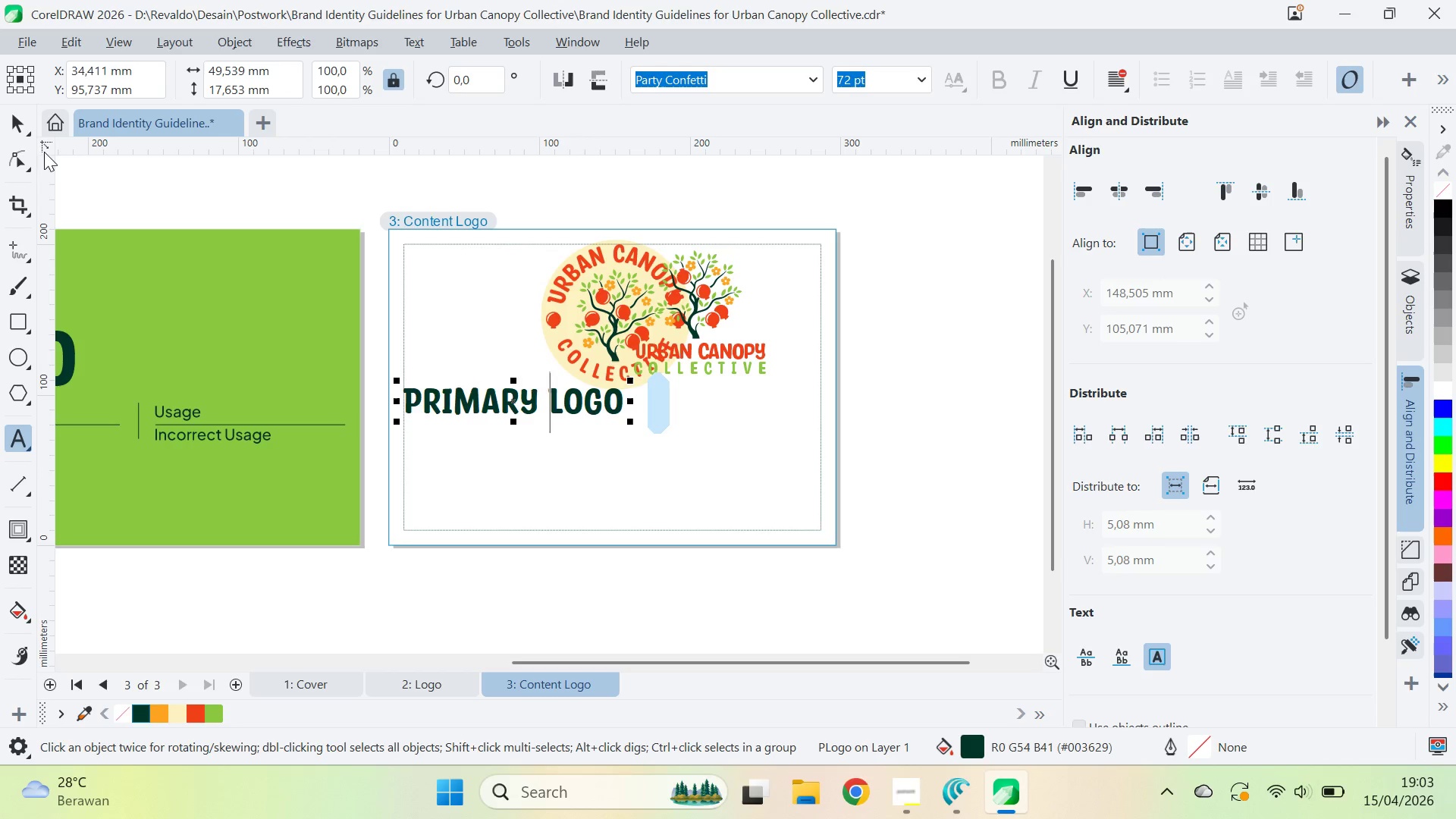 
left_click([22, 129])
 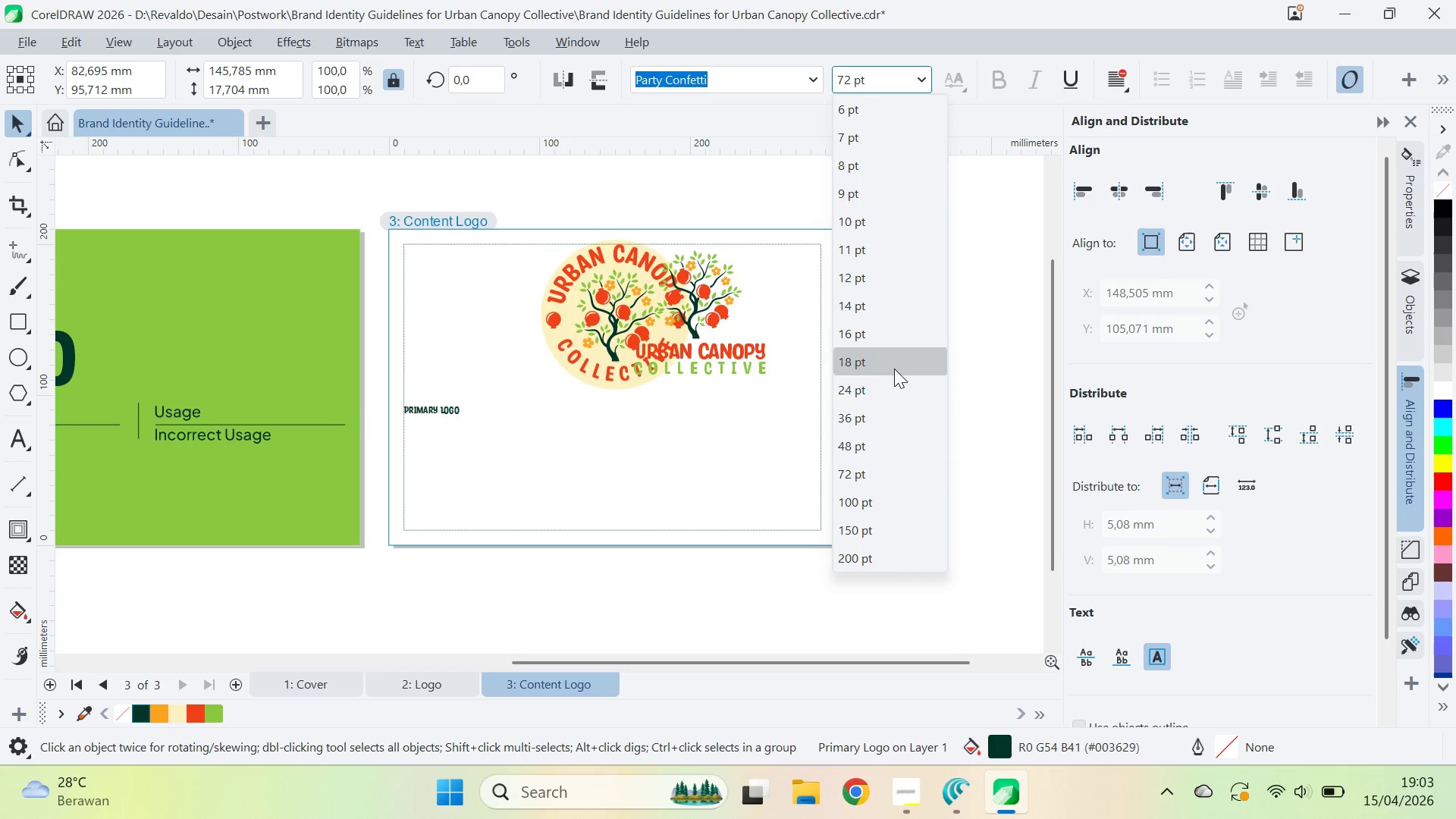 
left_click([890, 419])
 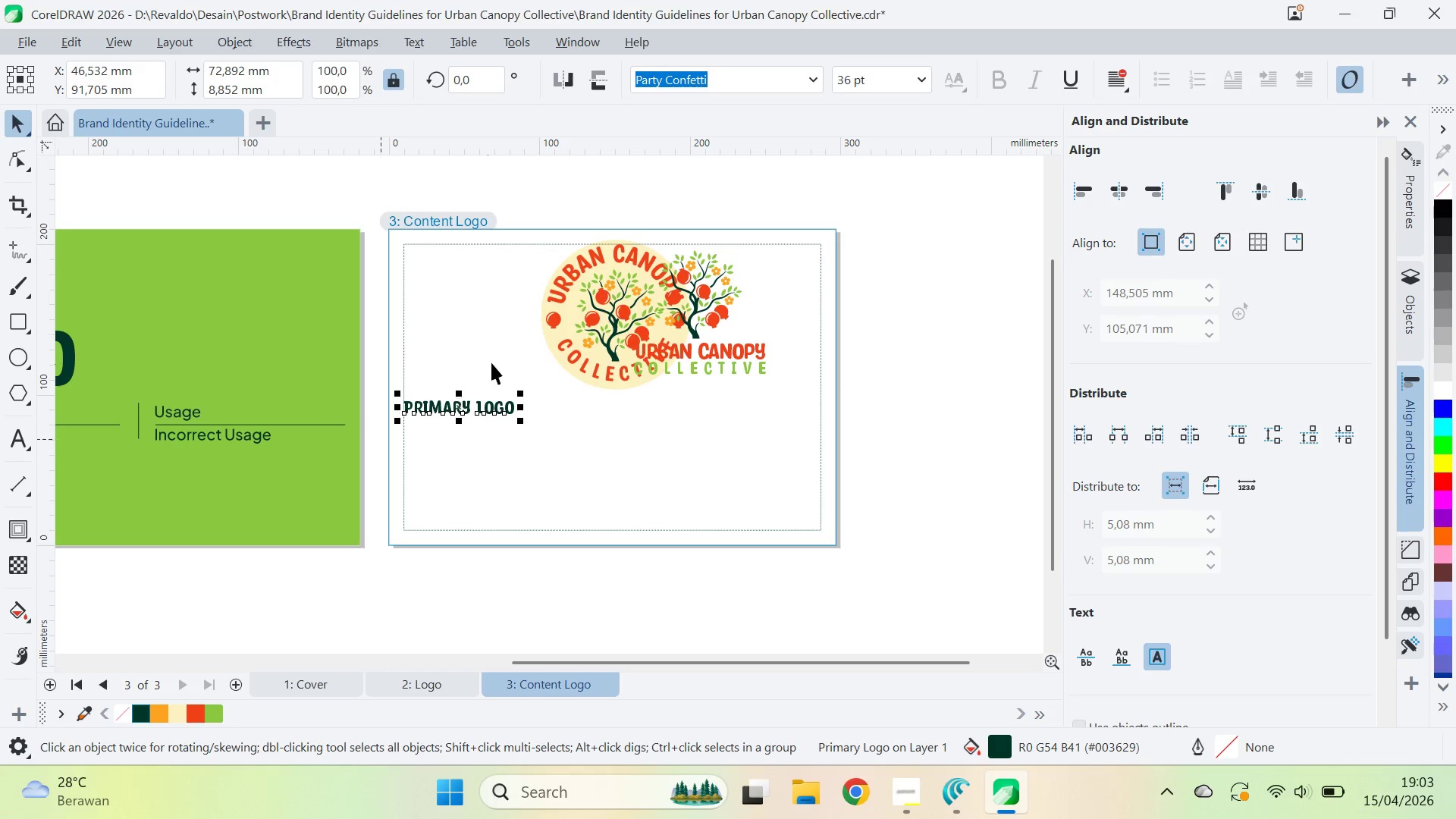 
hold_key(key=ShiftLeft, duration=0.31)
 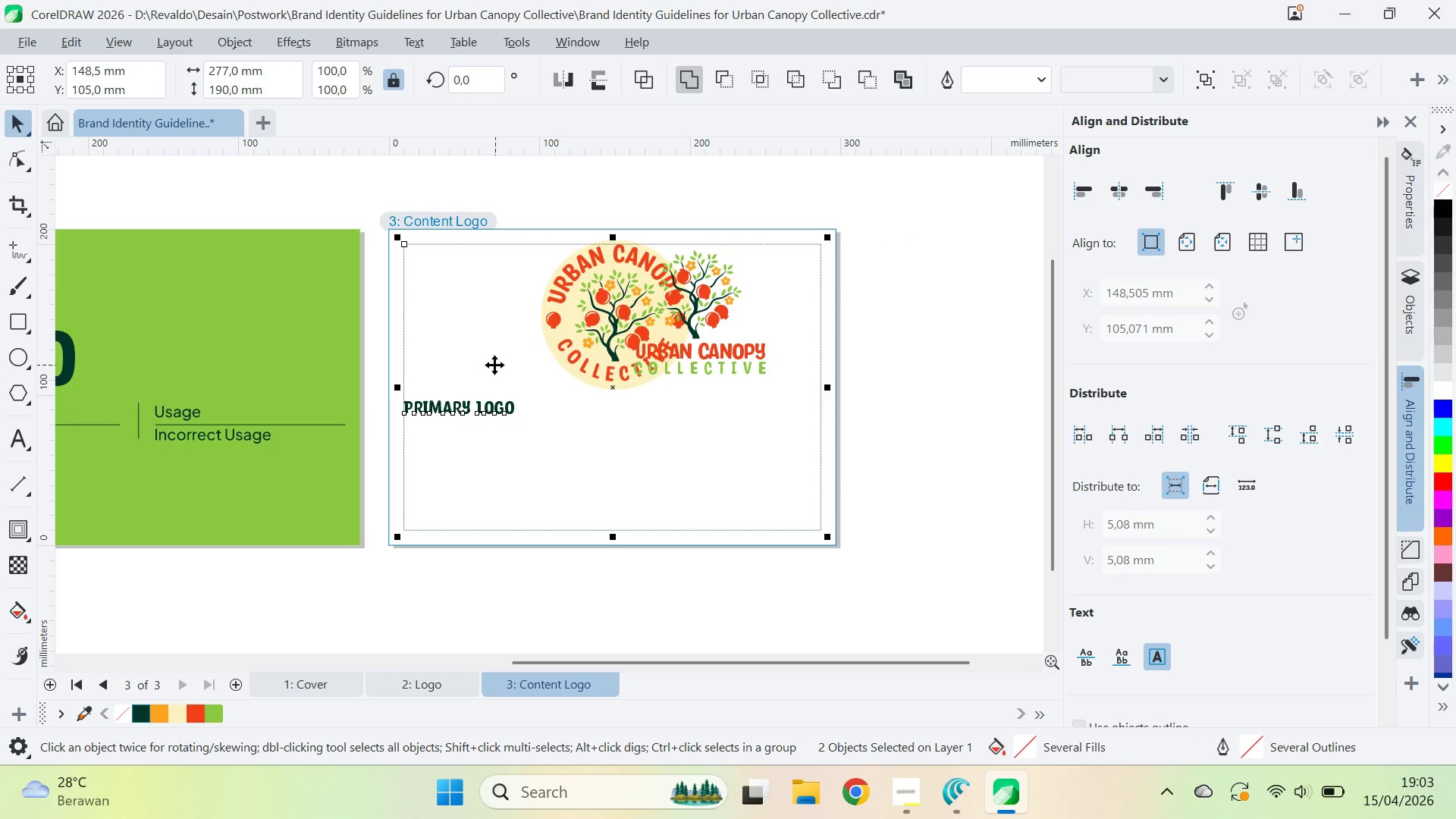 
key(T)
 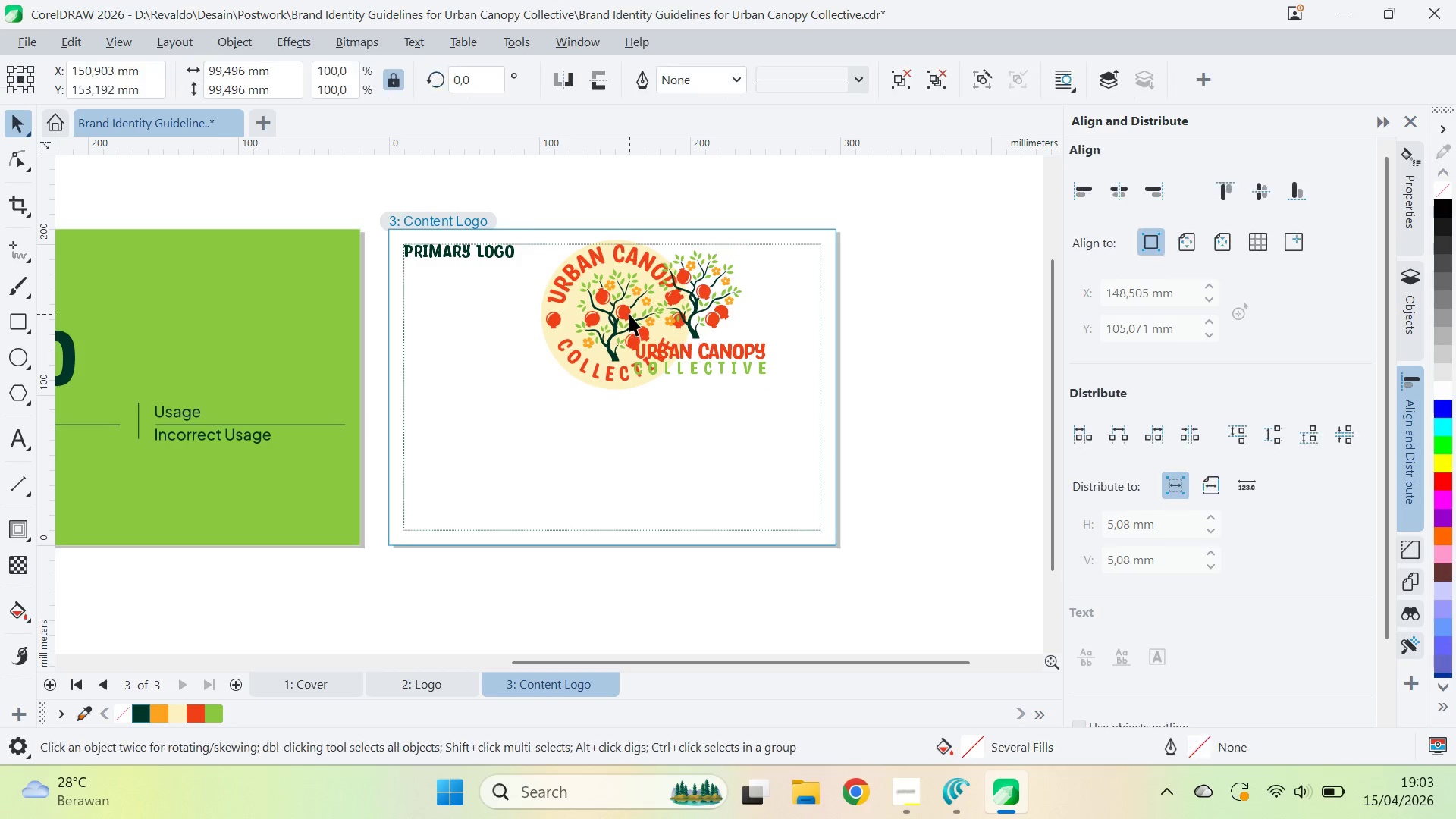 
left_click_drag(start_coordinate=[602, 313], to_coordinate=[758, 482])
 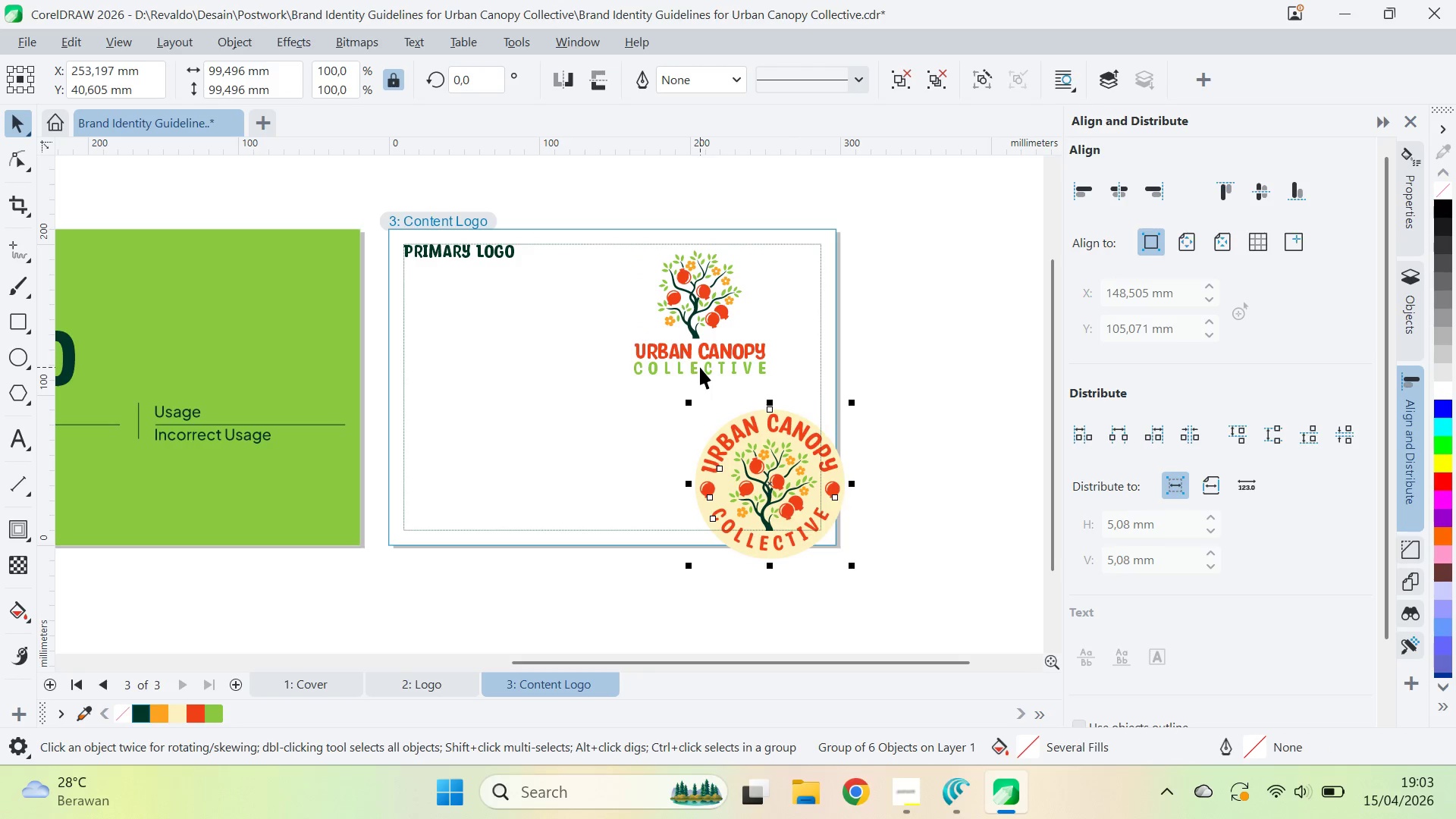 
left_click_drag(start_coordinate=[700, 367], to_coordinate=[518, 378])
 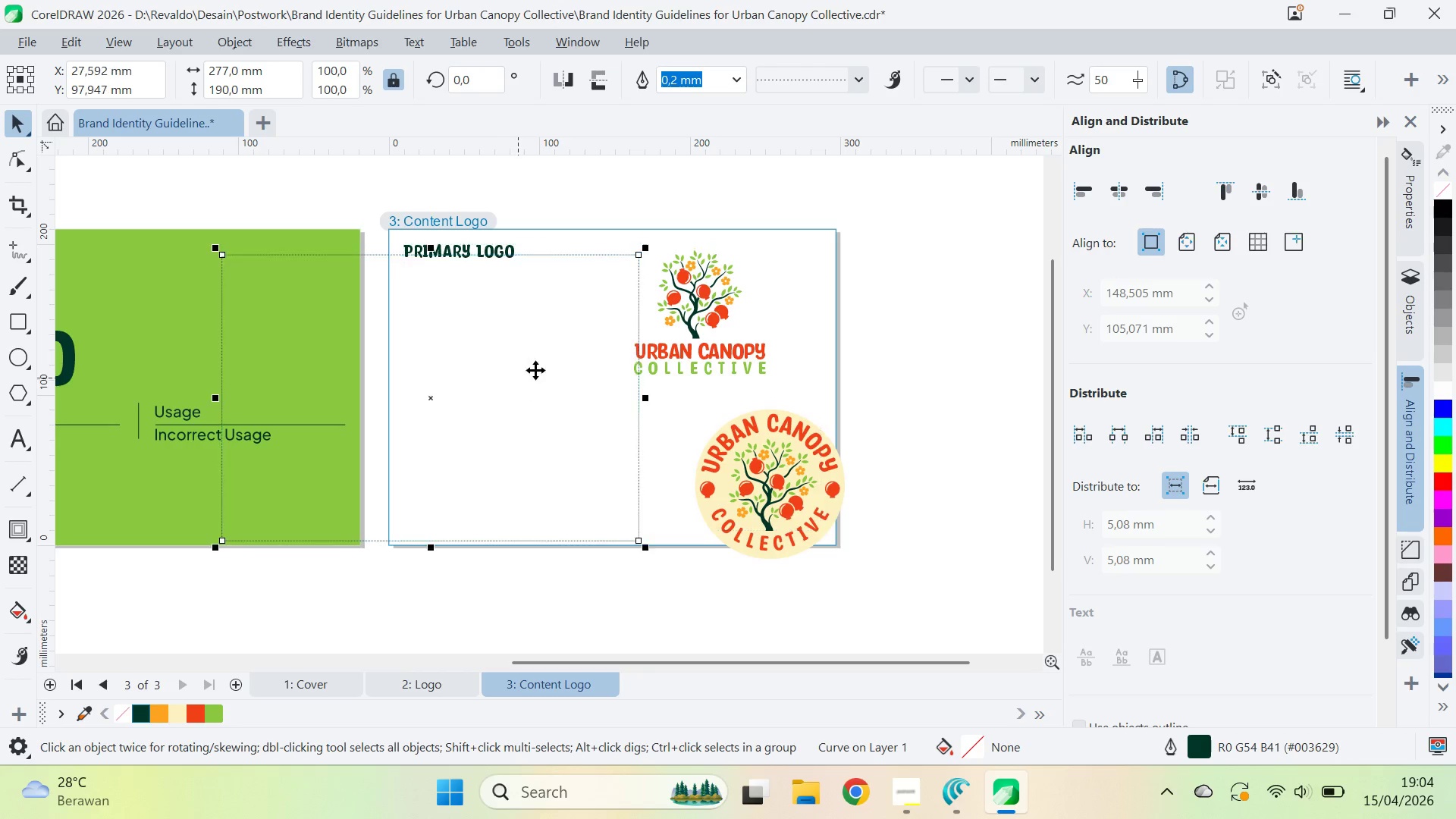 
key(Control+Z)
 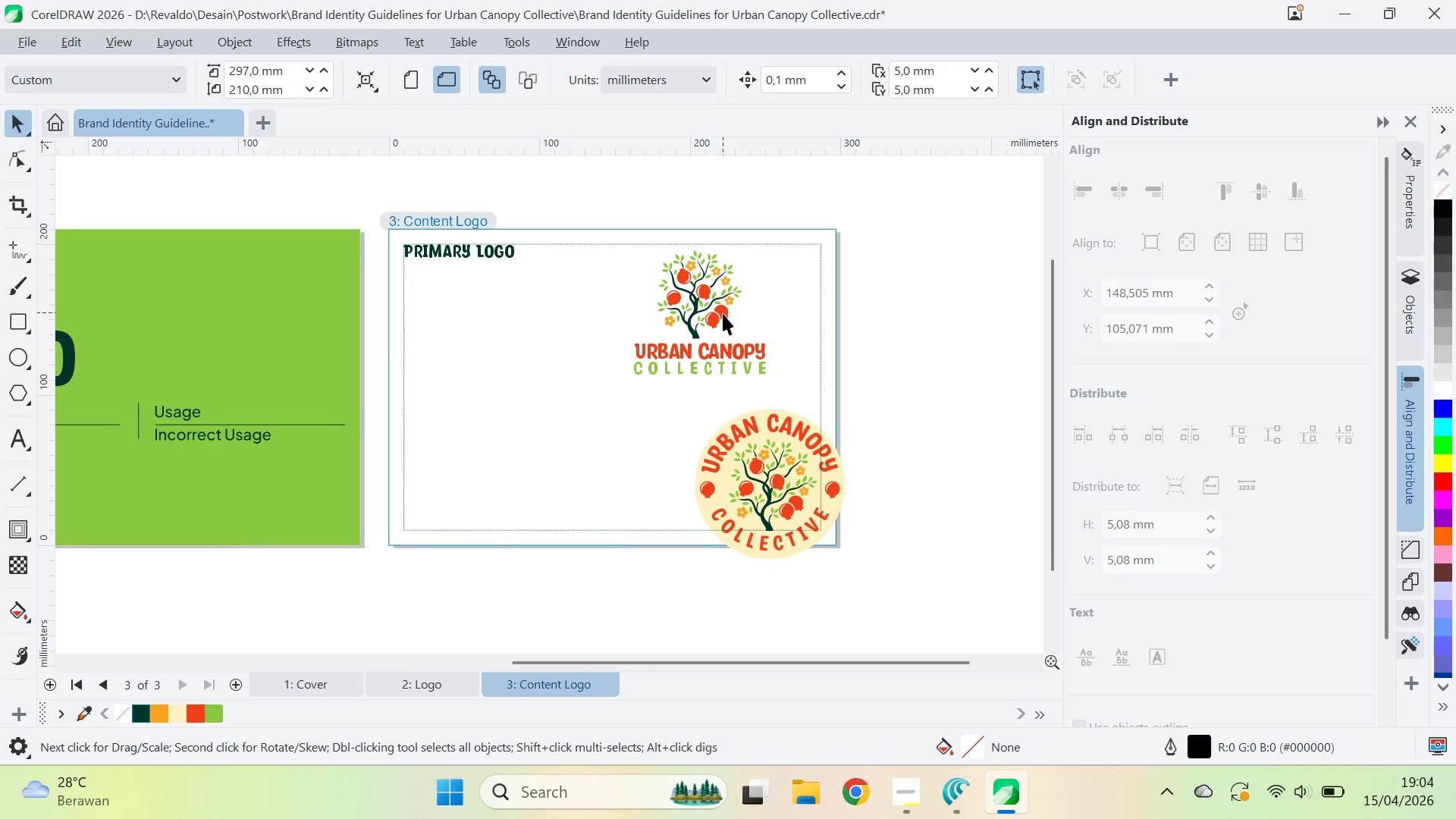 
left_click_drag(start_coordinate=[722, 313], to_coordinate=[529, 337])
 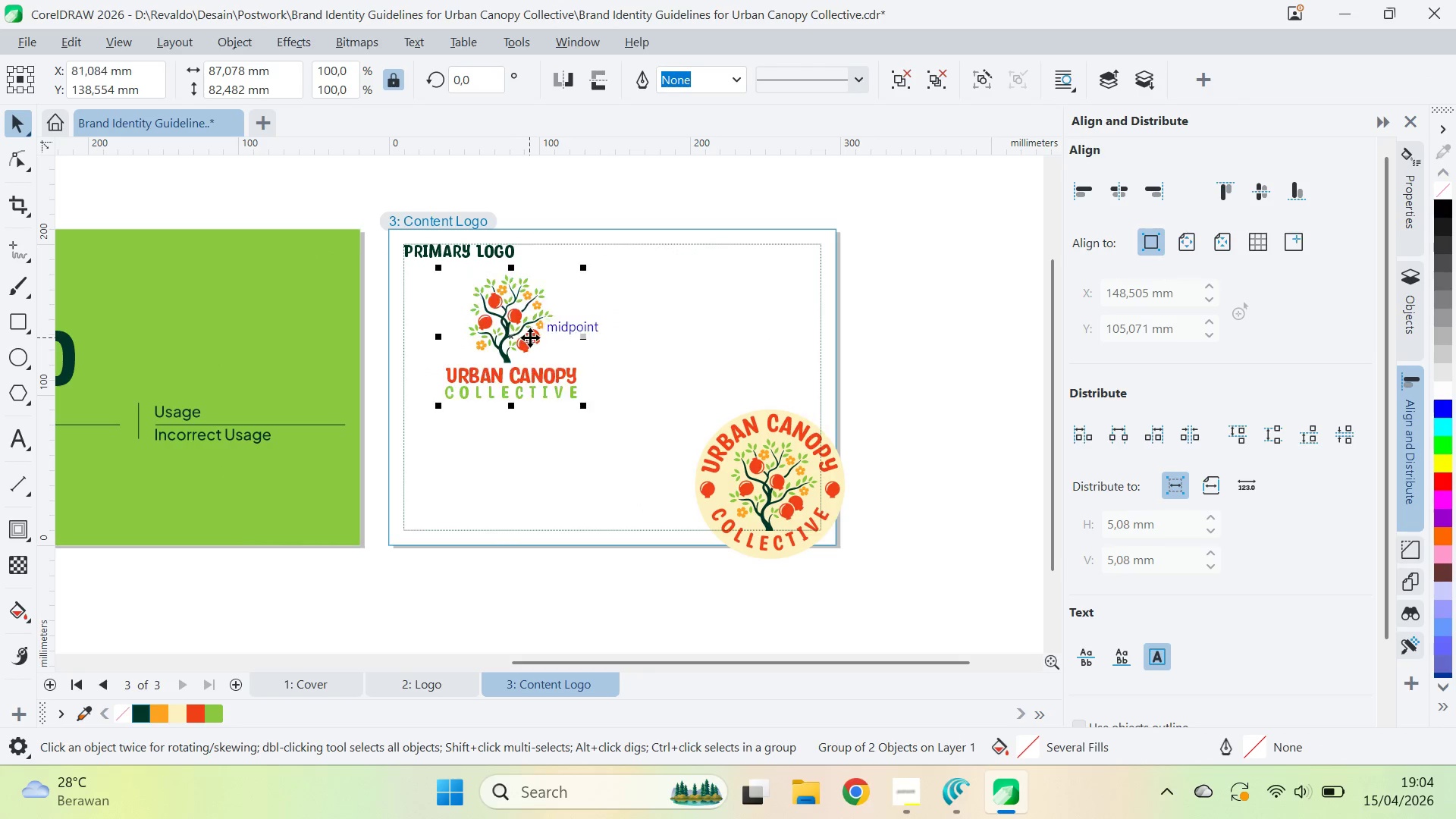 
key(Alt+Tab)
 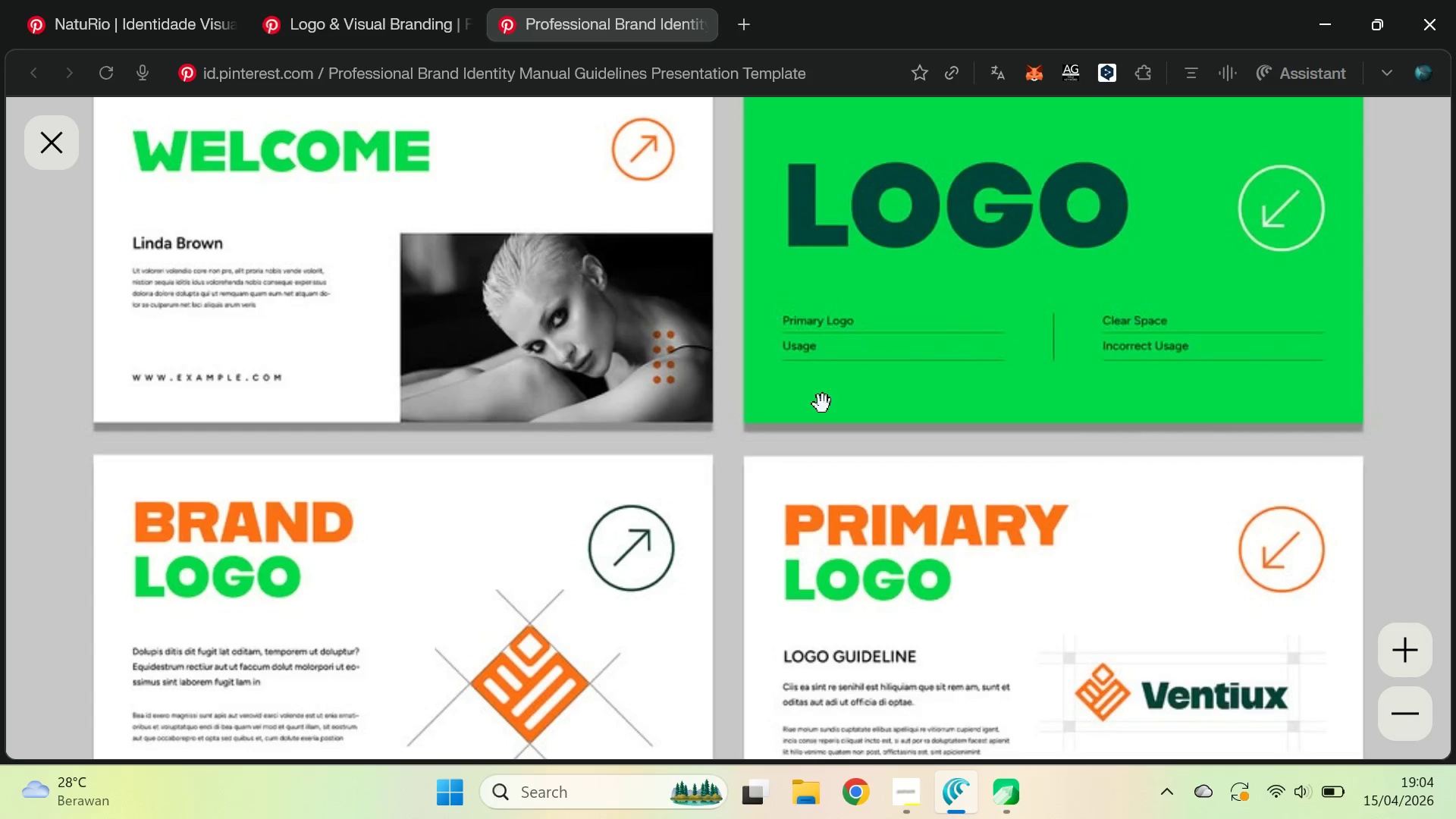 
left_click_drag(start_coordinate=[813, 532], to_coordinate=[774, 246])
 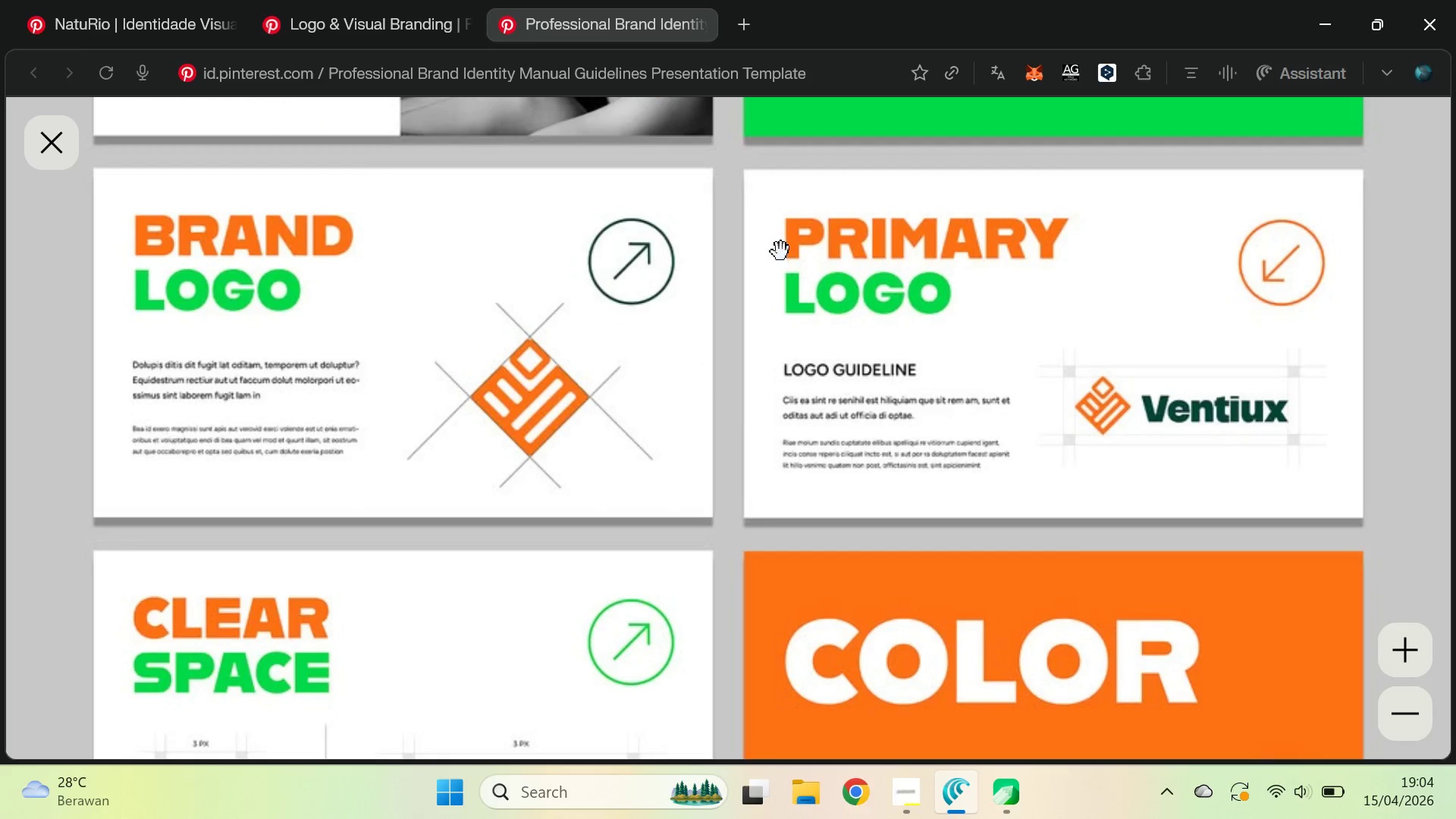 
left_click_drag(start_coordinate=[780, 251], to_coordinate=[775, 288])
 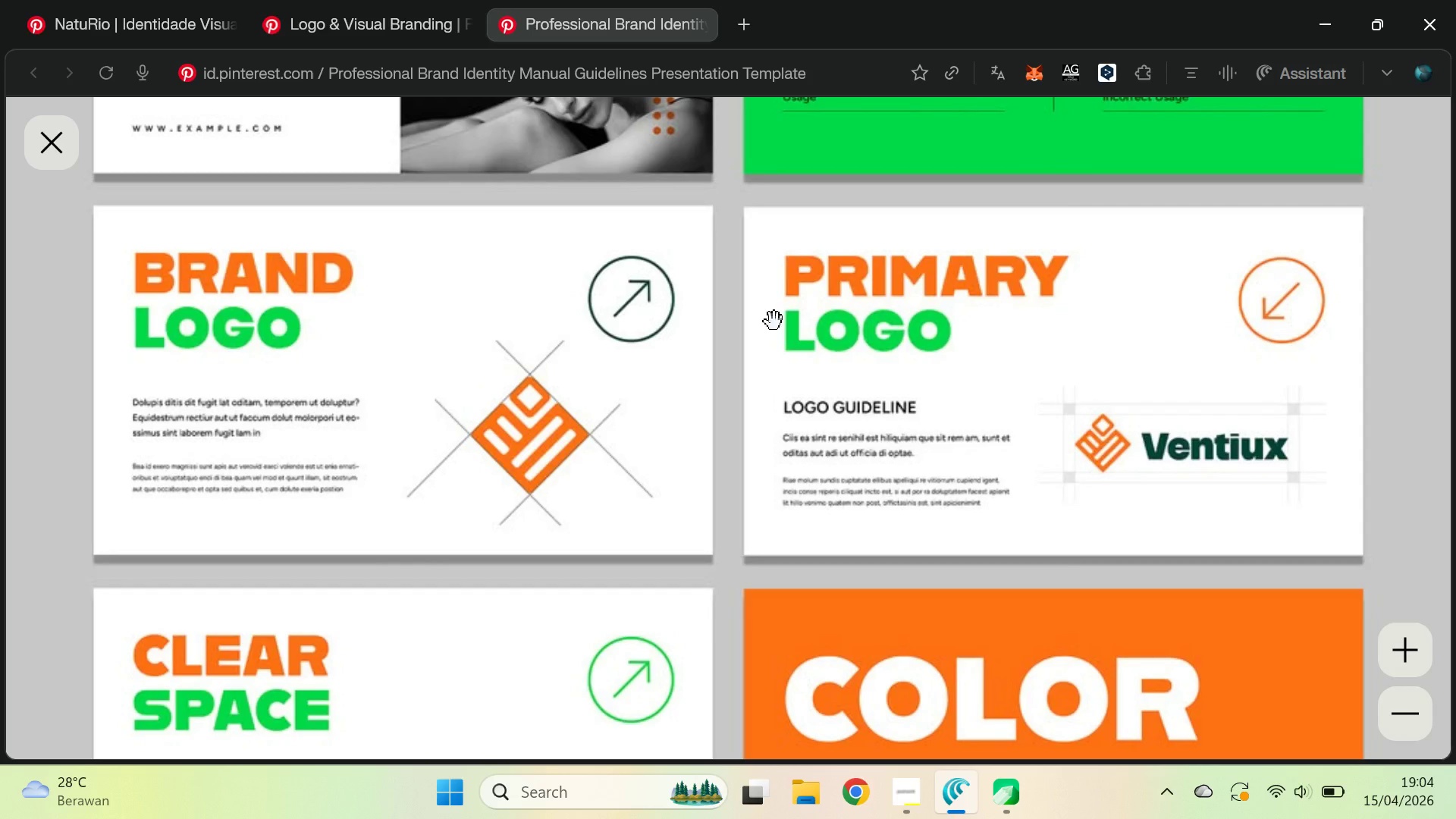 
key(Alt+AltLeft)
 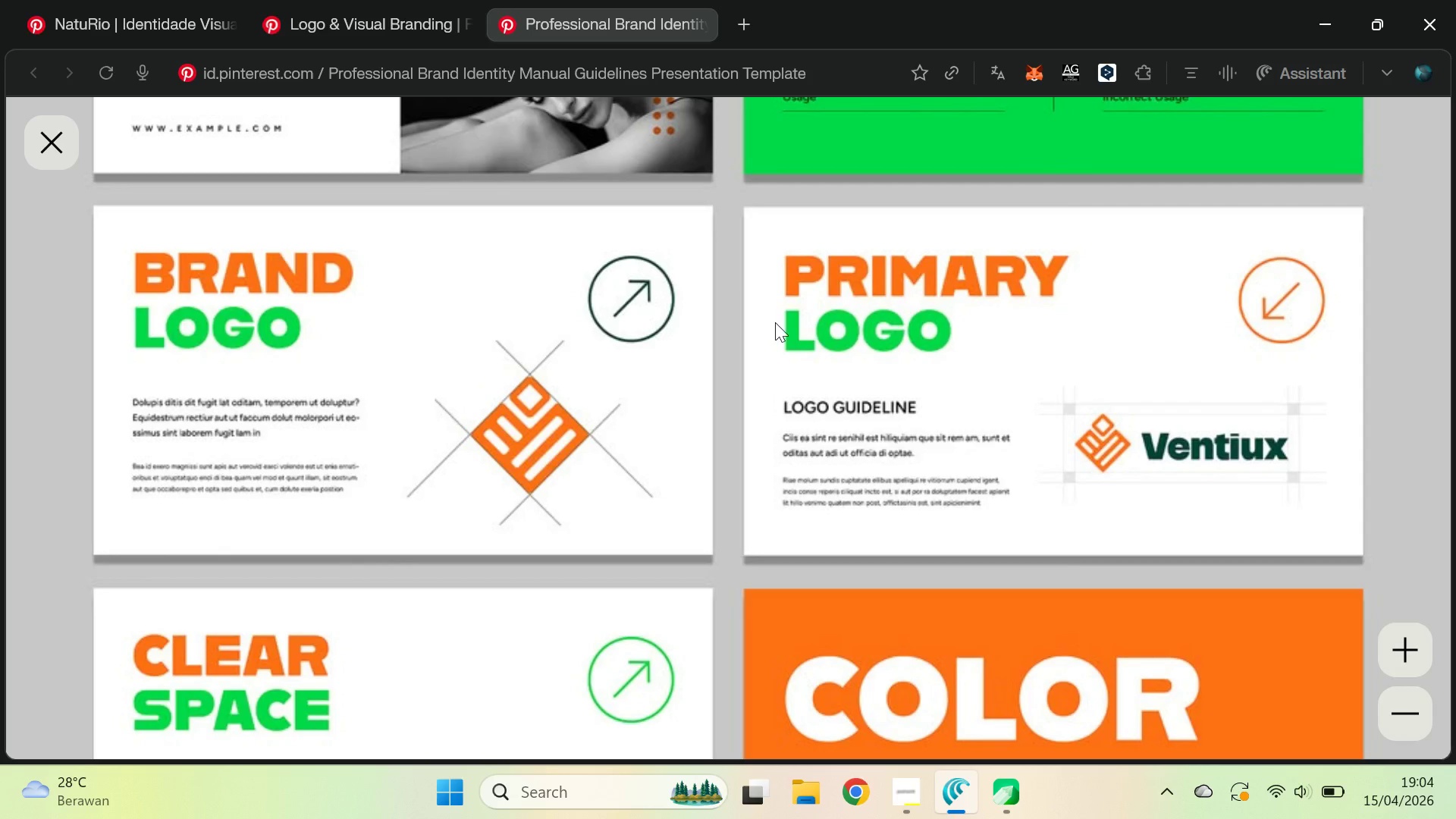 
key(Alt+Tab)
 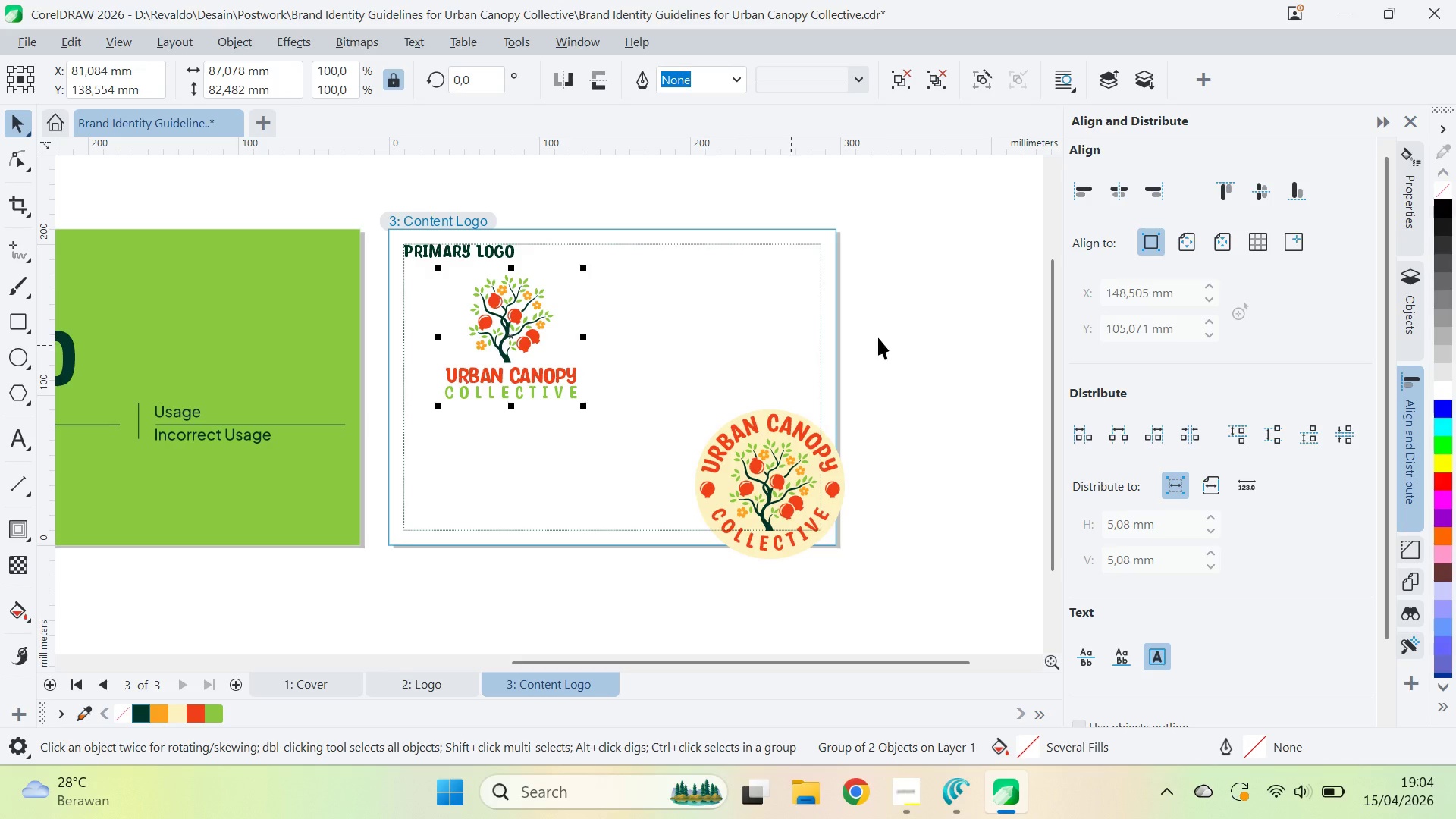 
left_click([886, 341])
 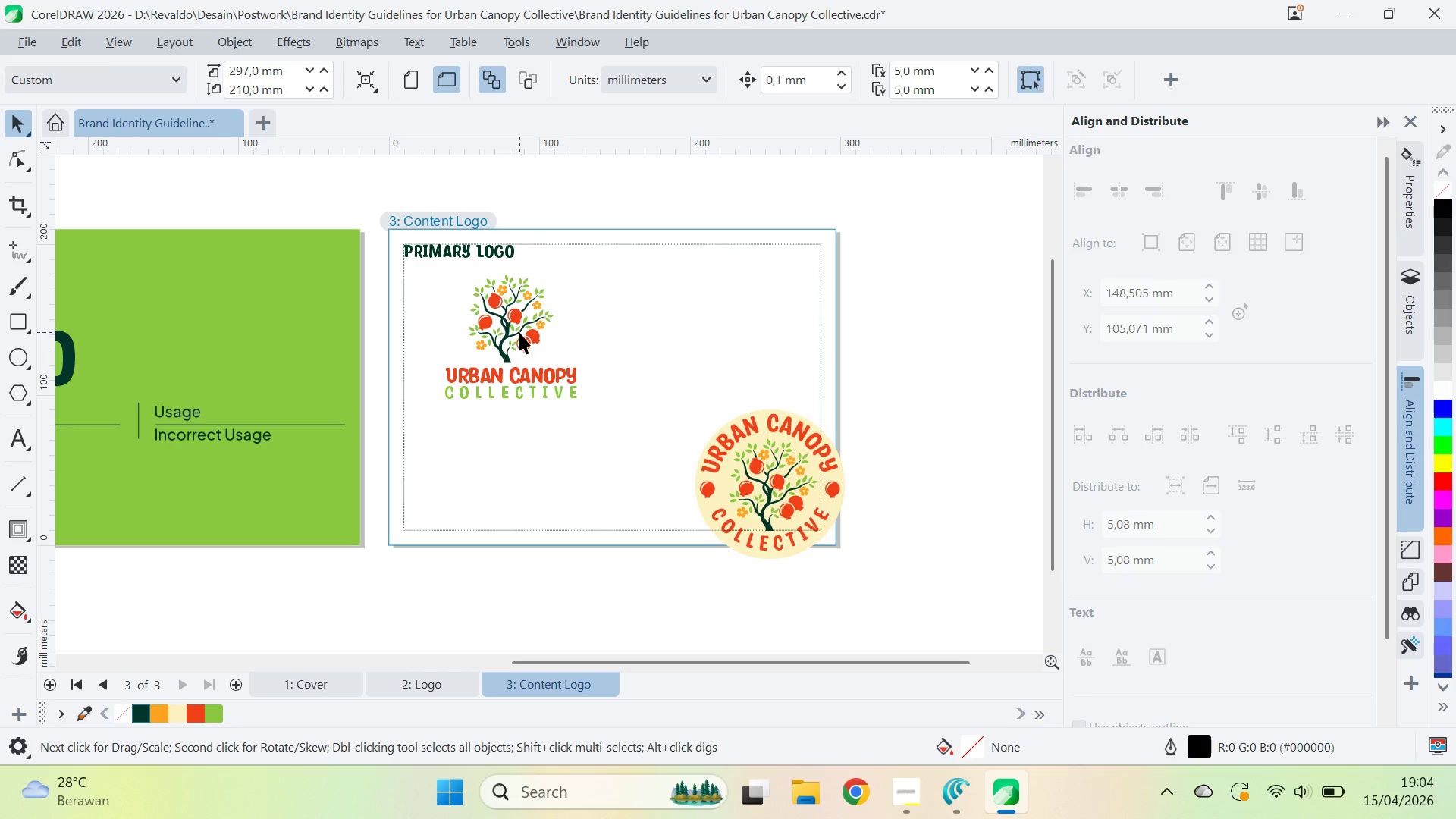 
left_click([519, 332])
 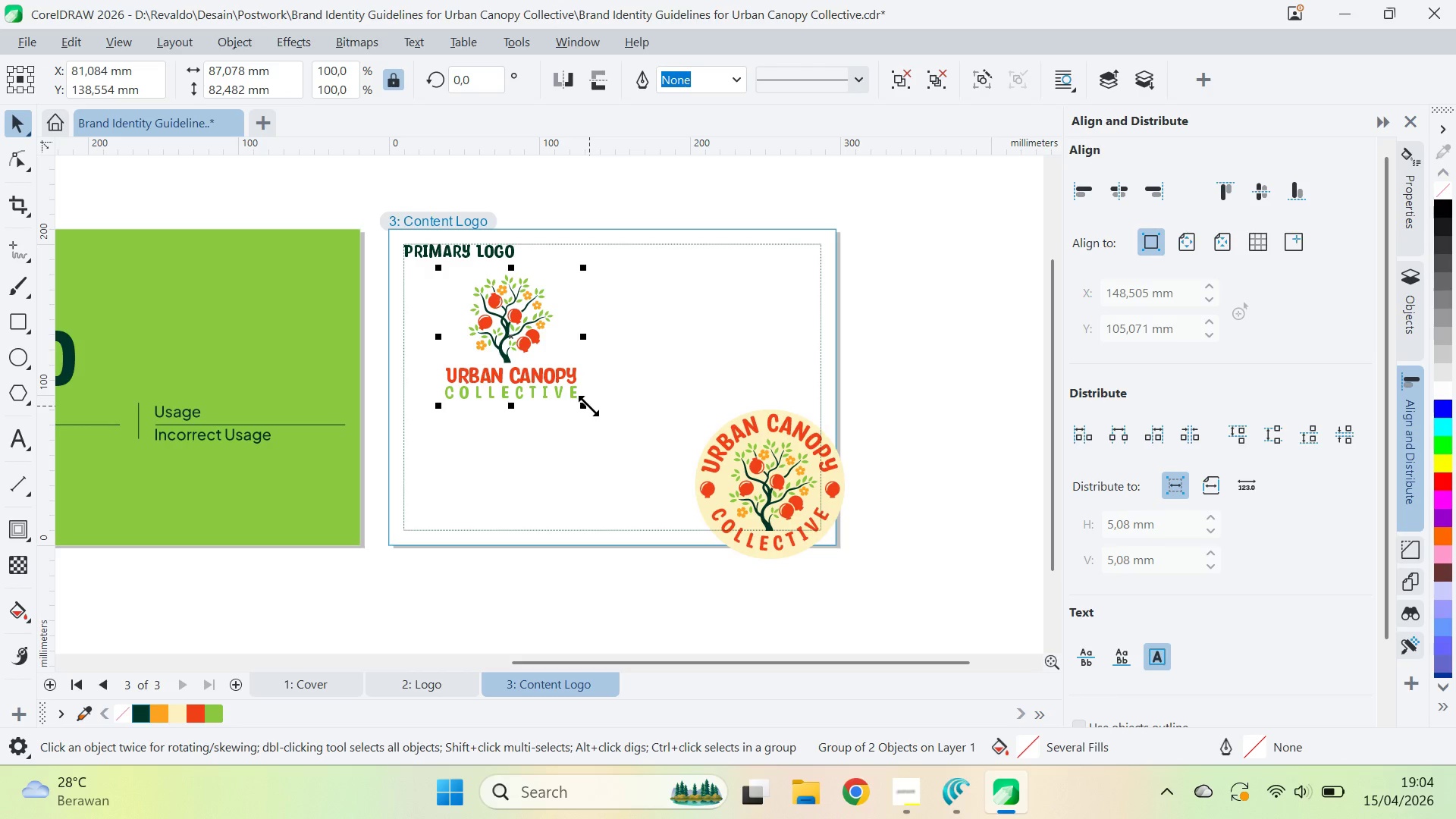 
left_click_drag(start_coordinate=[588, 405], to_coordinate=[554, 404])
 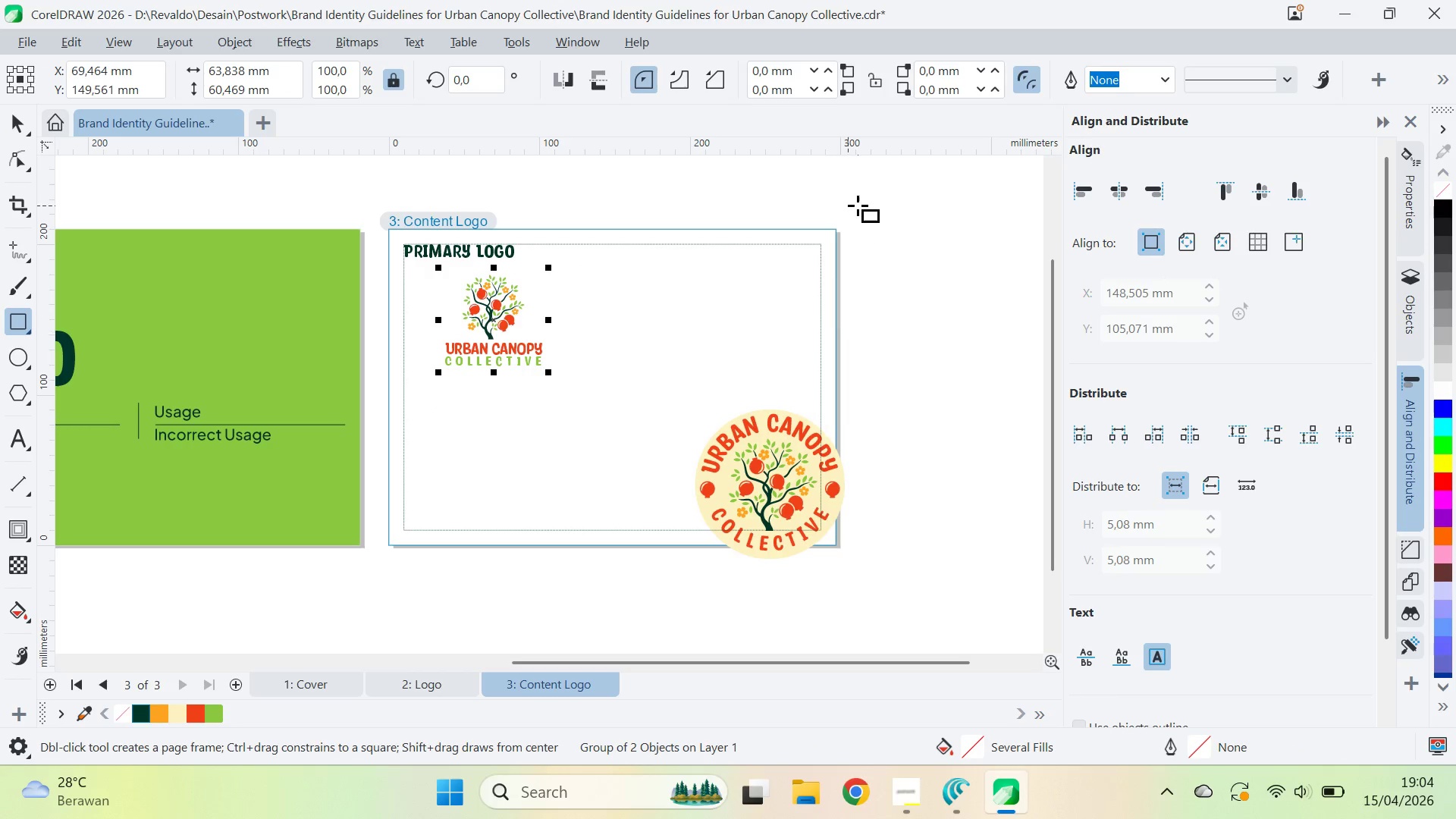 
key(V)
 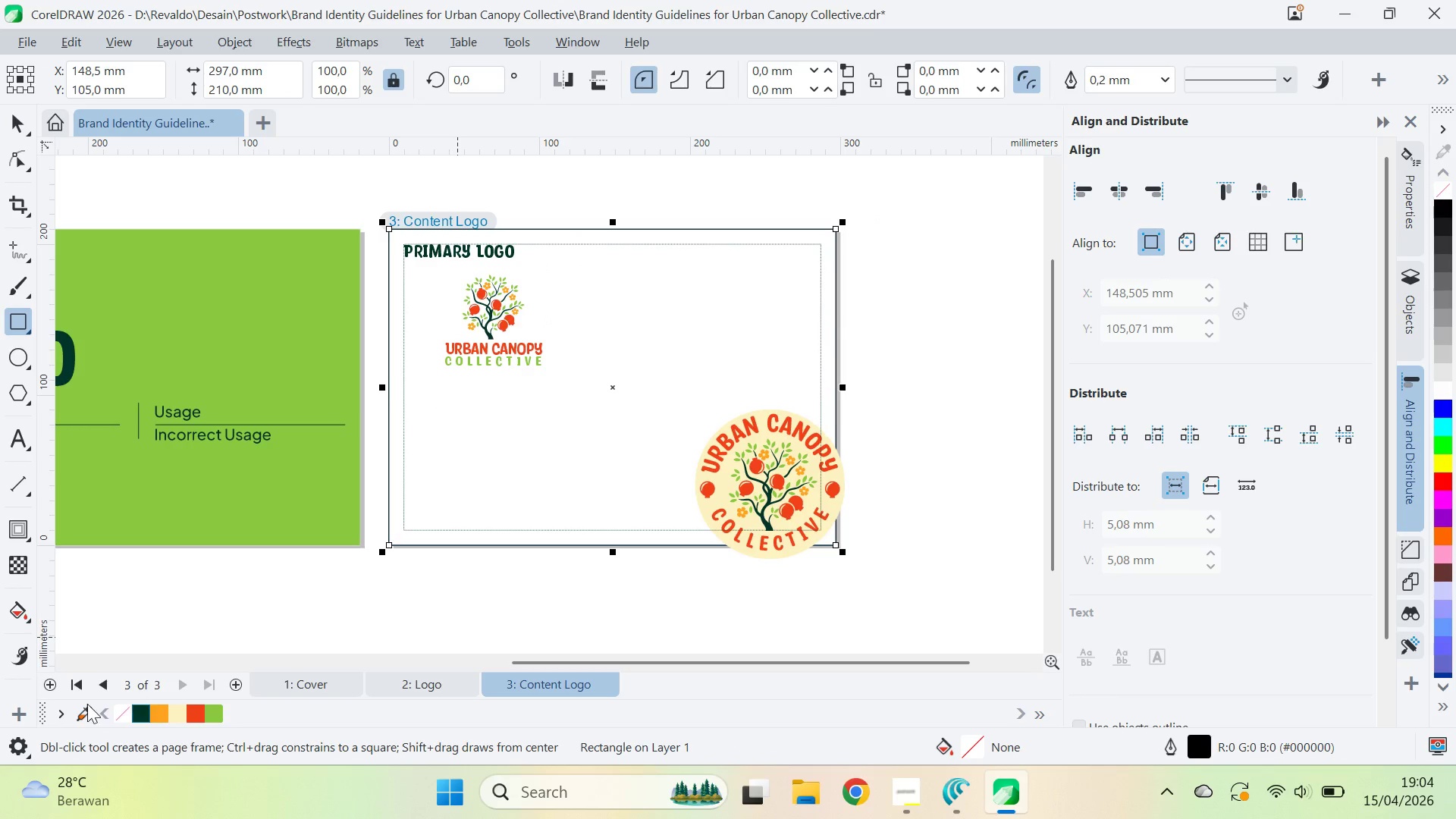 
left_click([174, 714])
 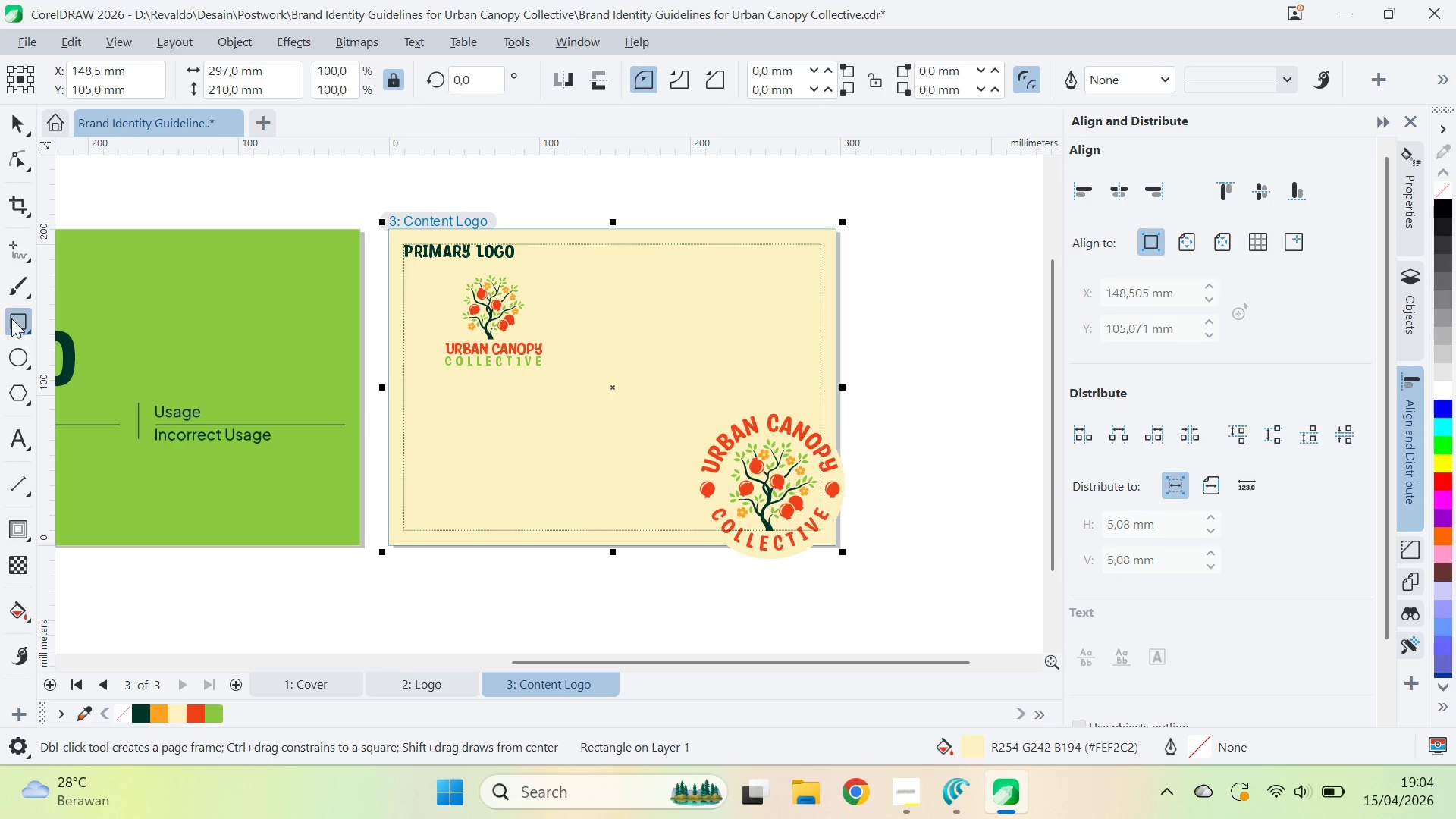 
double_click([20, 321])
 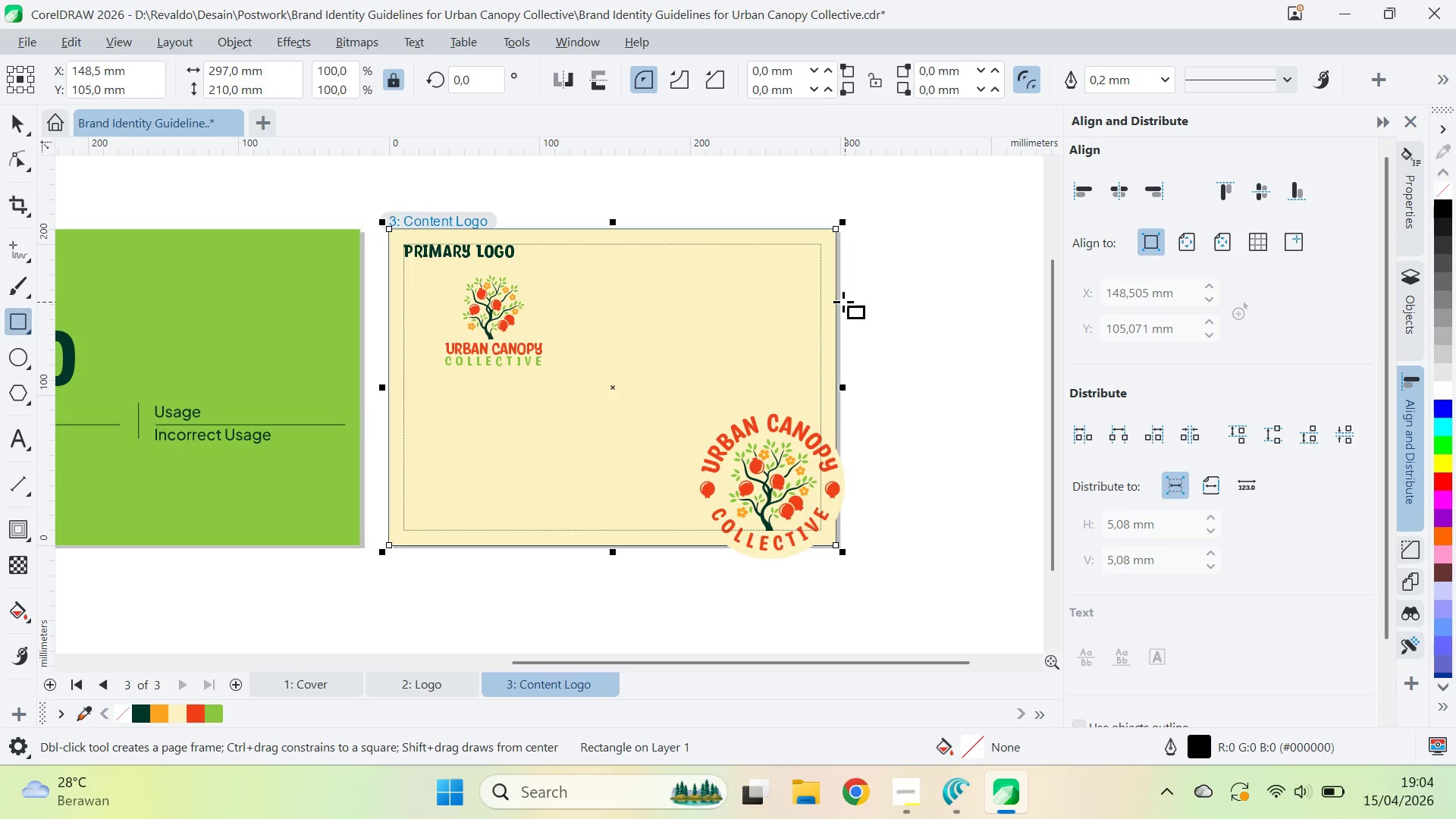 
key(V)
 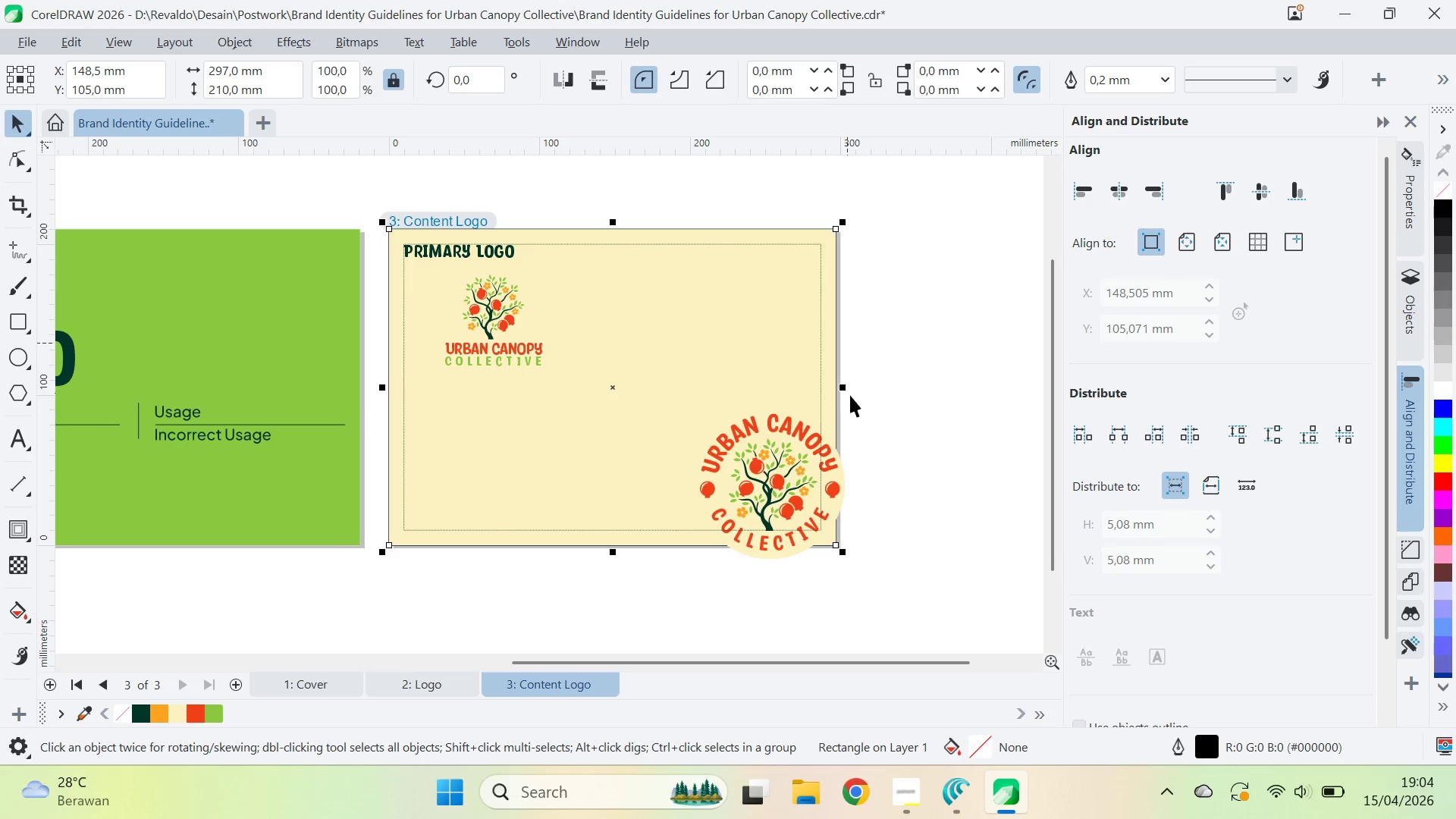 
left_click_drag(start_coordinate=[848, 383], to_coordinate=[620, 225])
 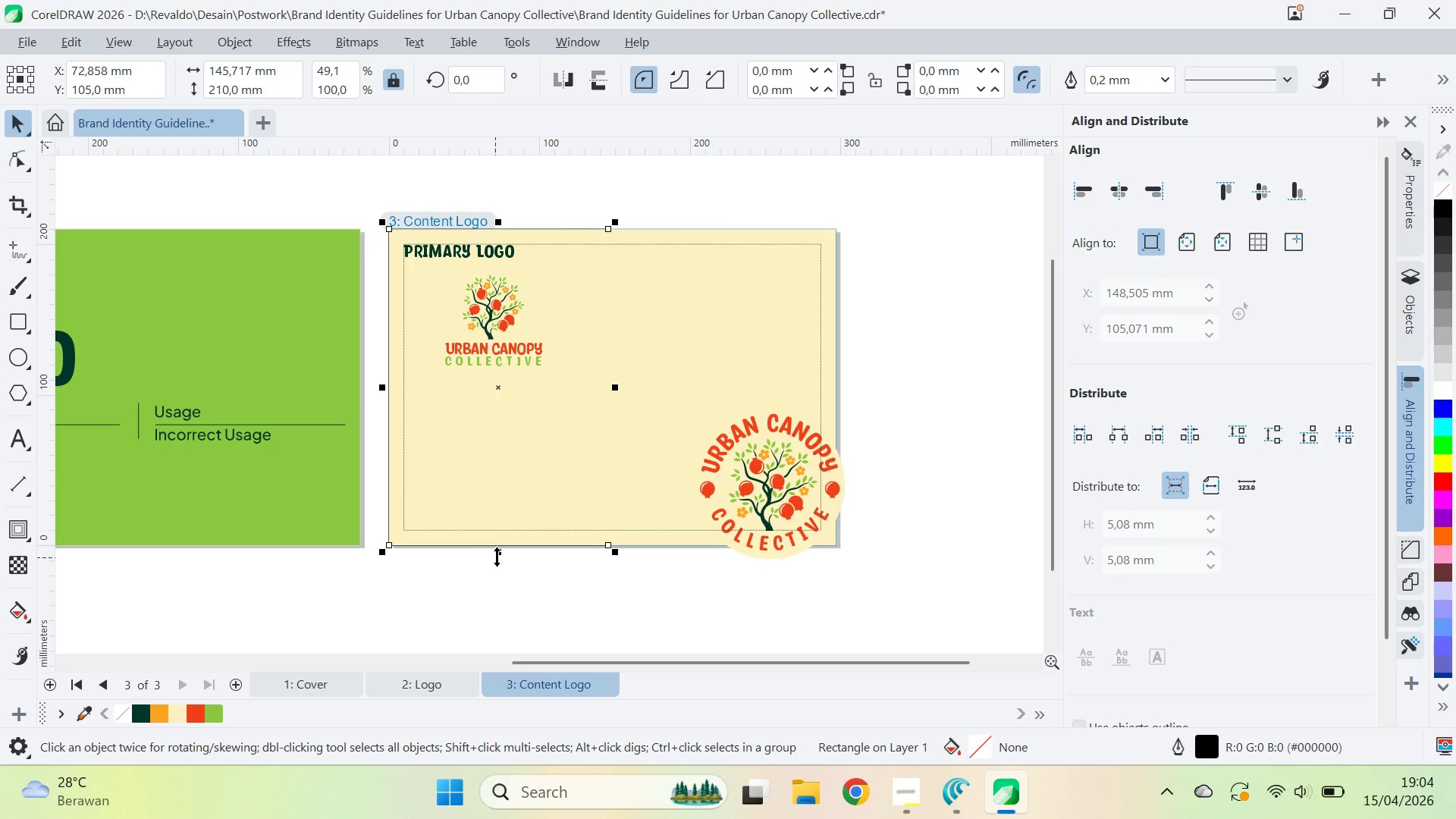 
left_click_drag(start_coordinate=[497, 557], to_coordinate=[494, 400])
 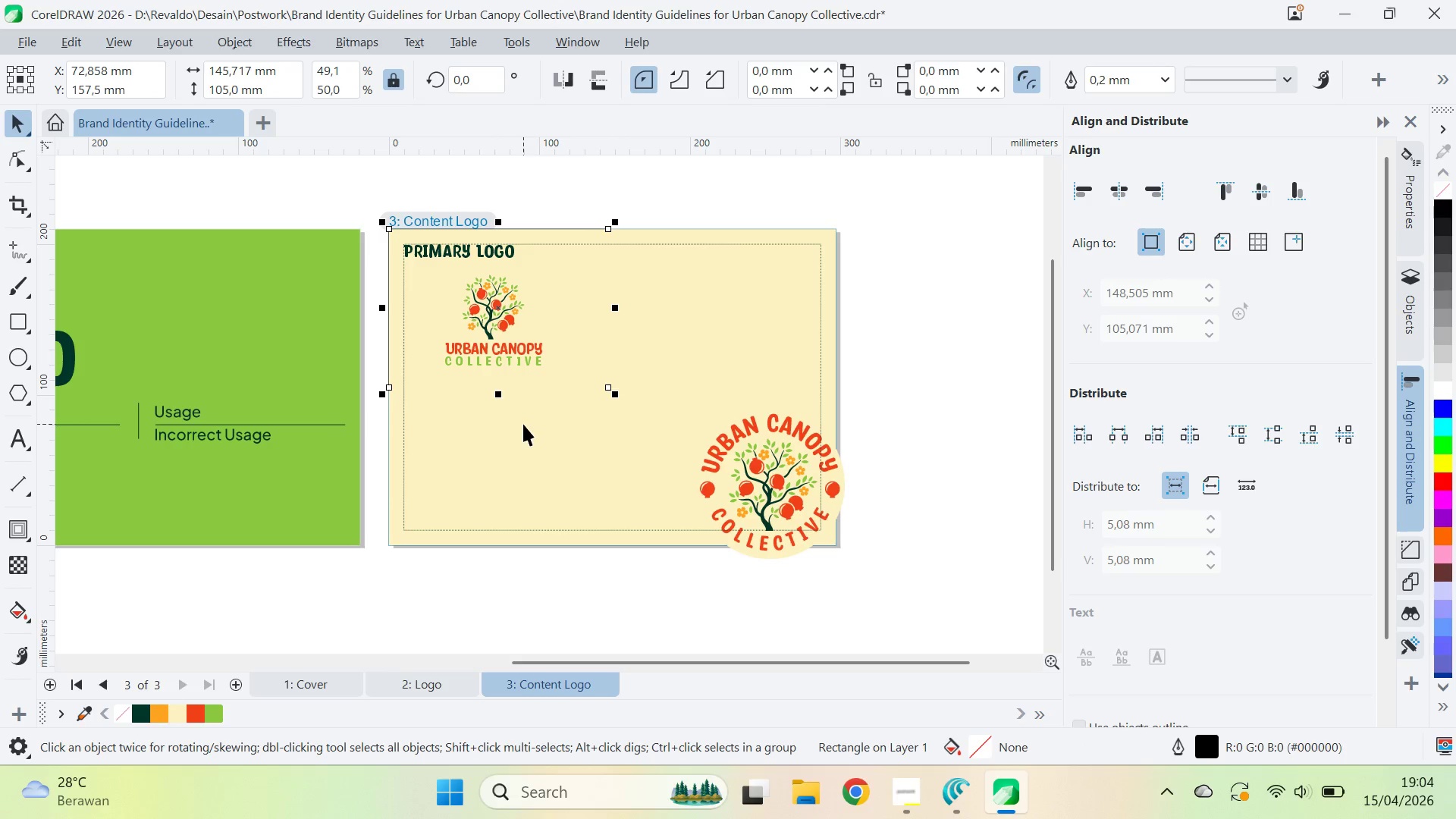 
key(Control+PageUp)
 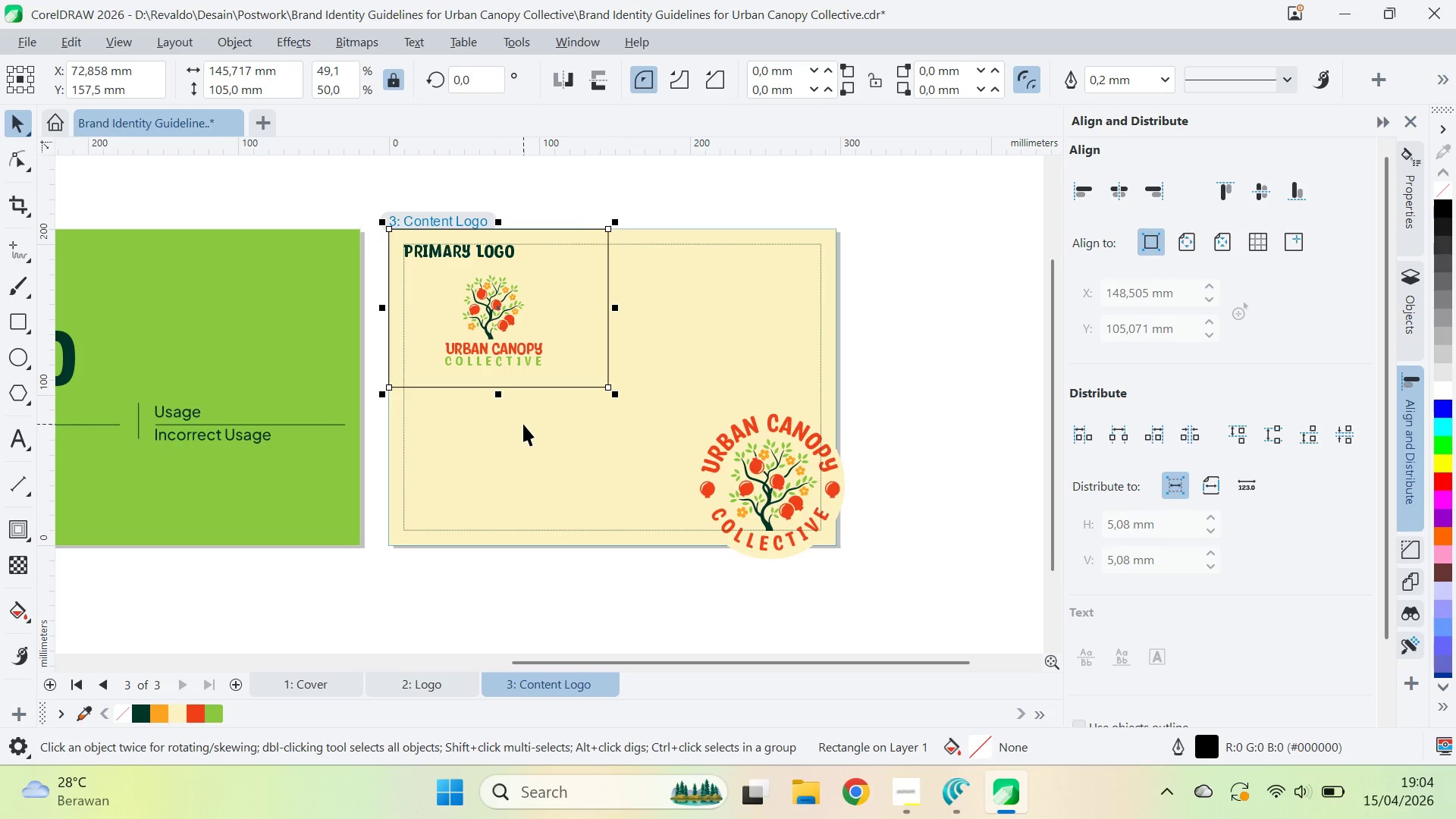 
key(Control+PageUp)
 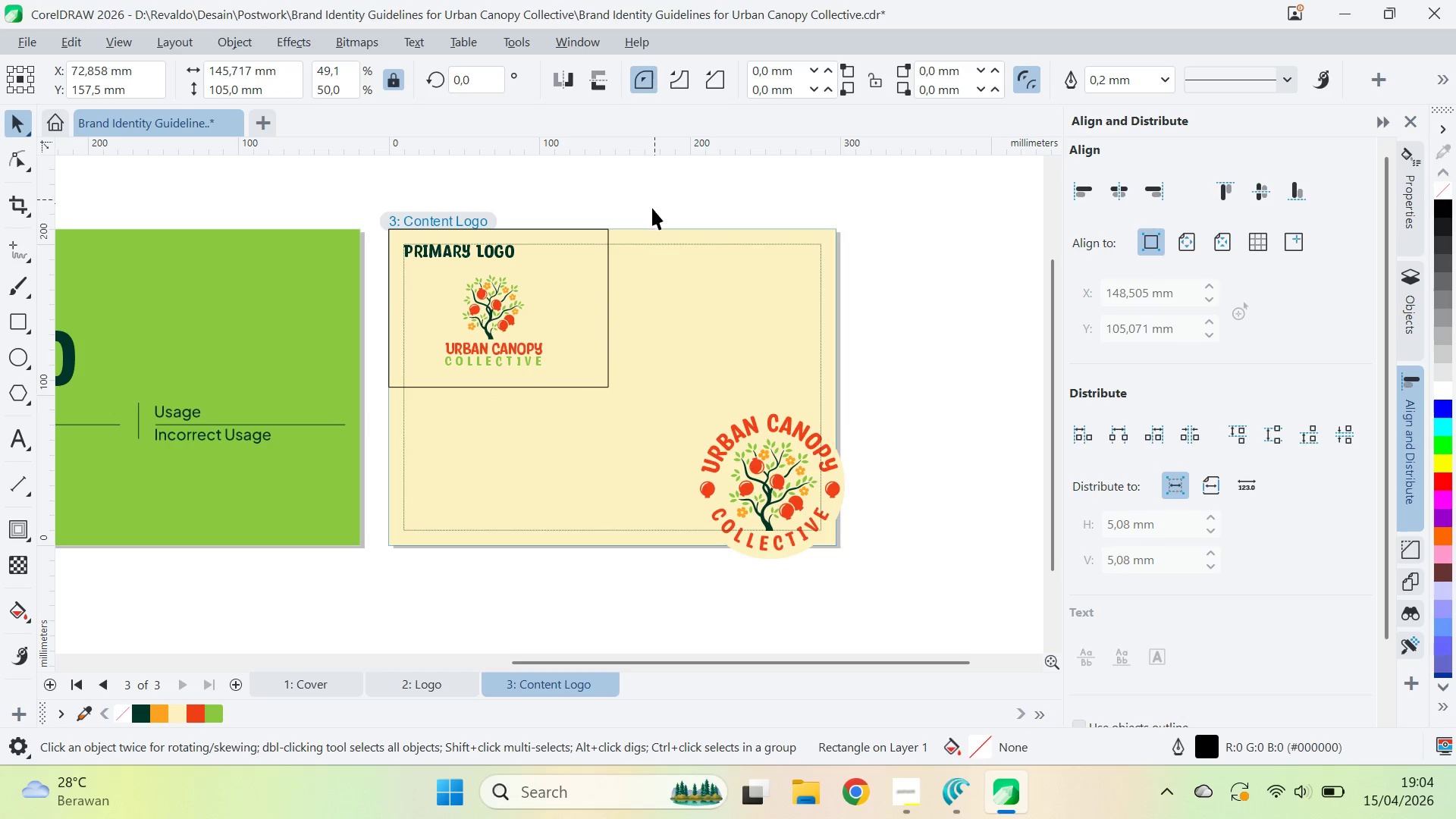 
left_click([512, 315])
 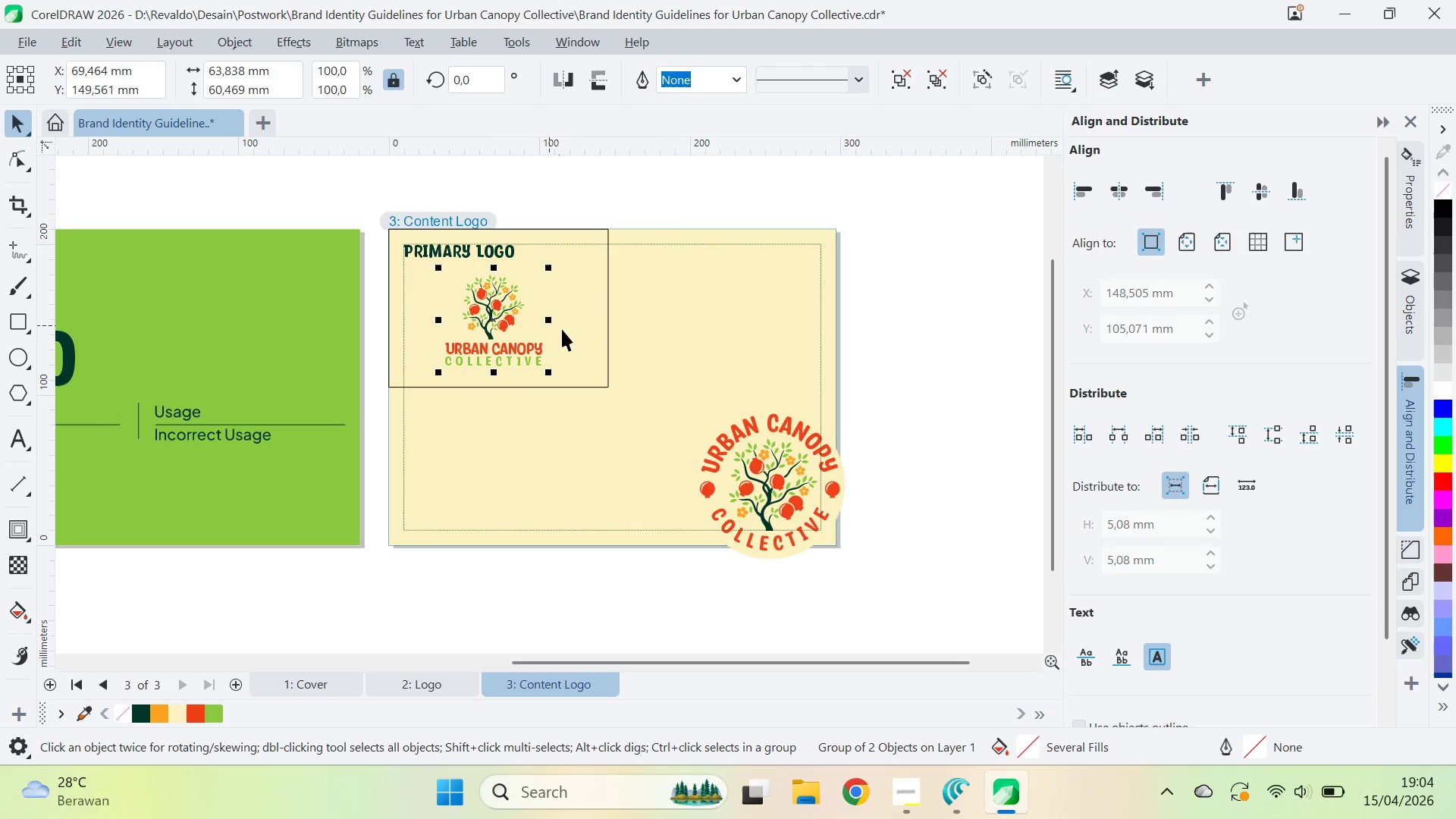 
key(Shift+ShiftLeft)
 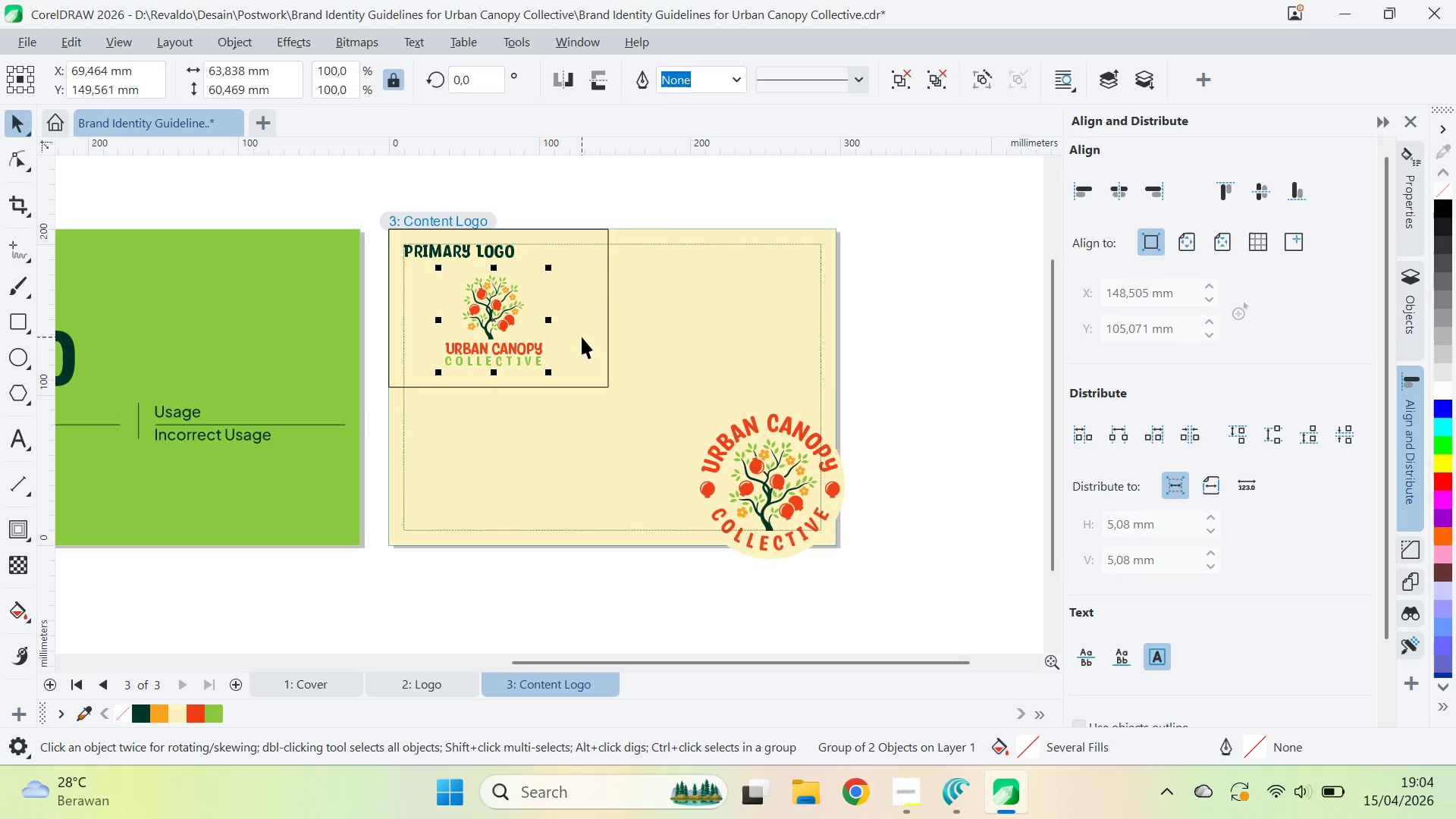 
left_click([582, 337])
 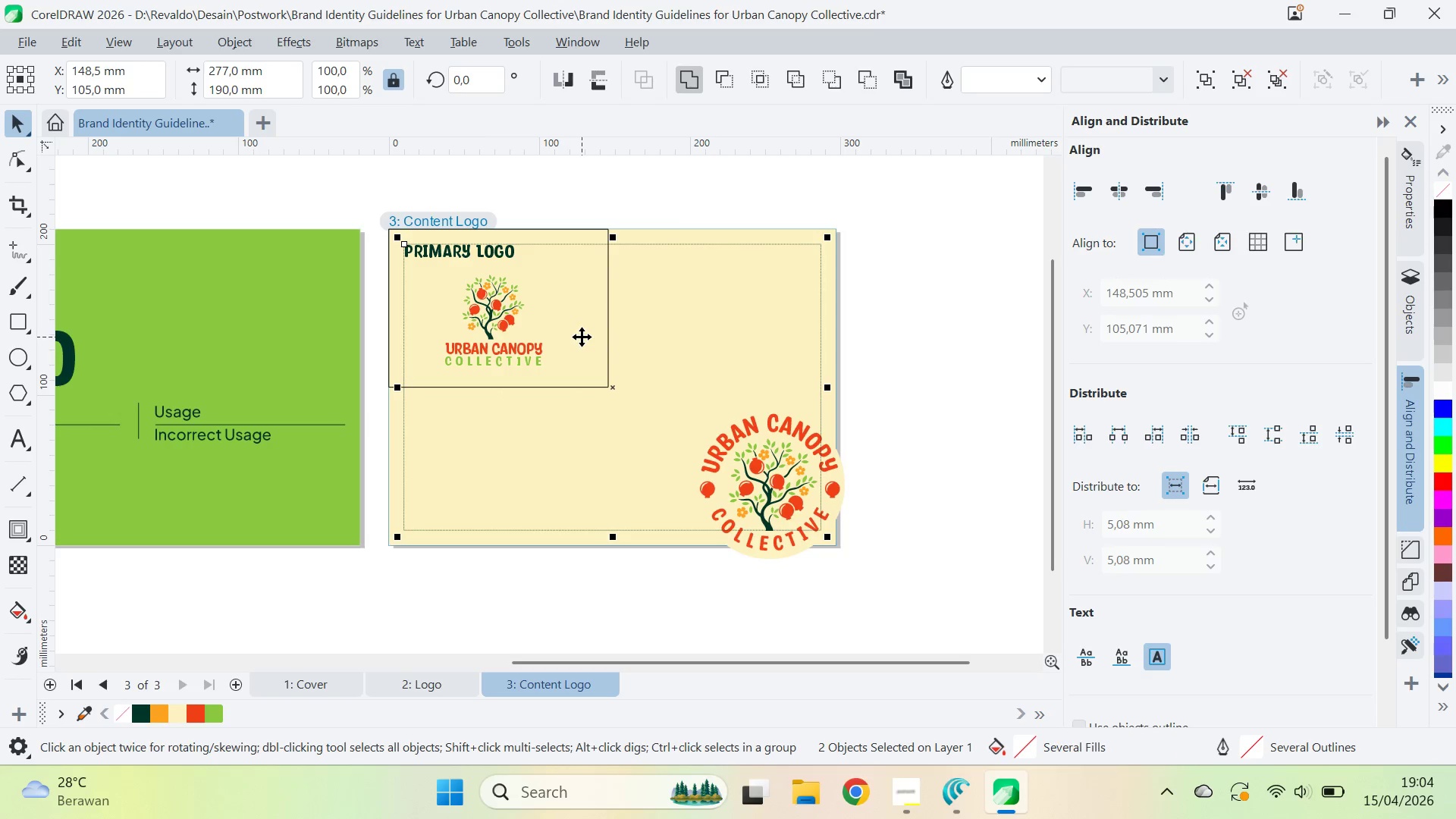 
key(C)
 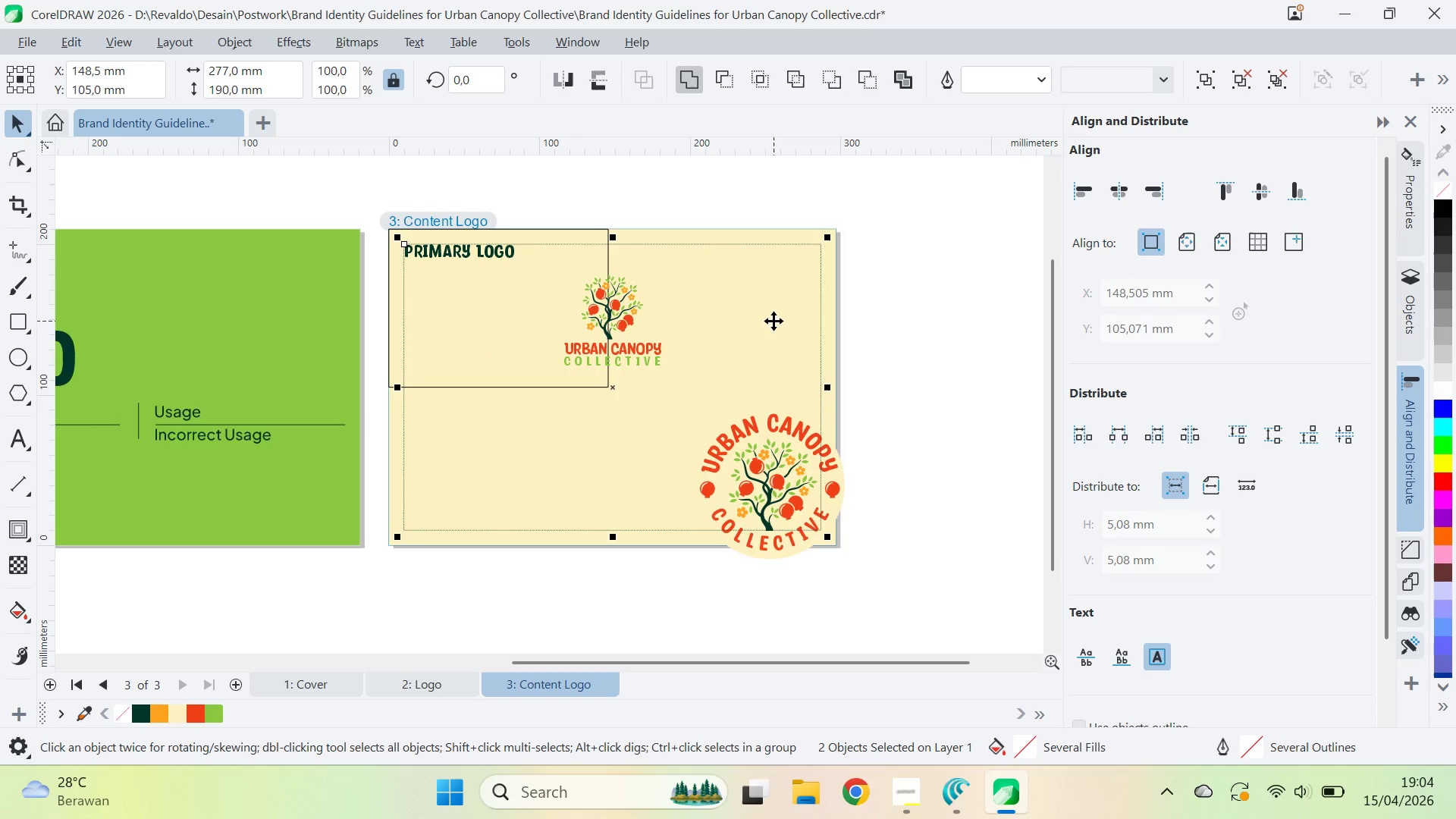 
key(Control+Z)
 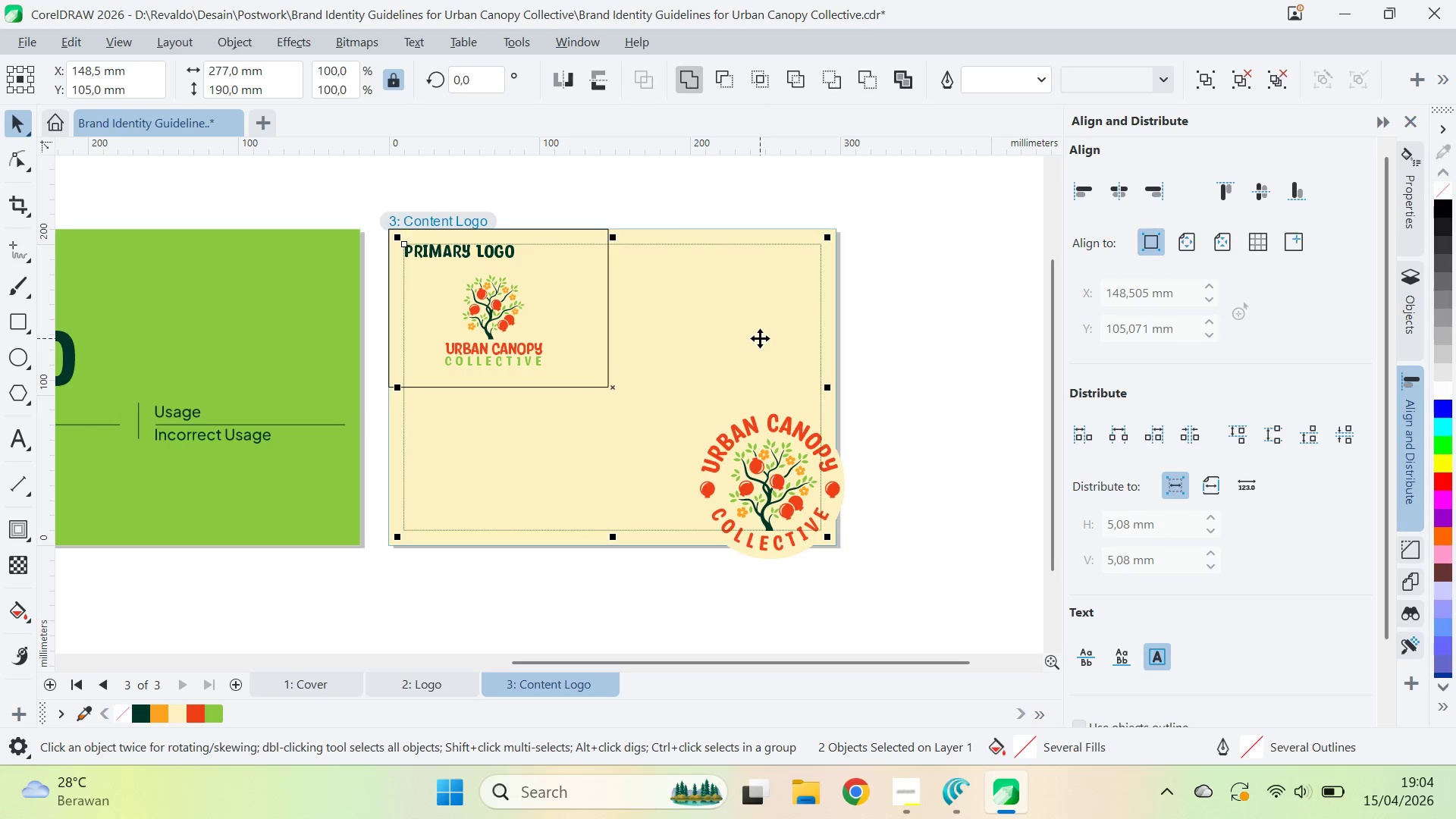 
hold_key(key=ShiftLeft, duration=0.53)
left_click([760, 338])
 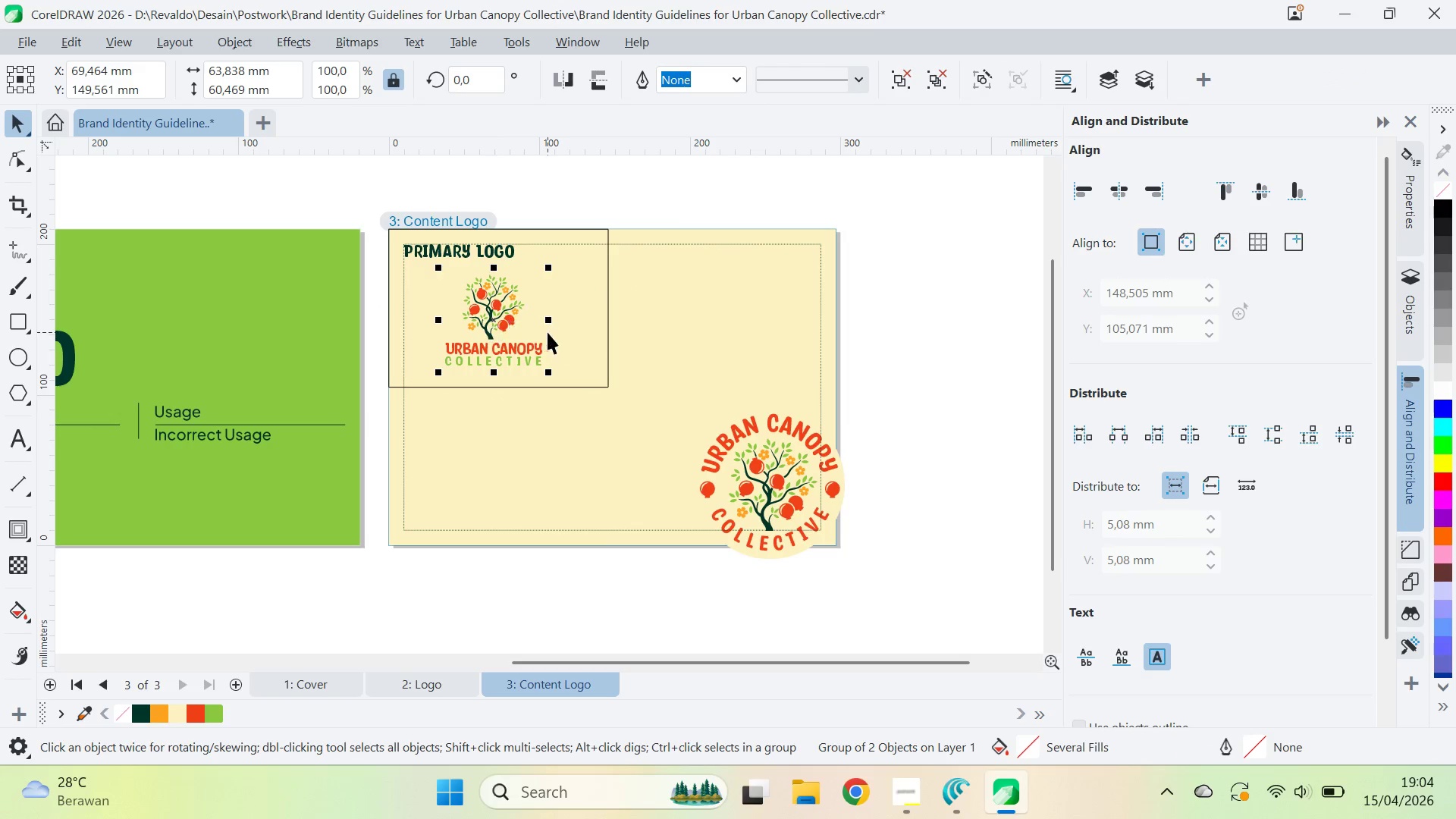 
hold_key(key=ShiftLeft, duration=0.77)
 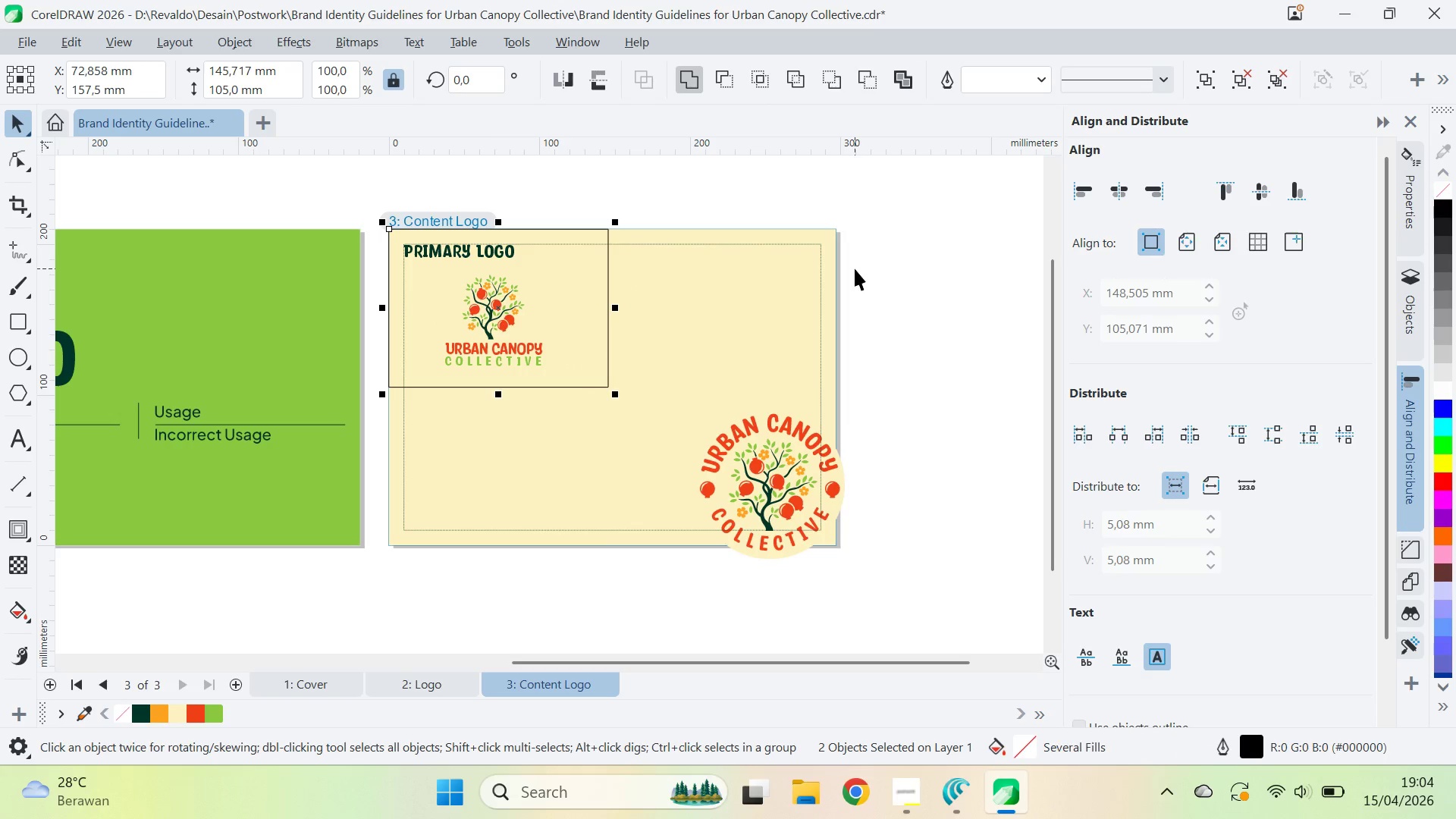 
type(cc)
 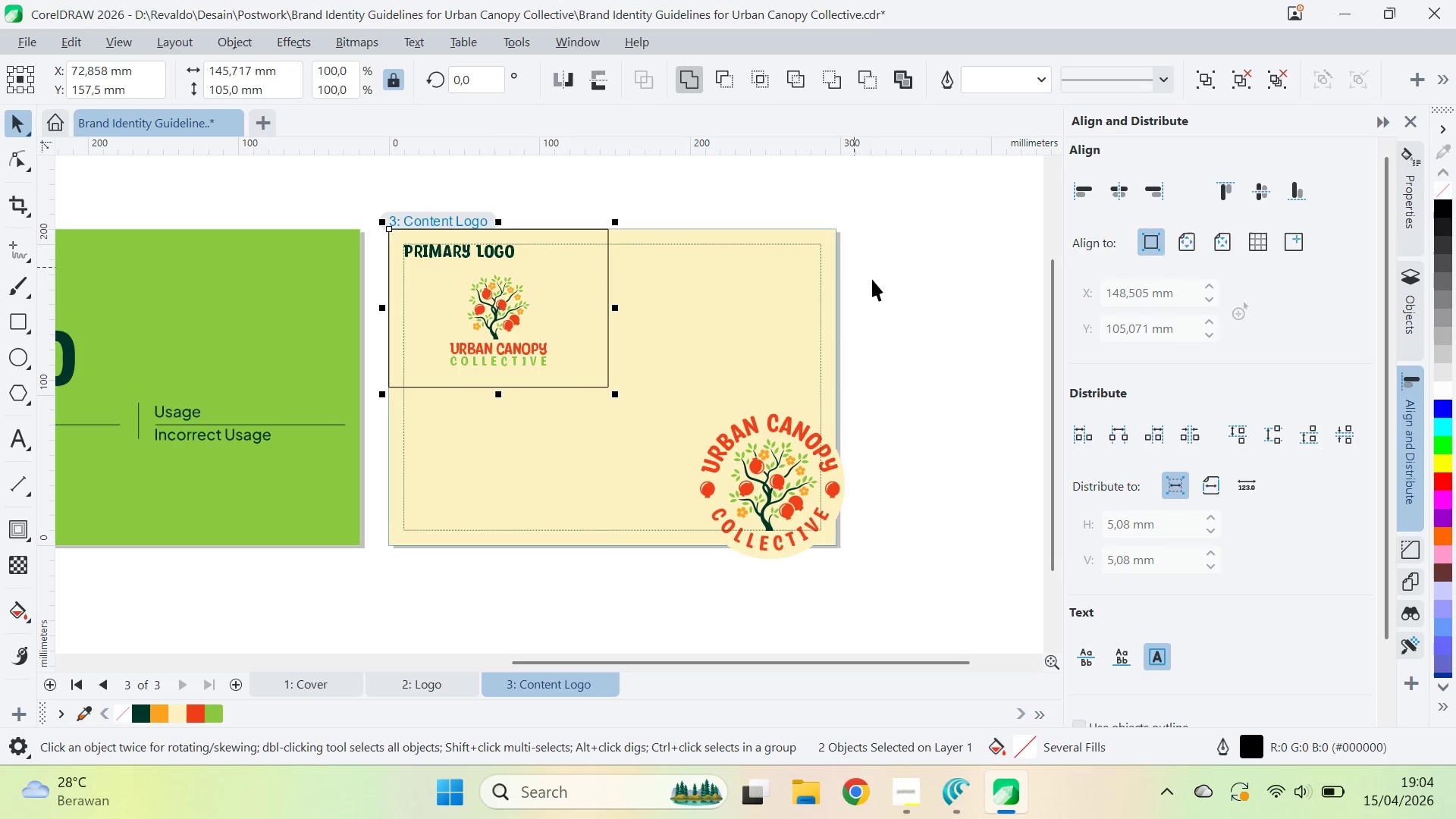 
key(C)
 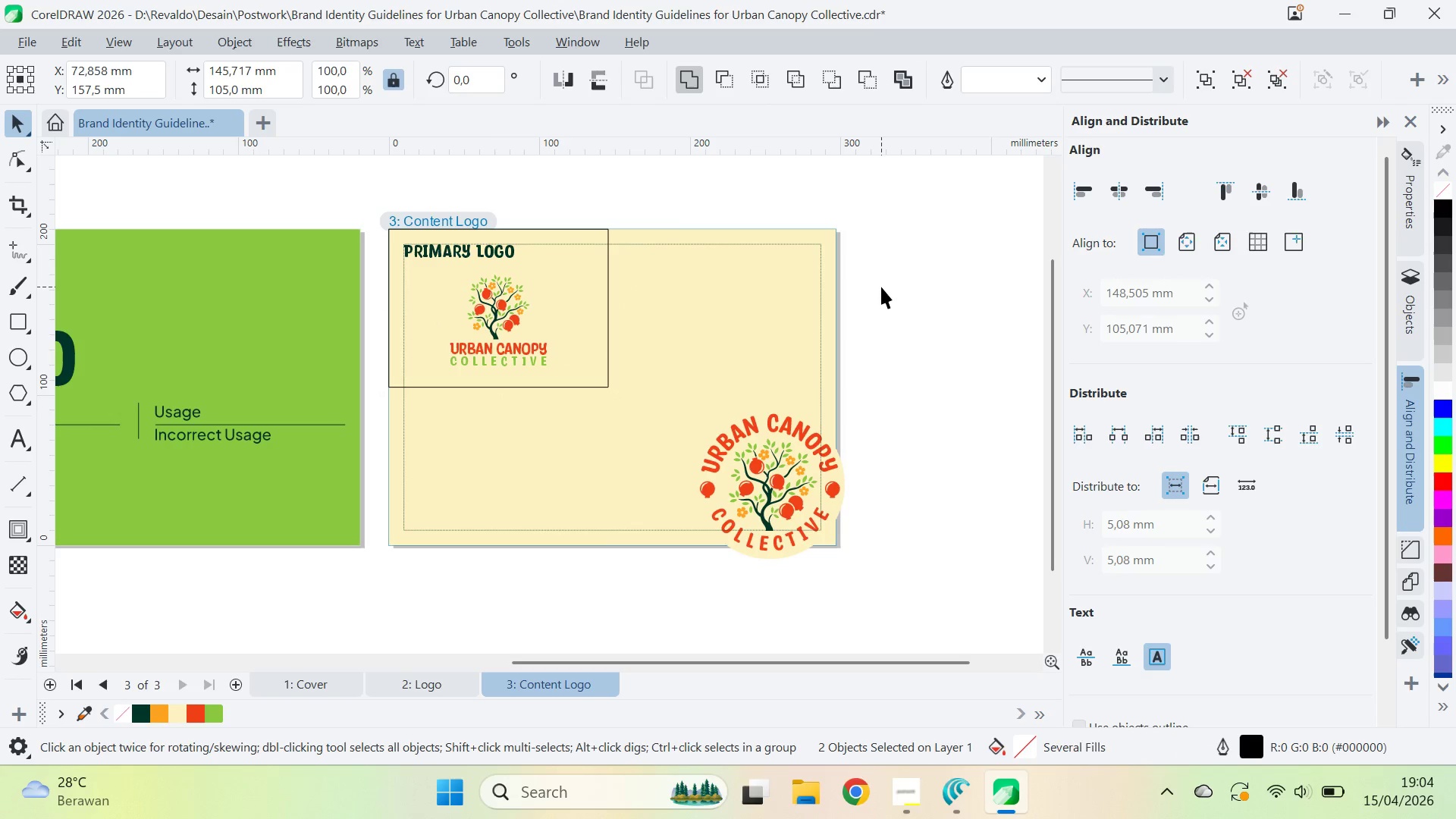 
left_click([881, 287])
 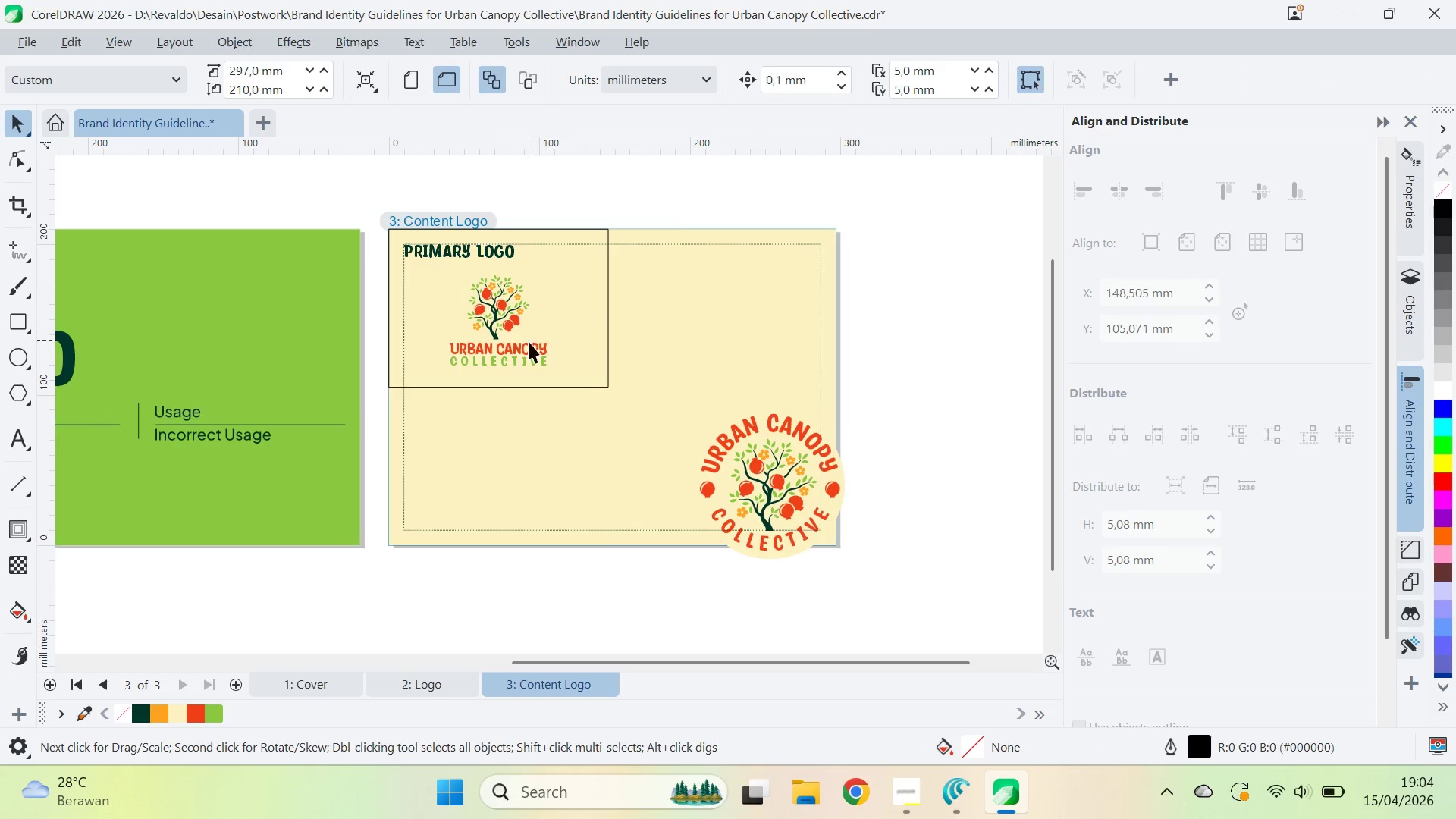 
left_click([529, 344])
 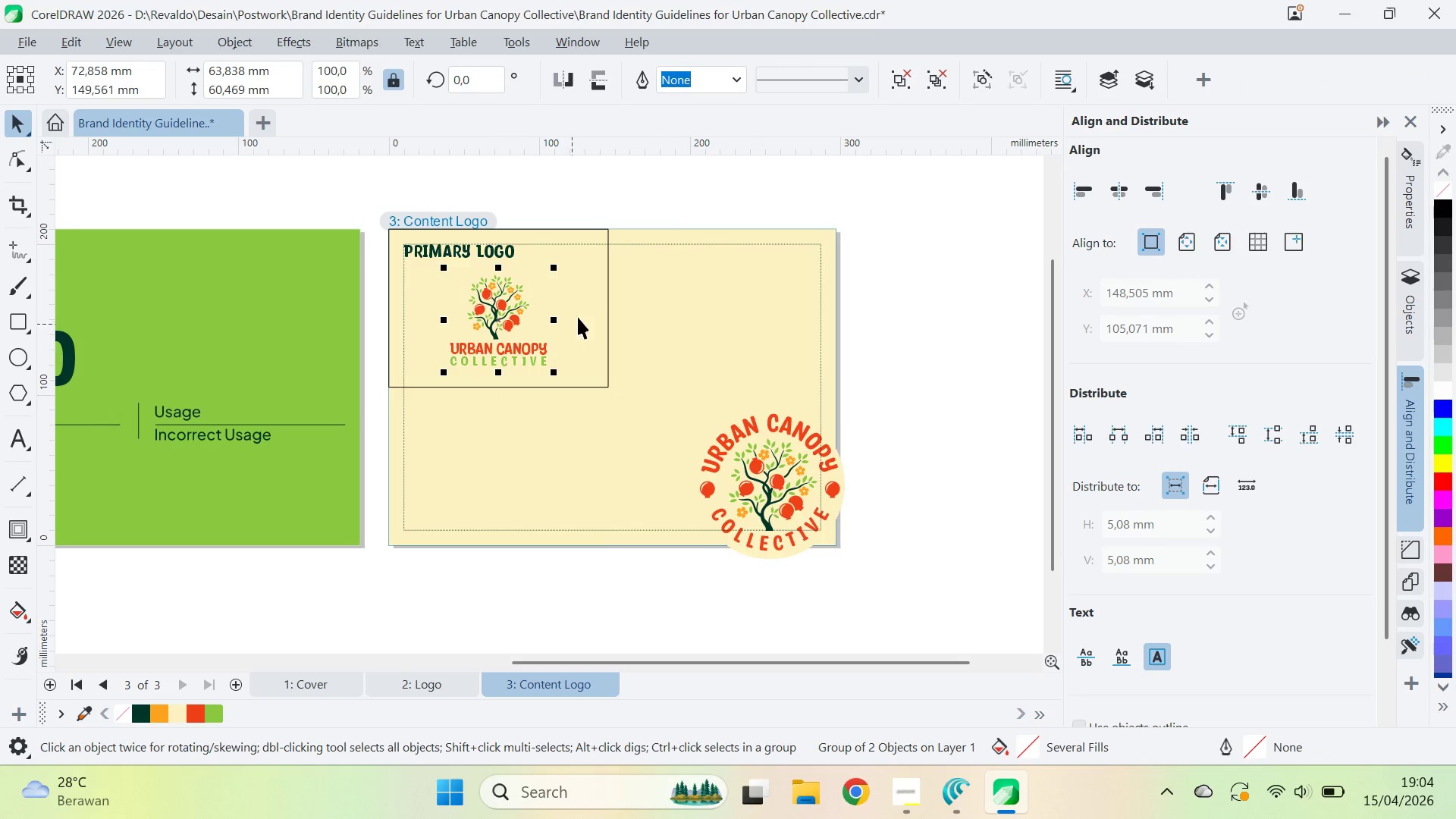 
hold_key(key=ShiftLeft, duration=0.58)
 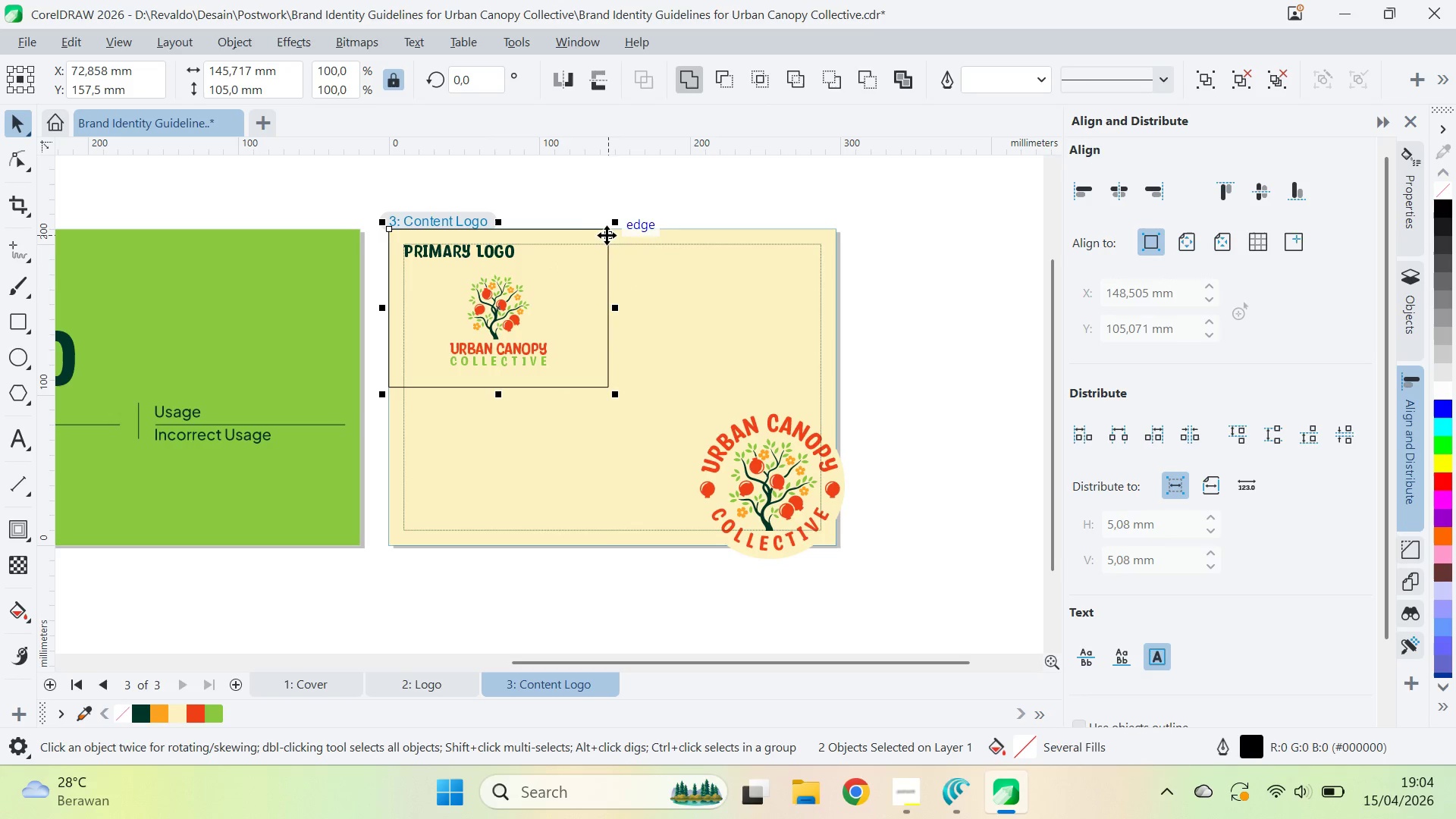 
key(E)
 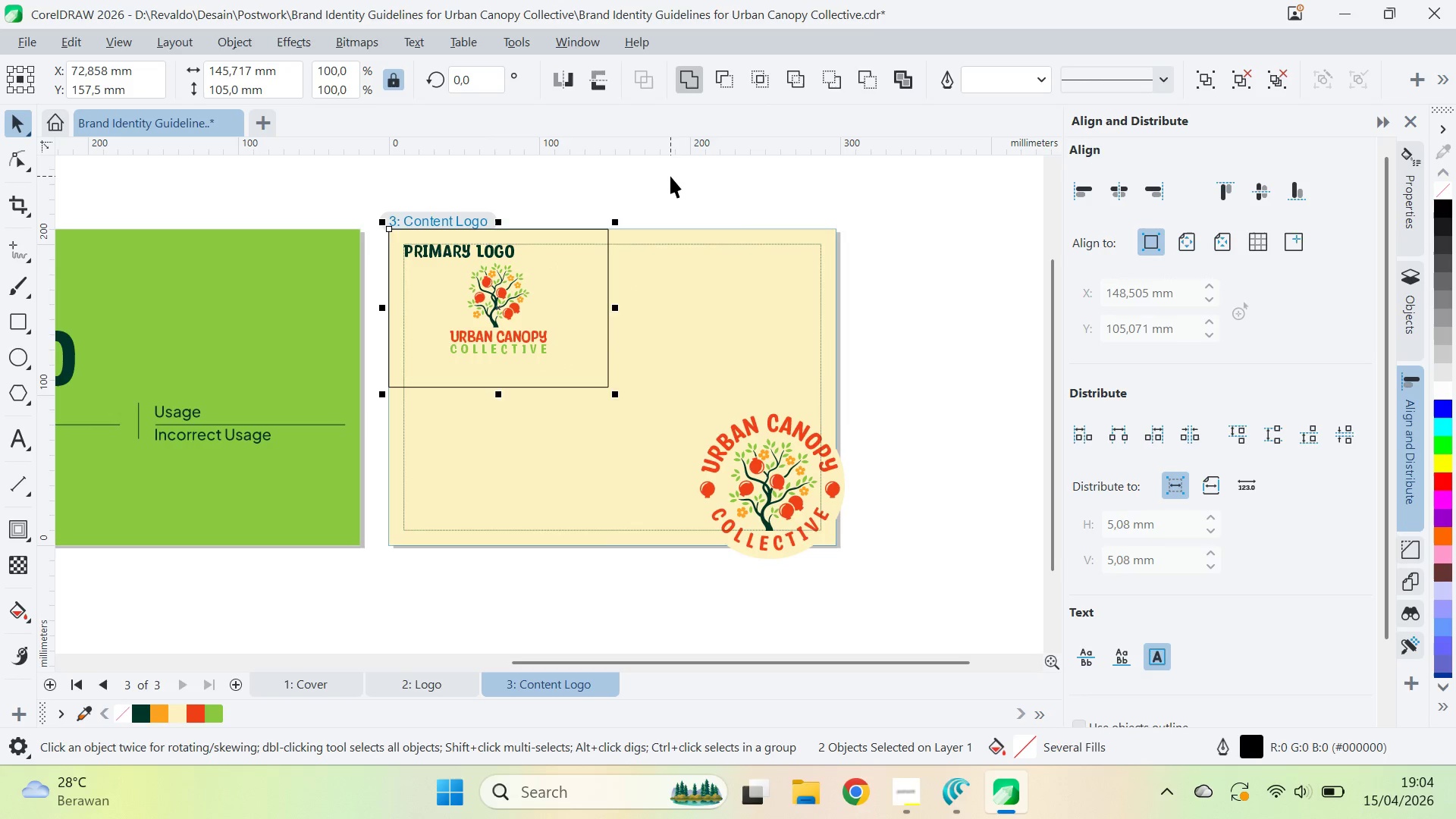 
left_click([671, 176])
 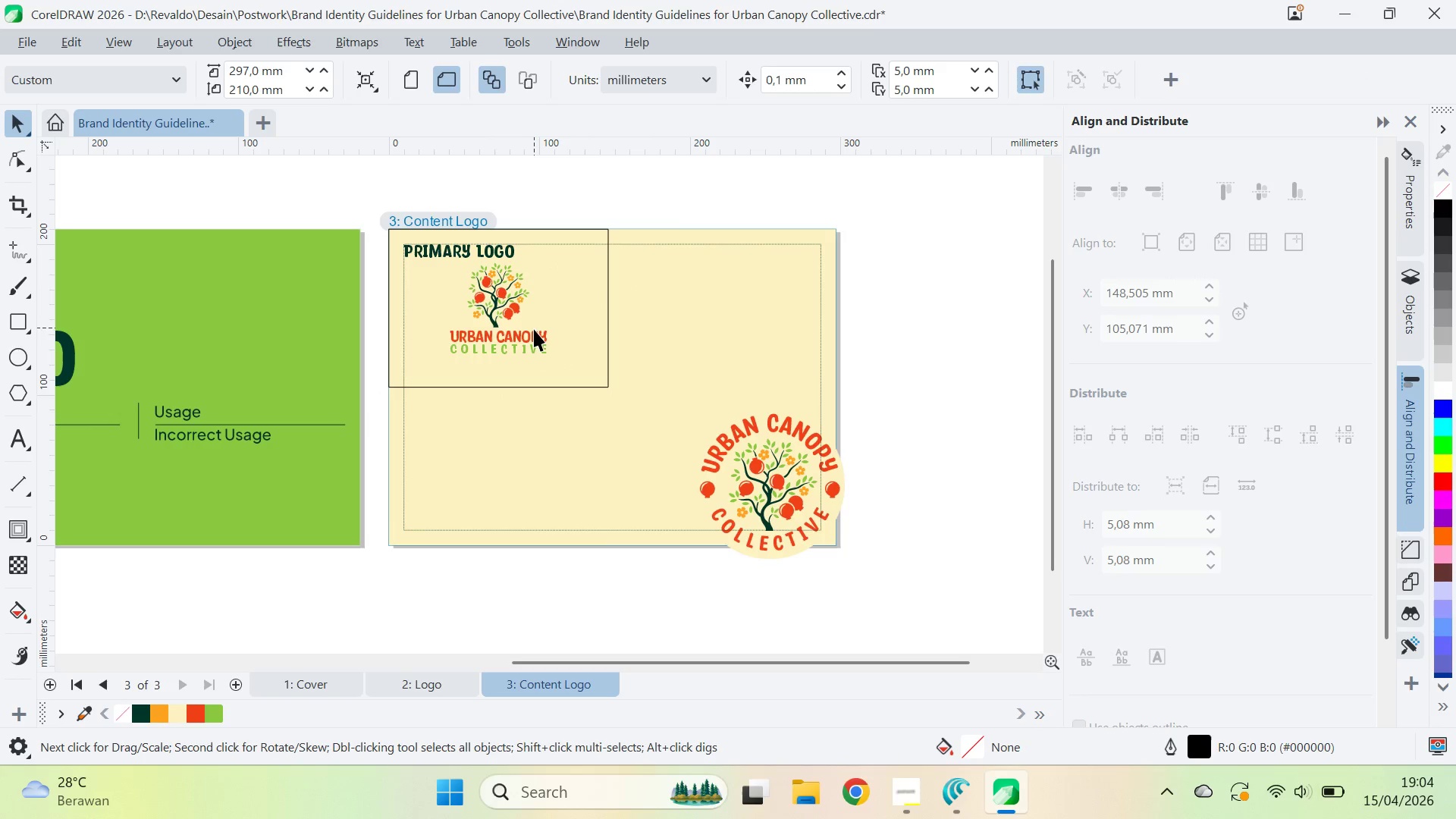 
key(Control+Z)
 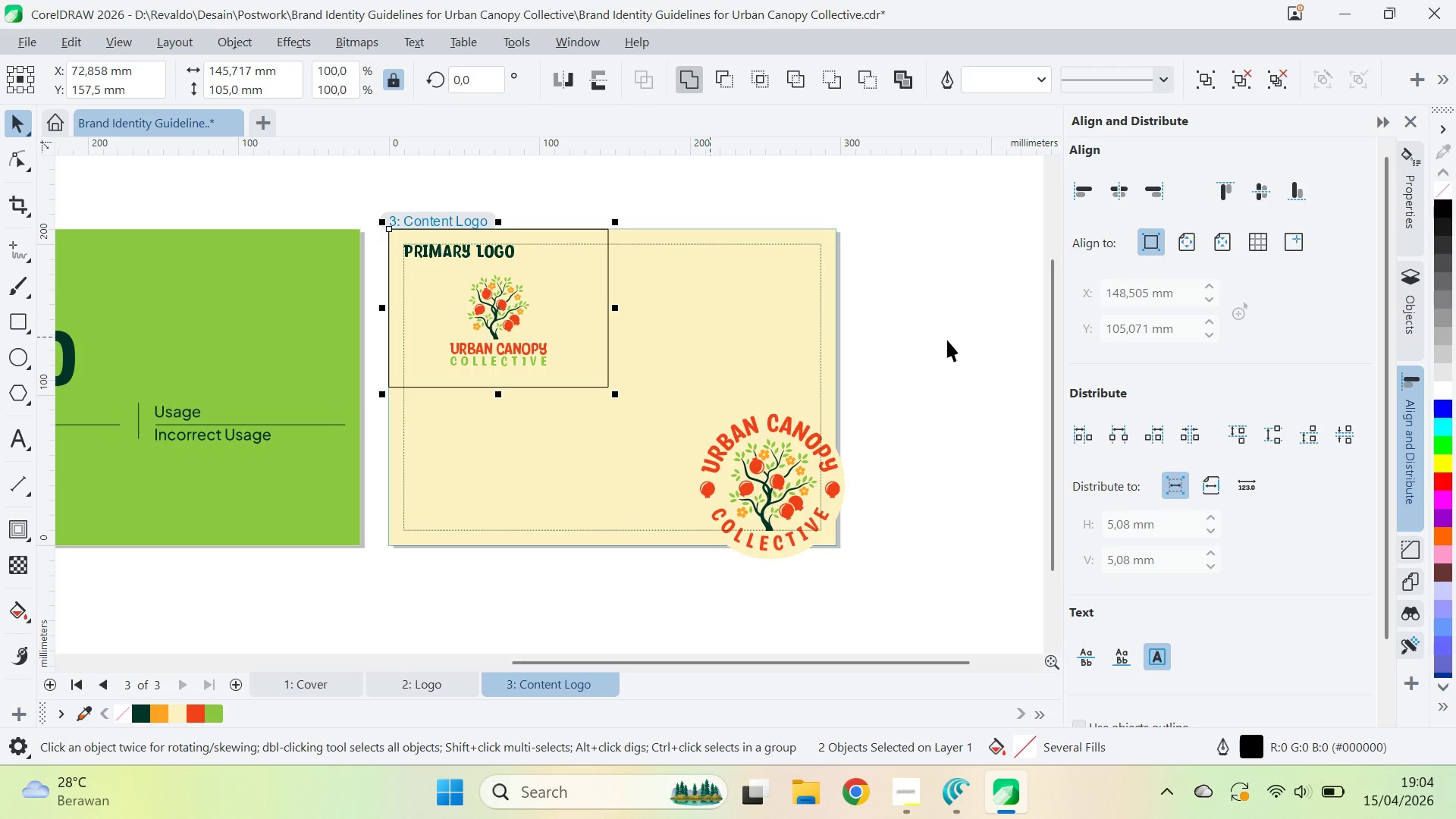 
left_click([962, 340])
 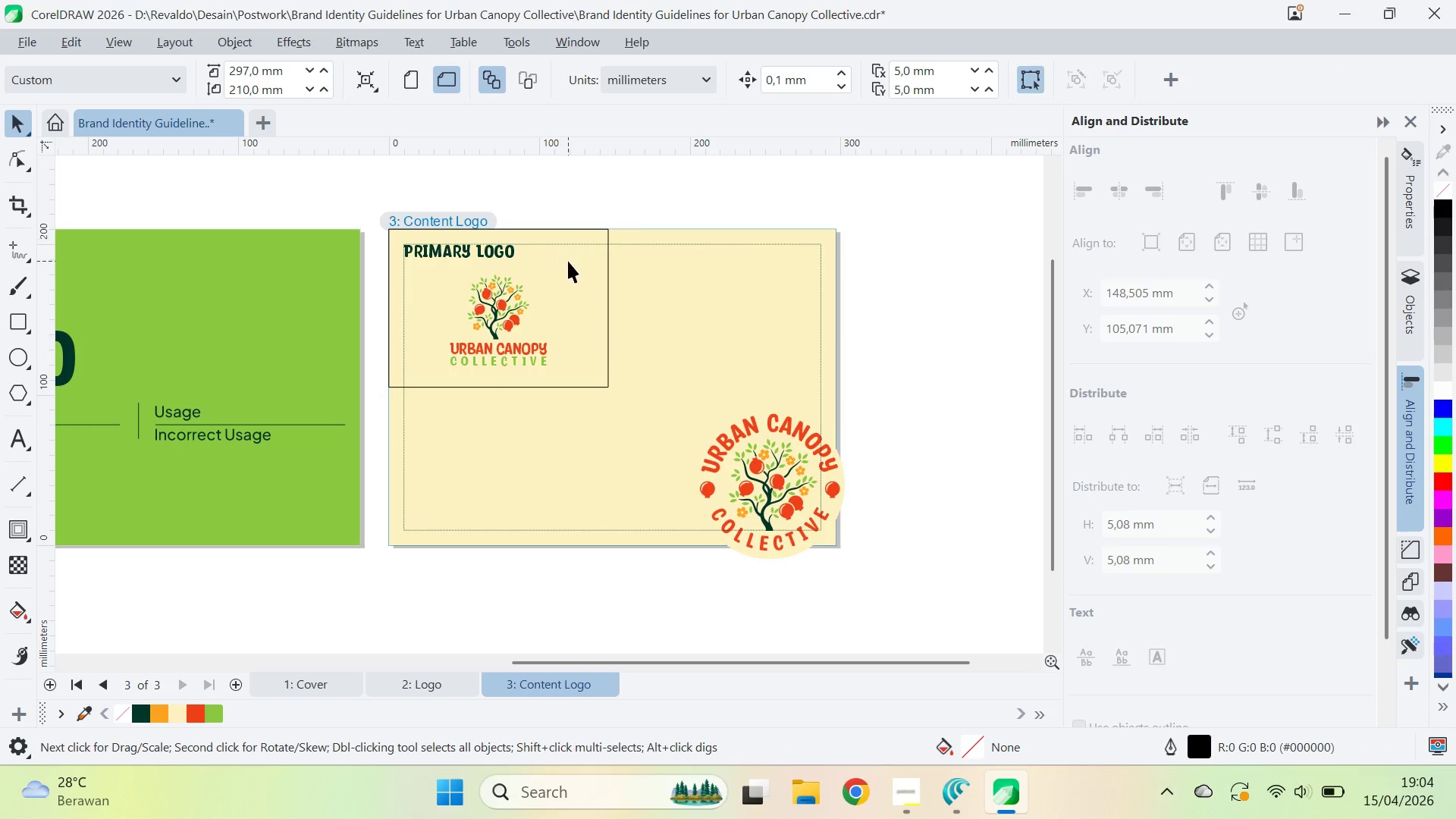 
left_click([568, 261])
 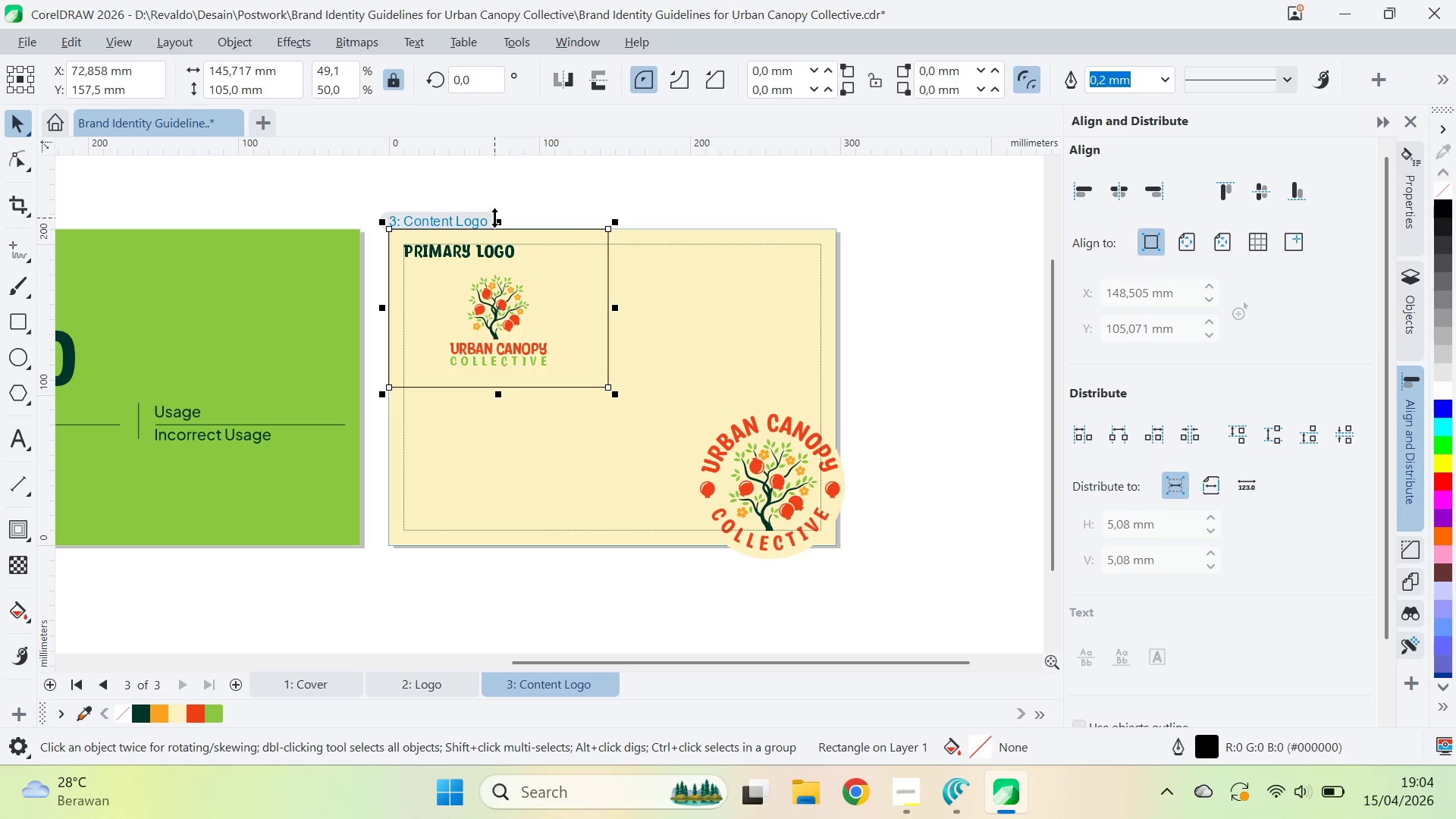 
left_click_drag(start_coordinate=[497, 221], to_coordinate=[502, 234])
 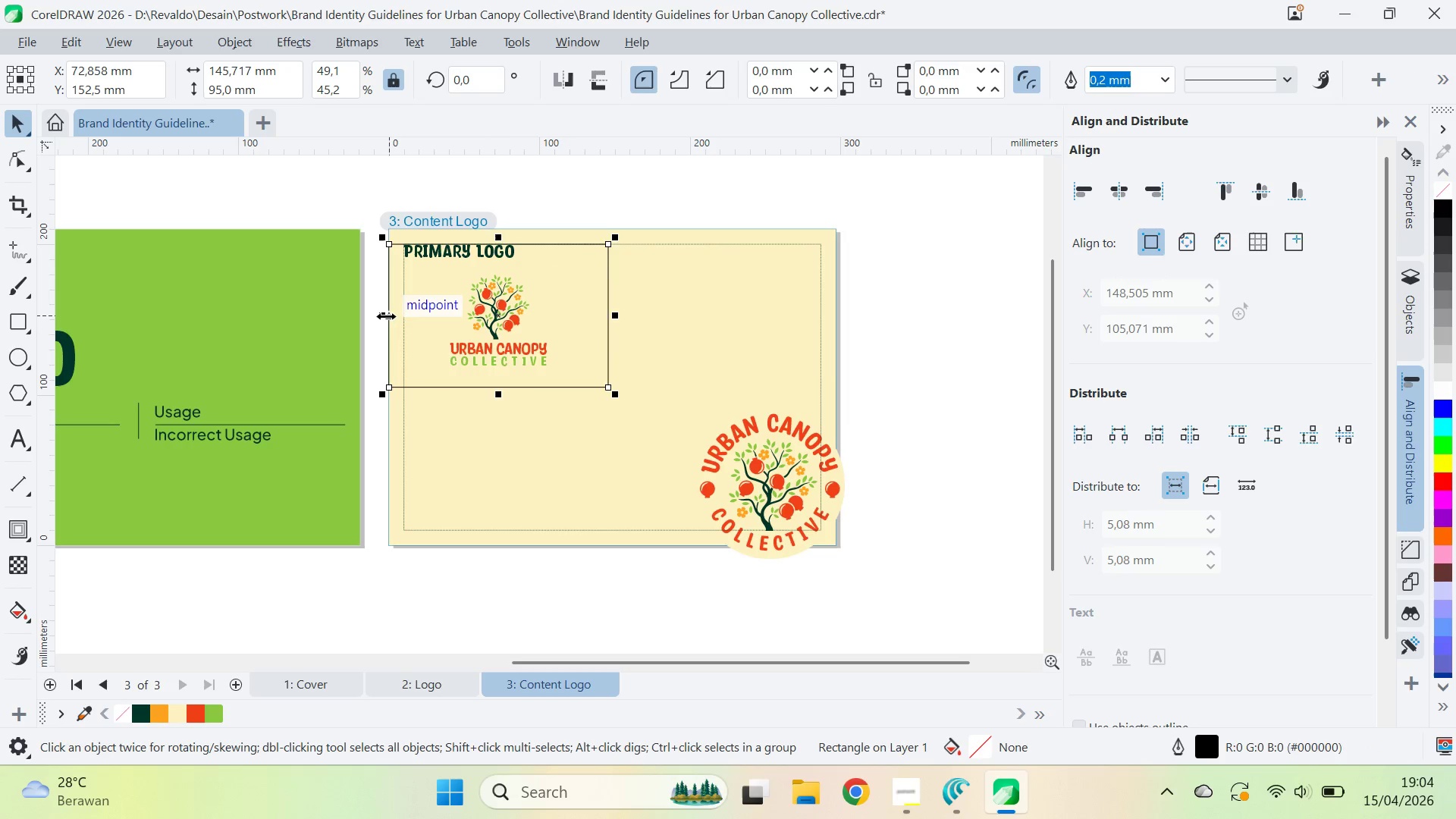 
left_click_drag(start_coordinate=[385, 316], to_coordinate=[399, 320])
 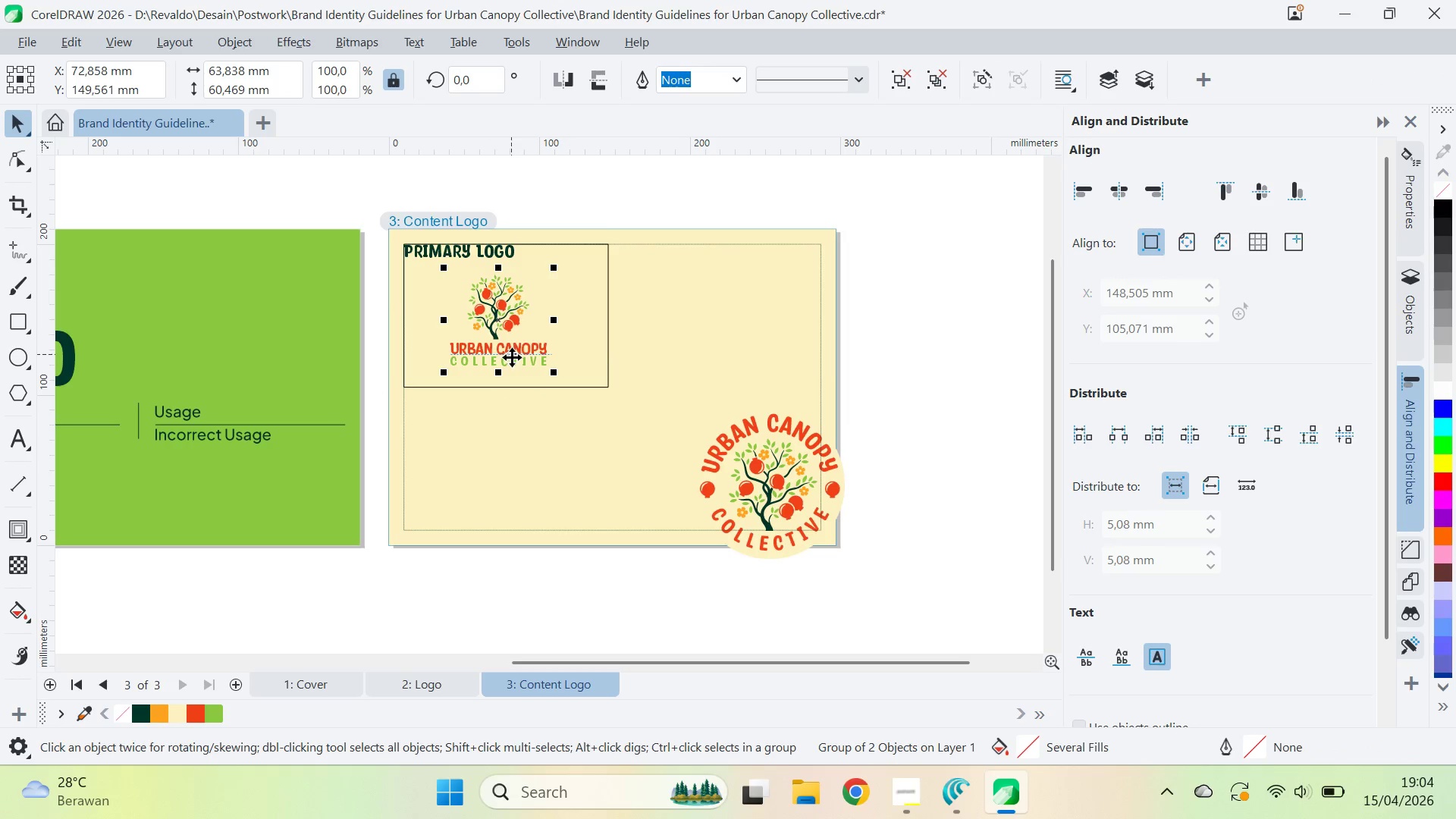 
hold_key(key=ShiftLeft, duration=0.33)
 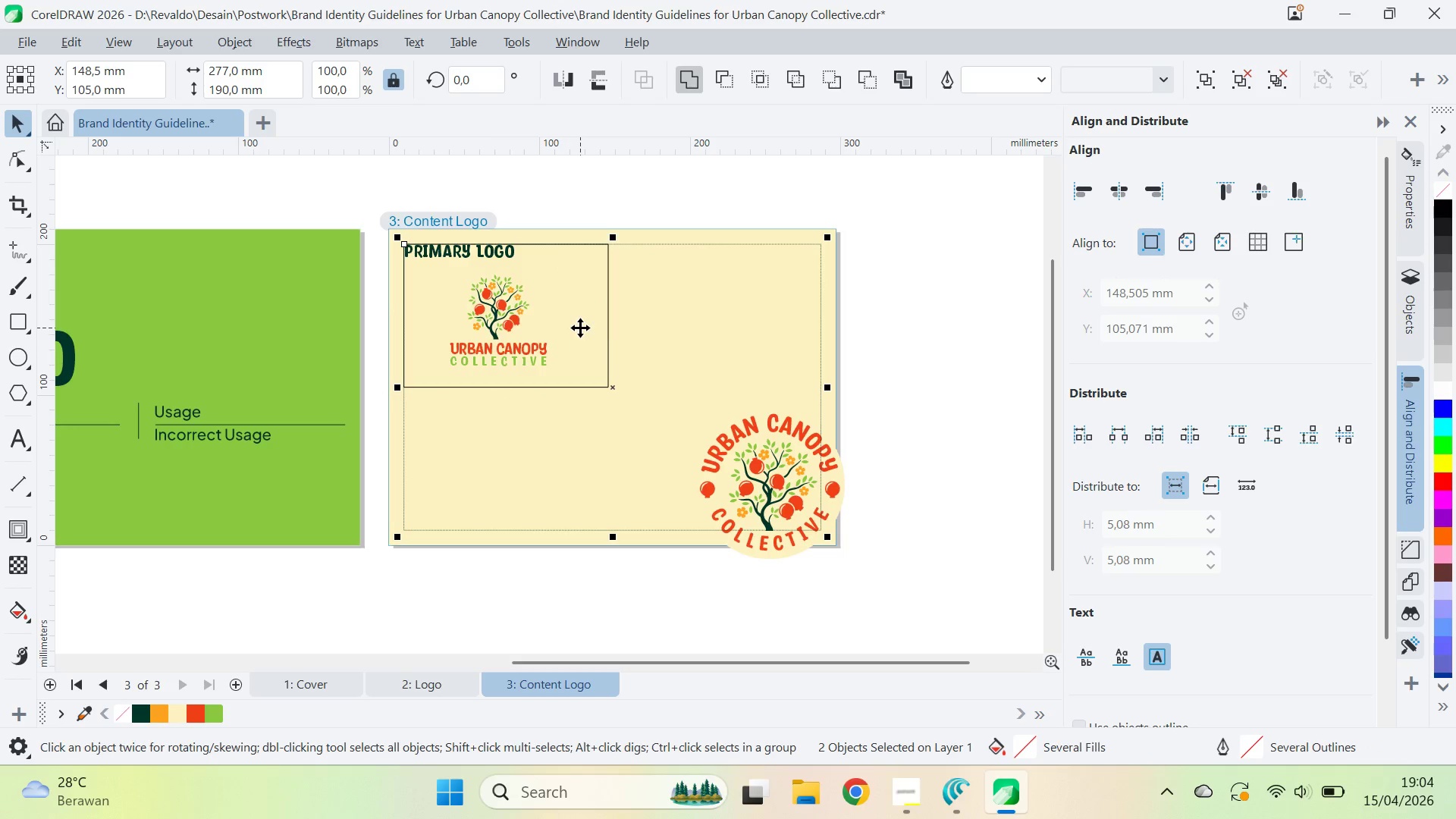 
type(ce)
 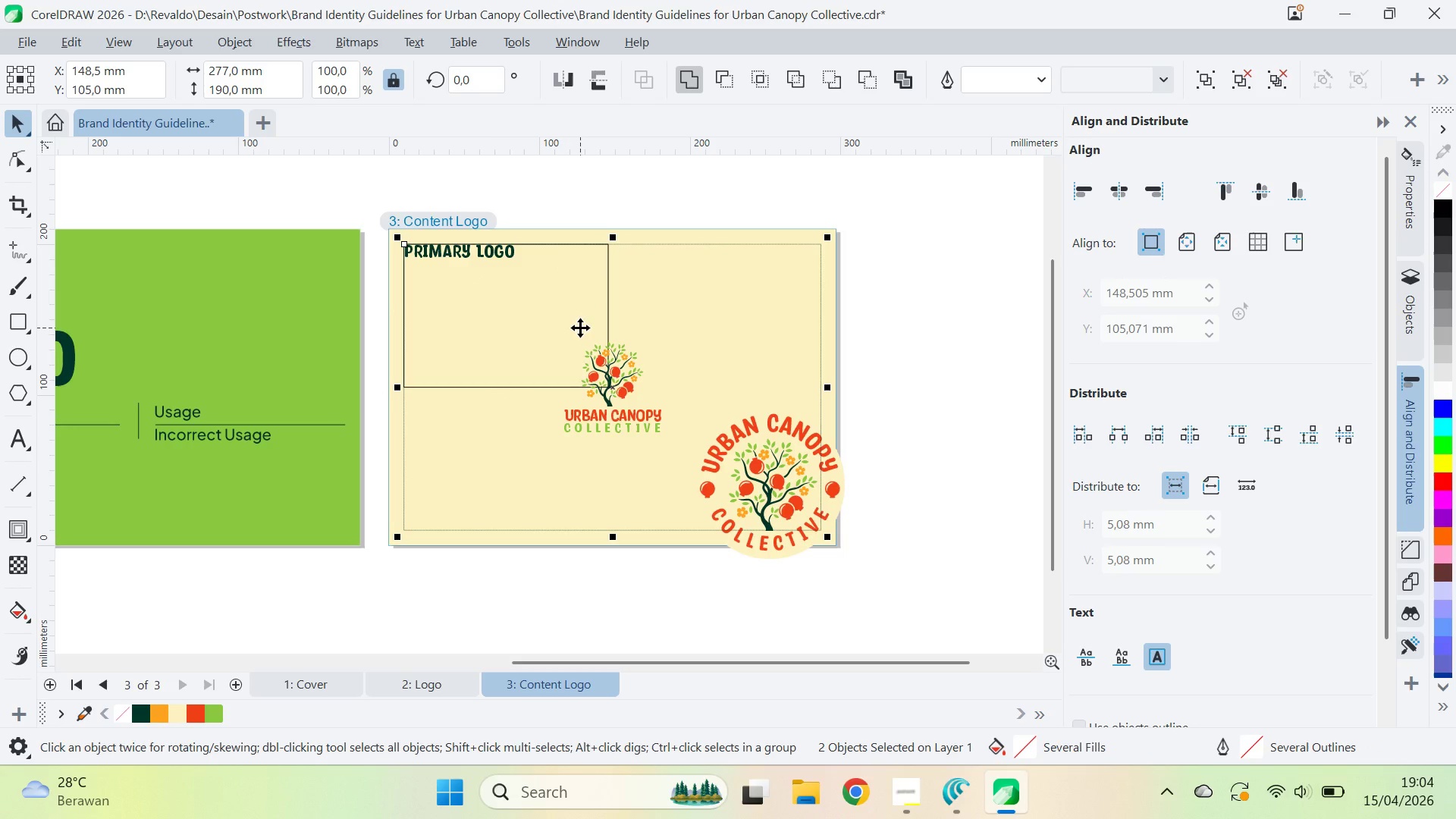 
key(Control+Z)
 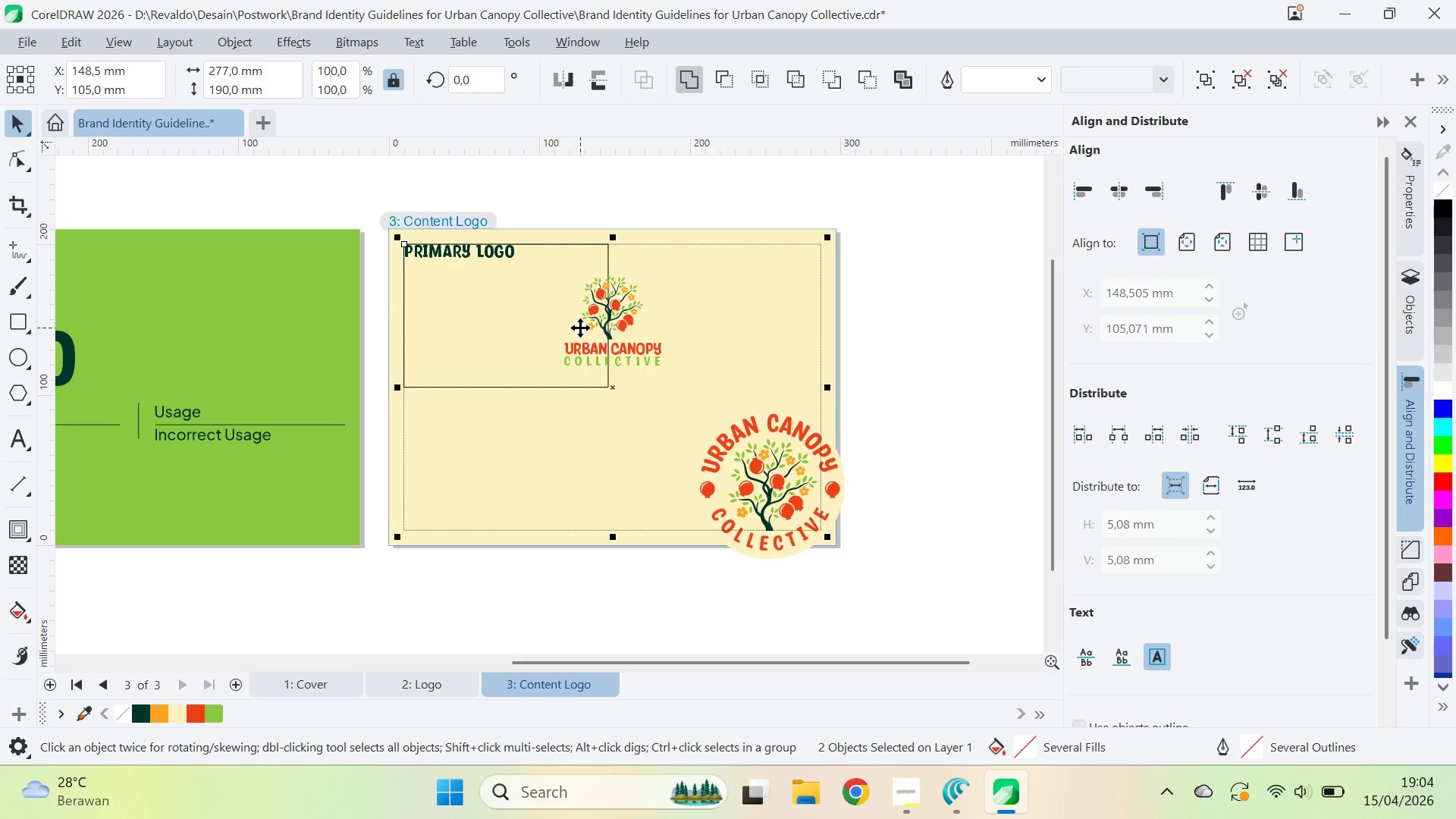 
key(Control+Z)
 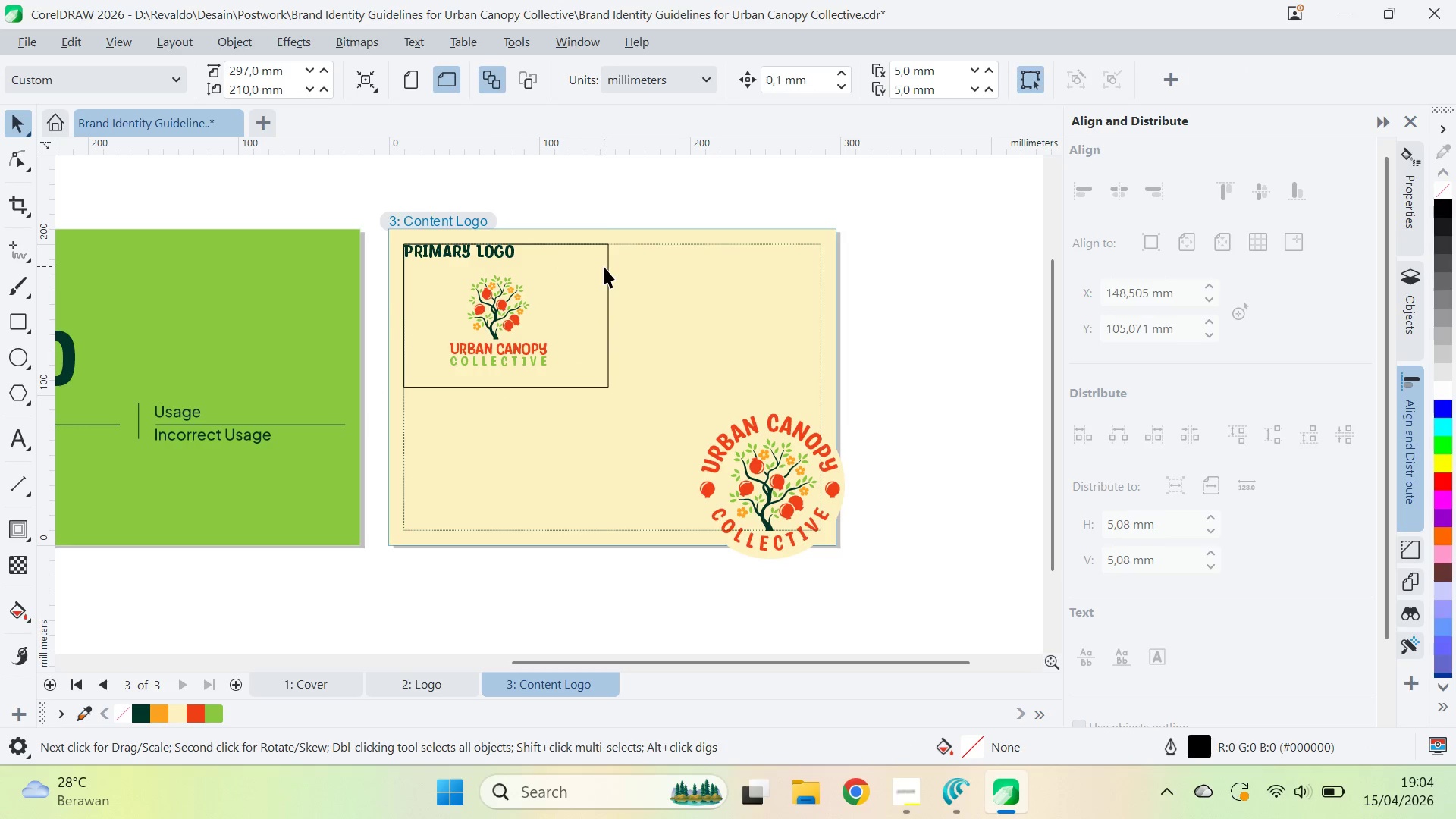 
left_click([609, 266])
 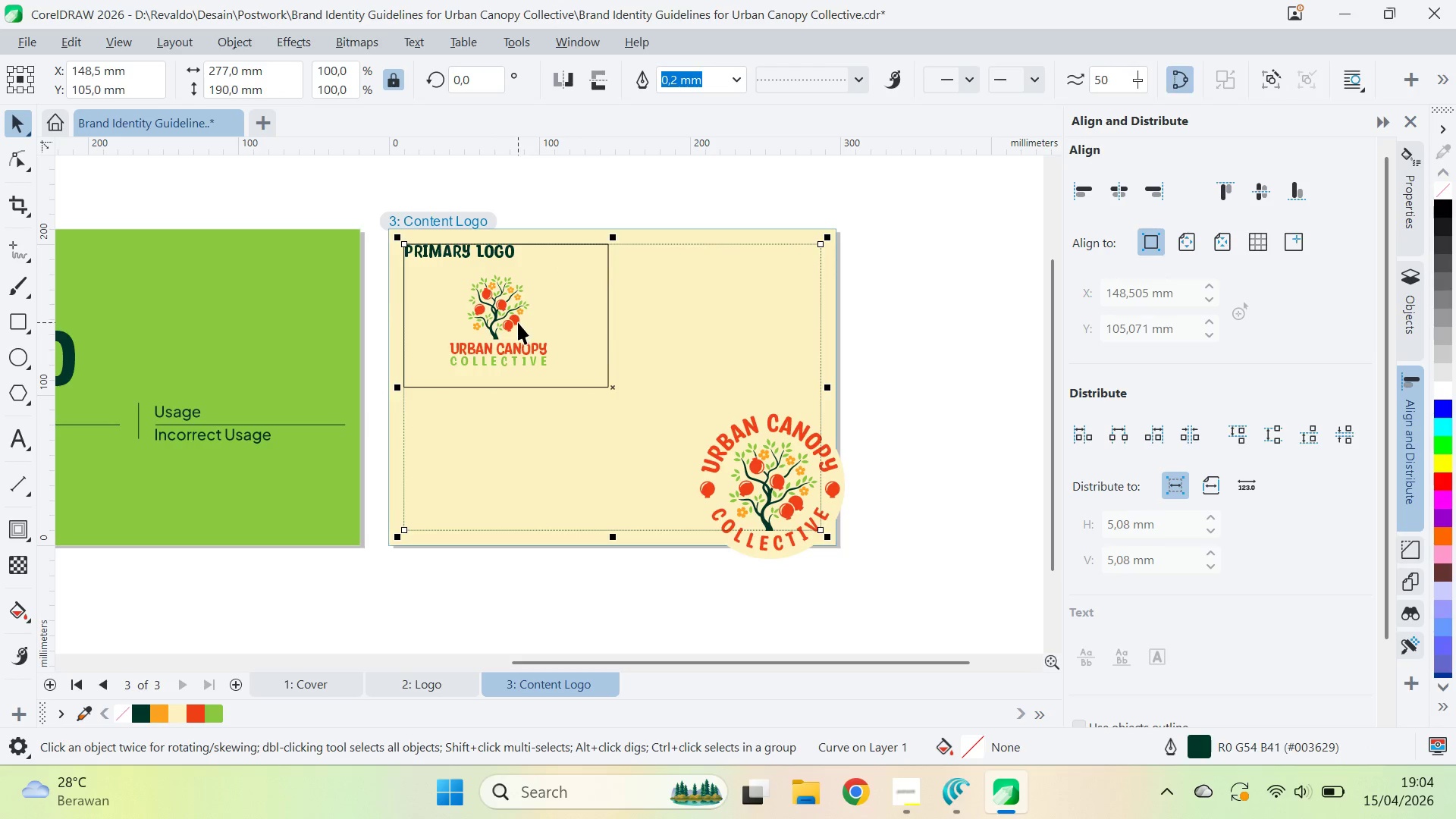 
hold_key(key=ShiftLeft, duration=0.78)
left_click([609, 297])
 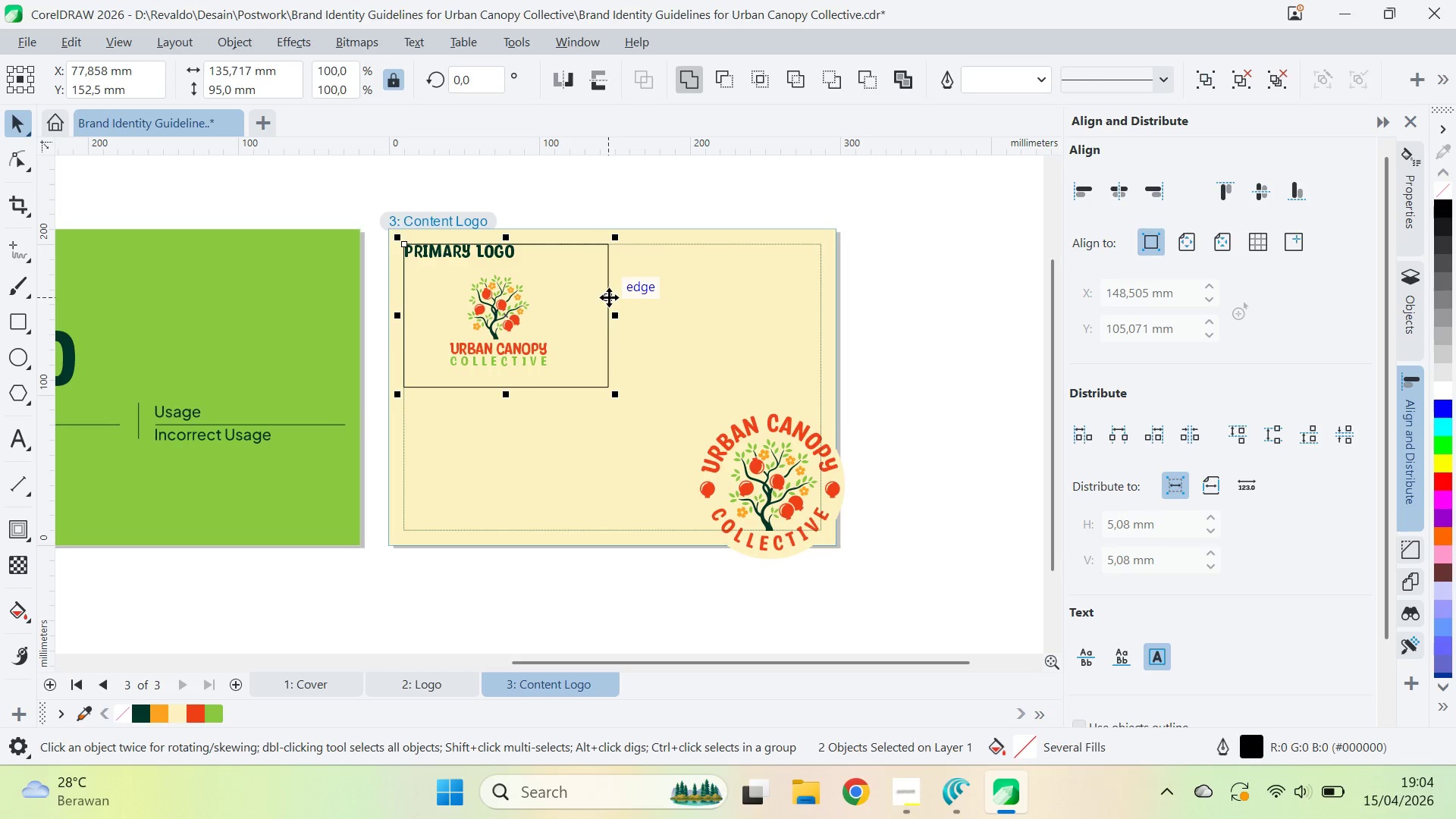 
hold_key(key=ShiftLeft, duration=5.02)
 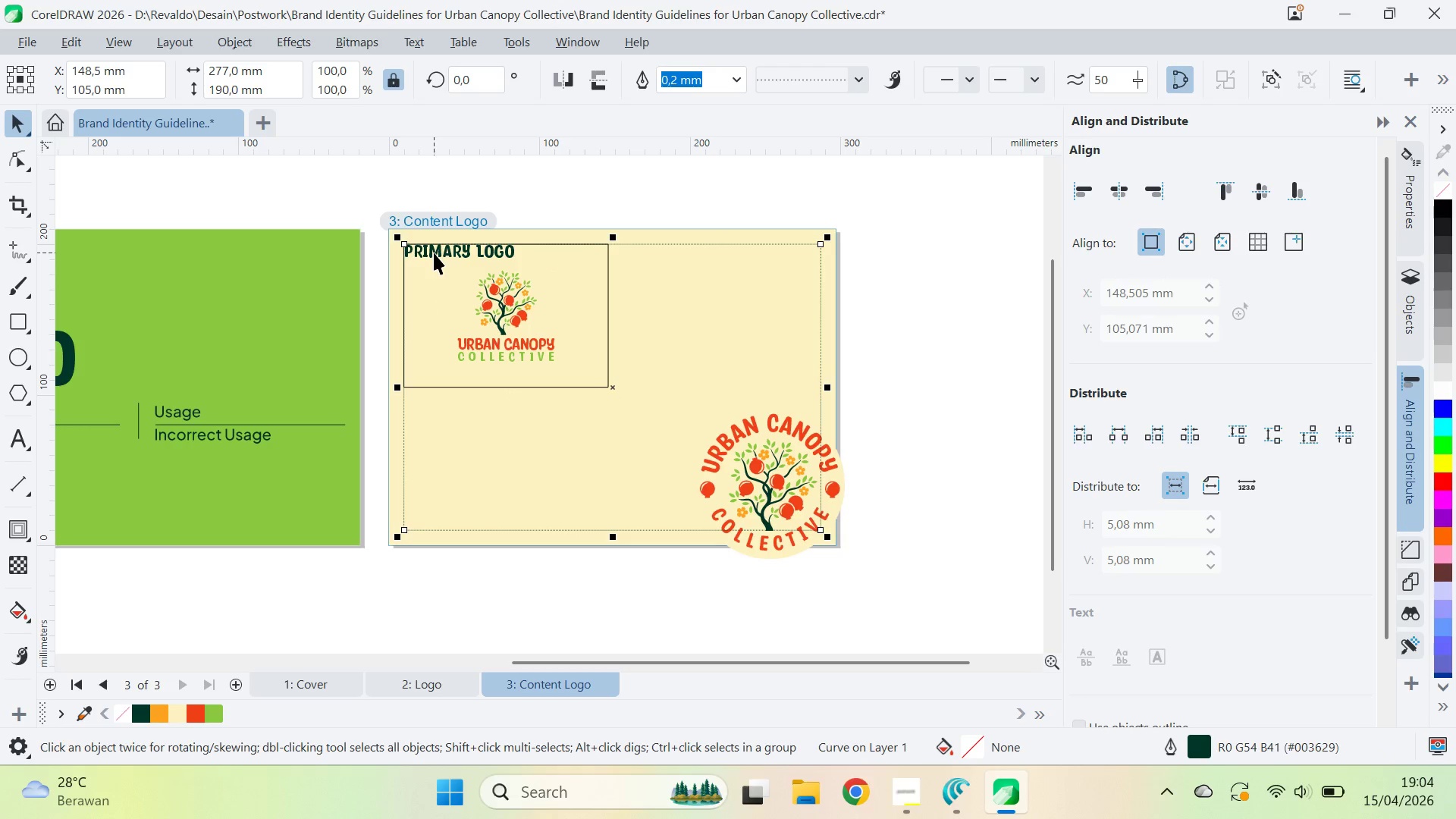 
type(ce)
 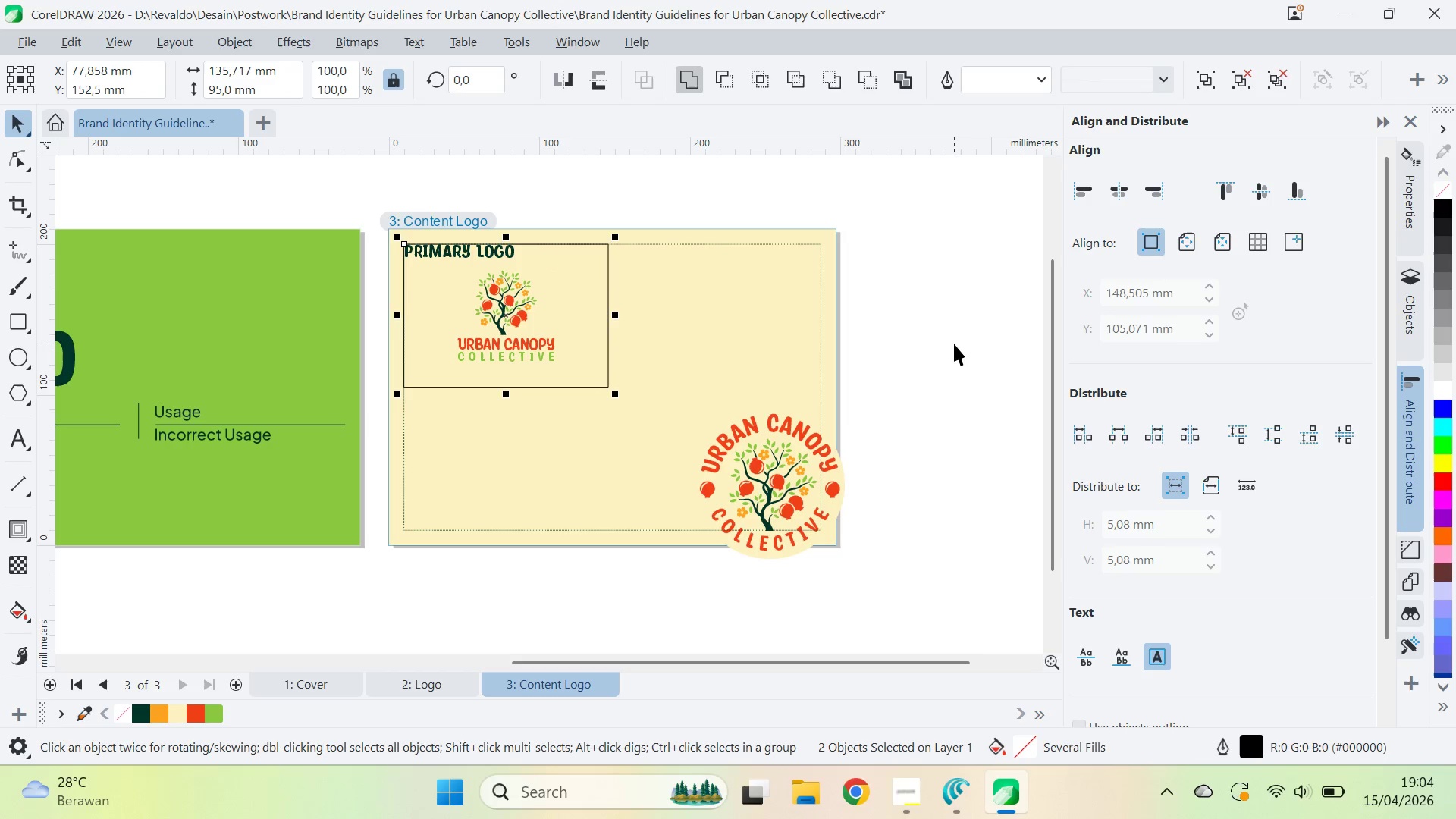 
left_click([956, 344])
 